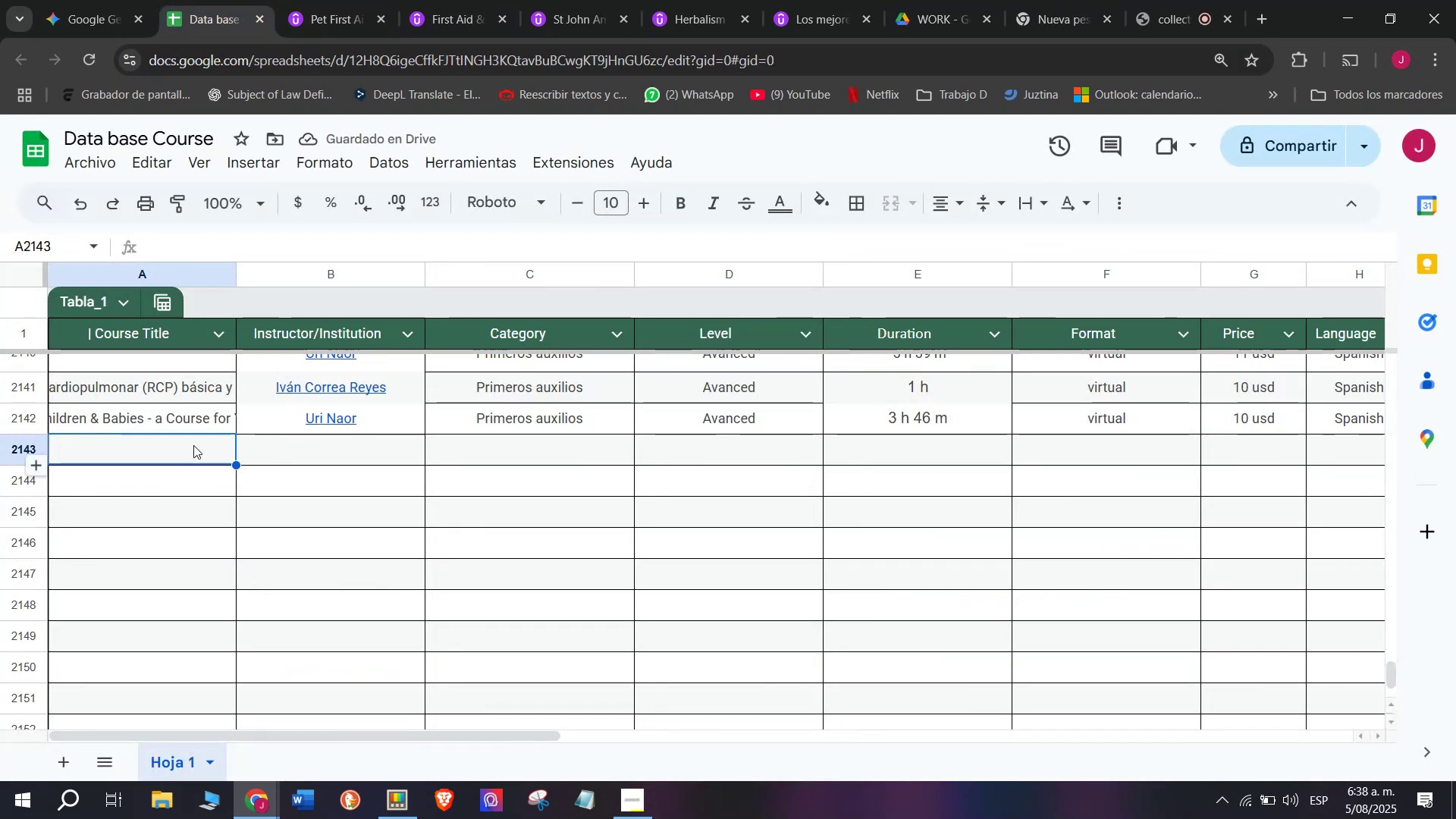 
key(Z)
 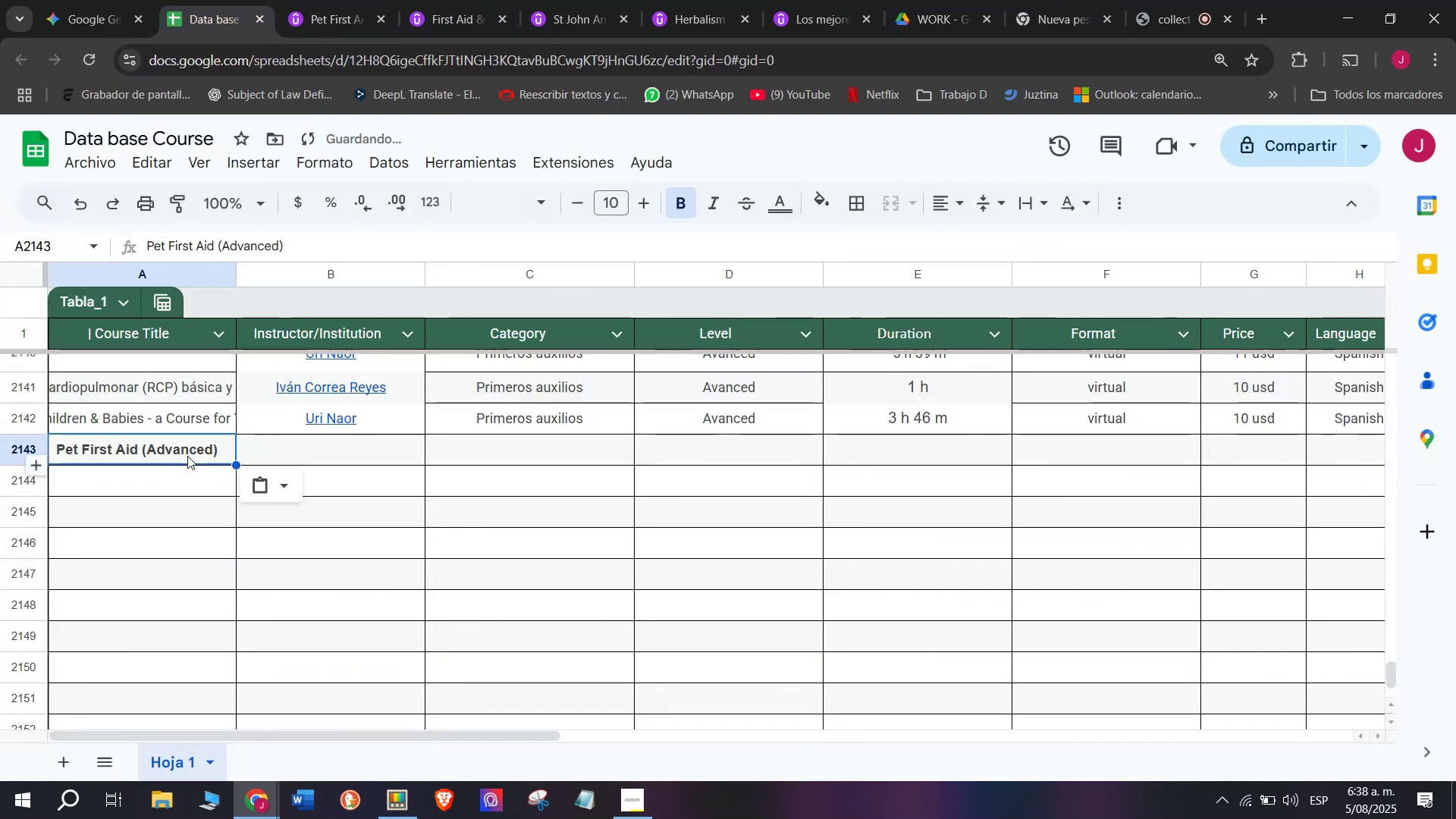 
key(Control+ControlLeft)
 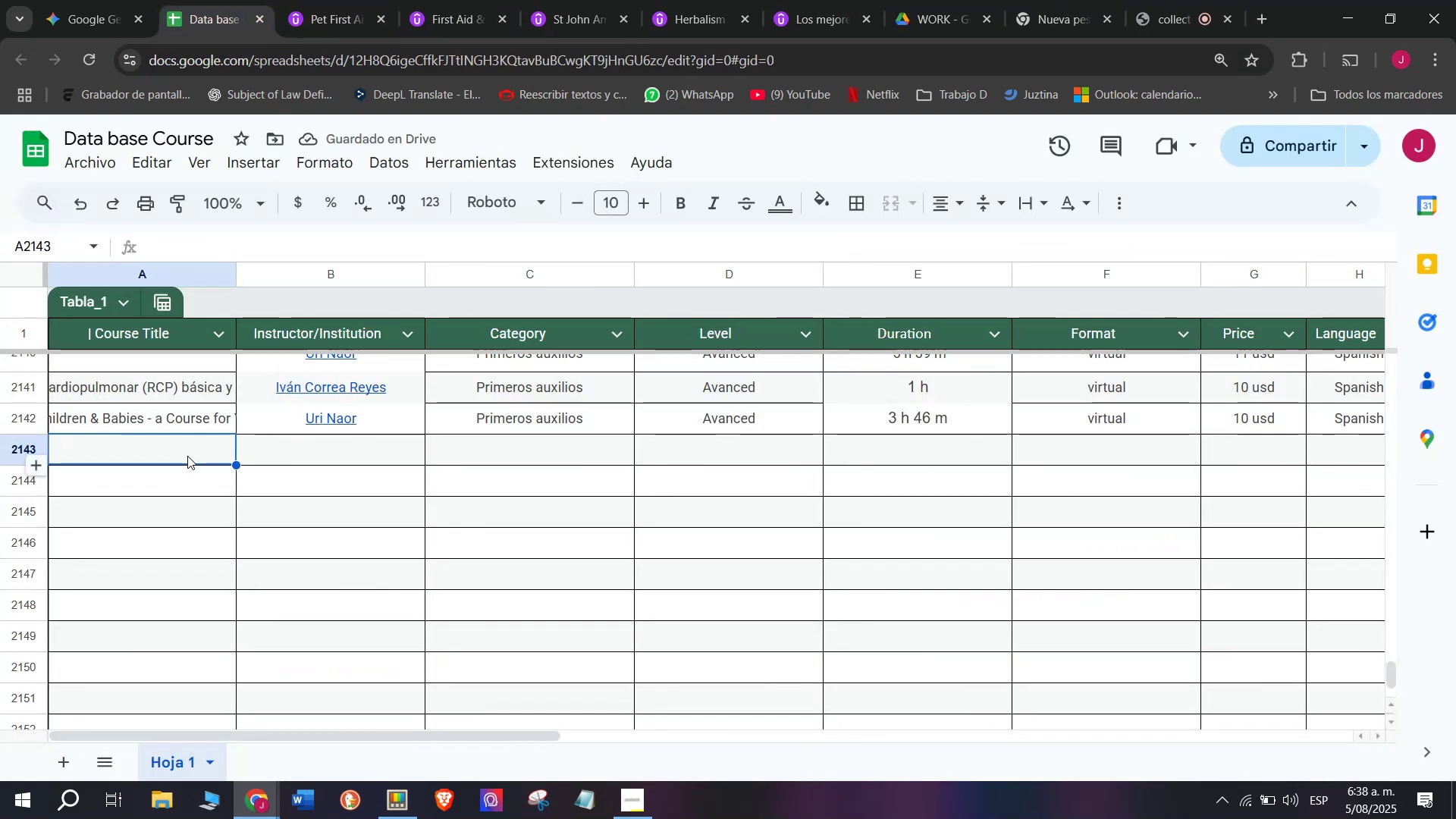 
key(Control+V)
 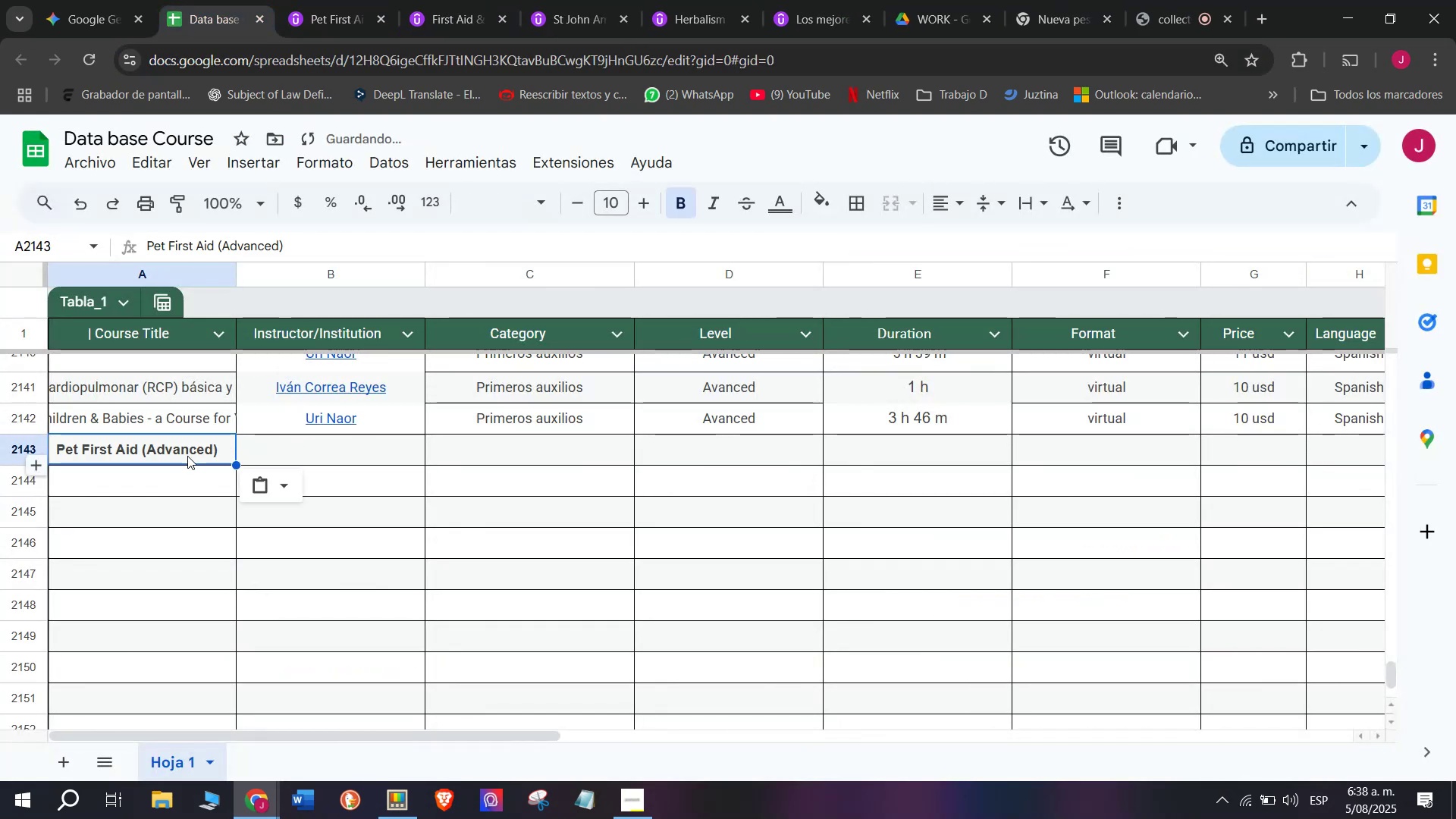 
key(Shift+ShiftLeft)
 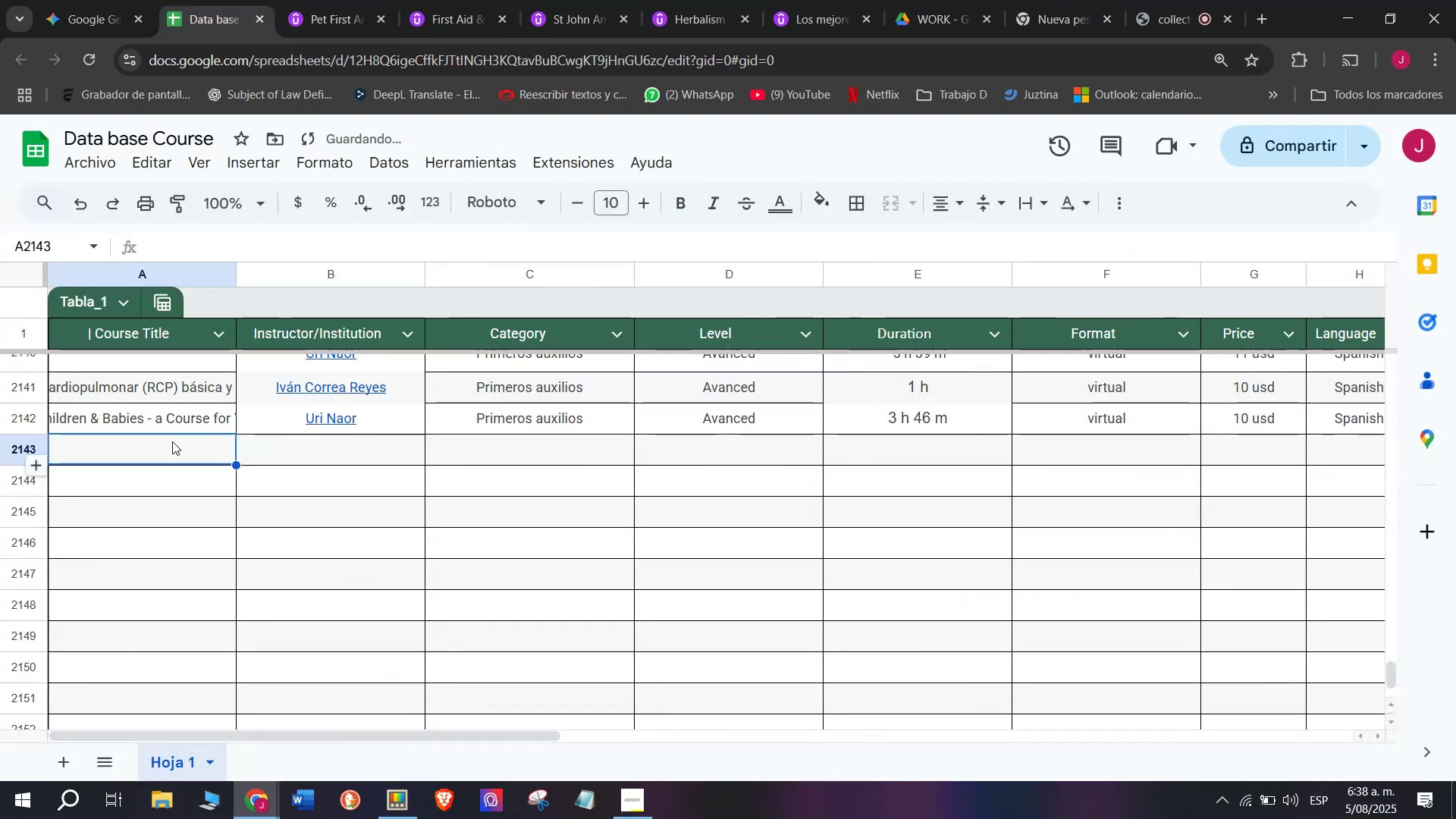 
key(Control+Shift+ControlLeft)
 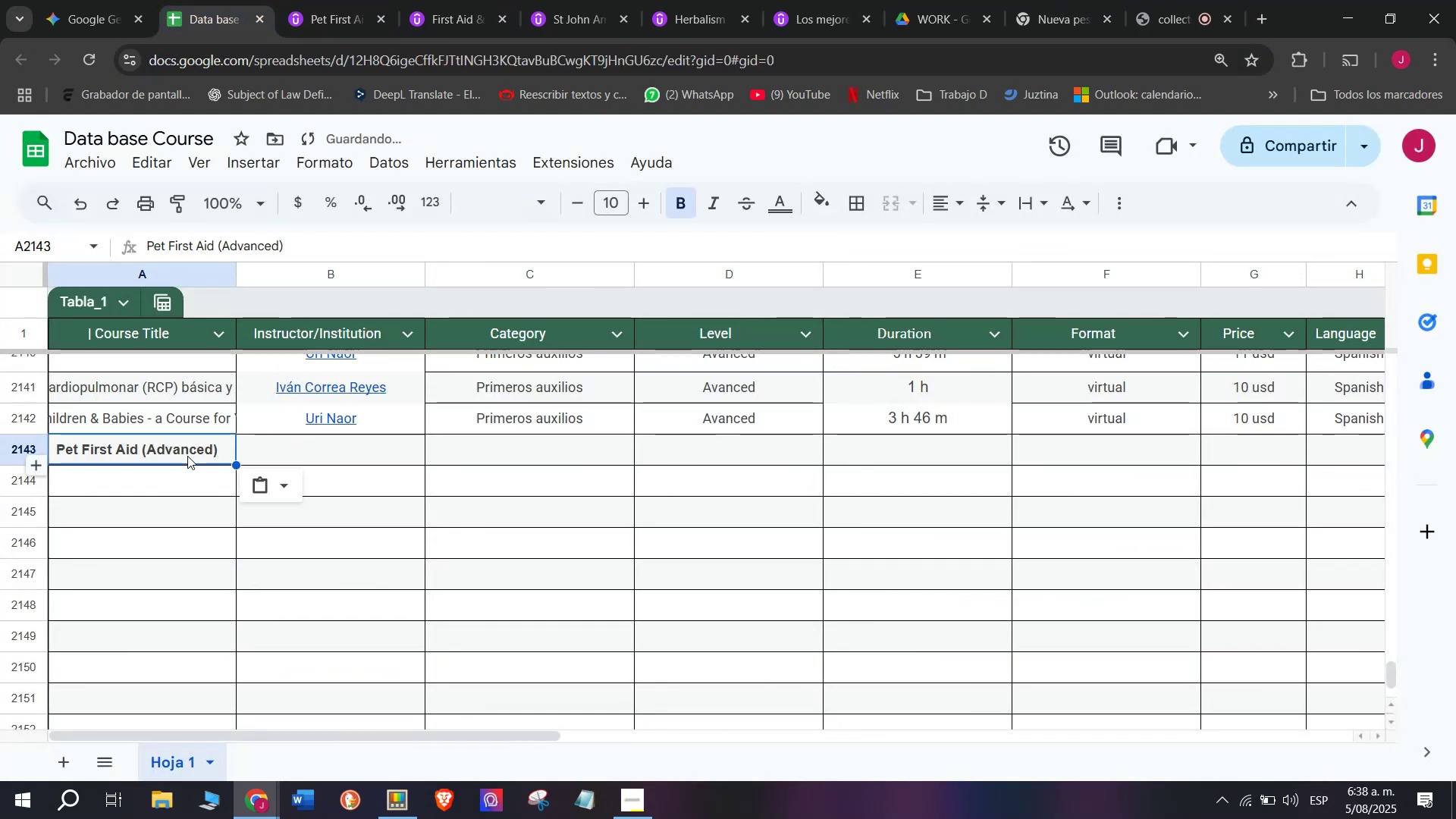 
key(Control+Shift+Z)
 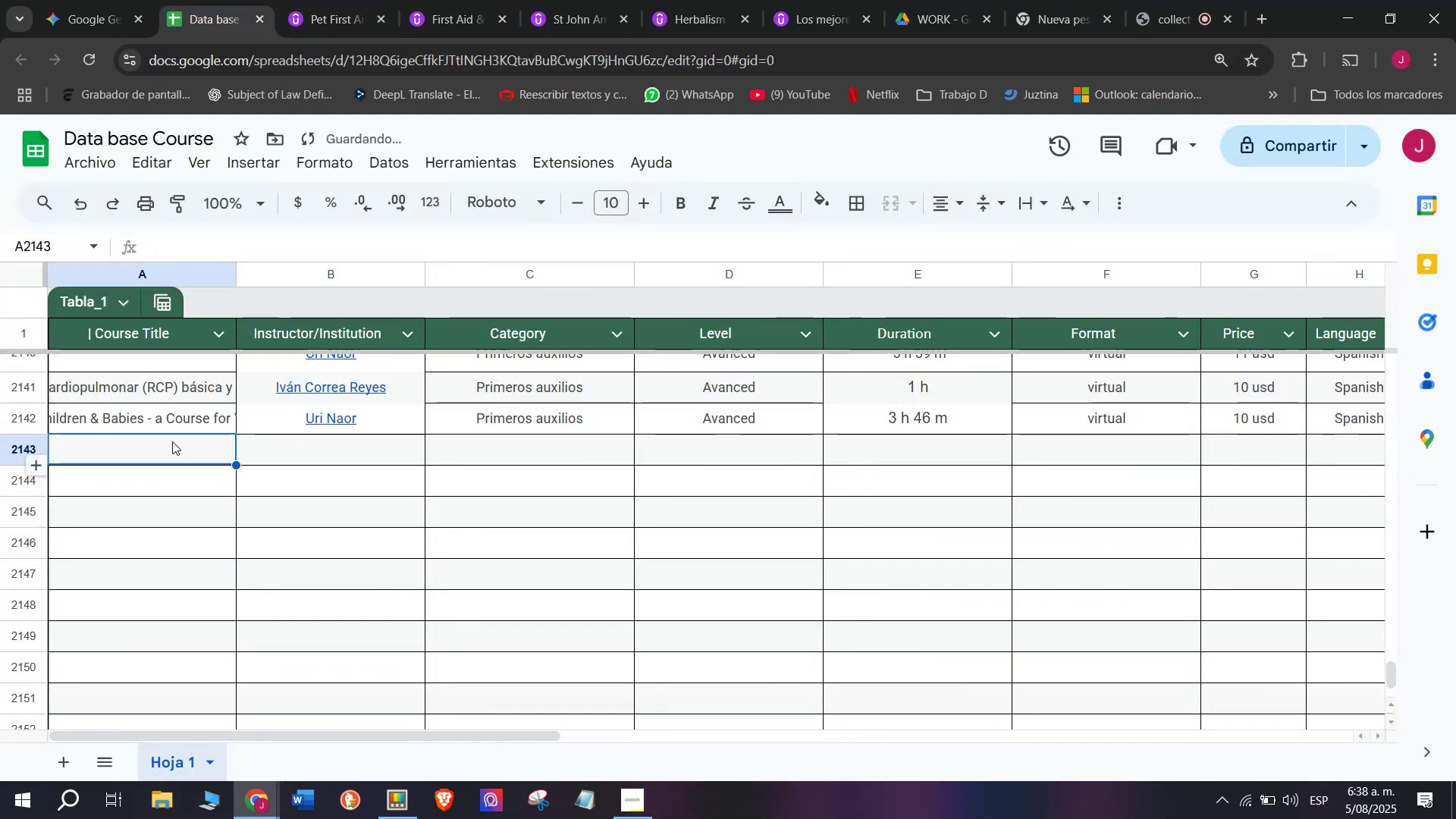 
double_click([172, 441])
 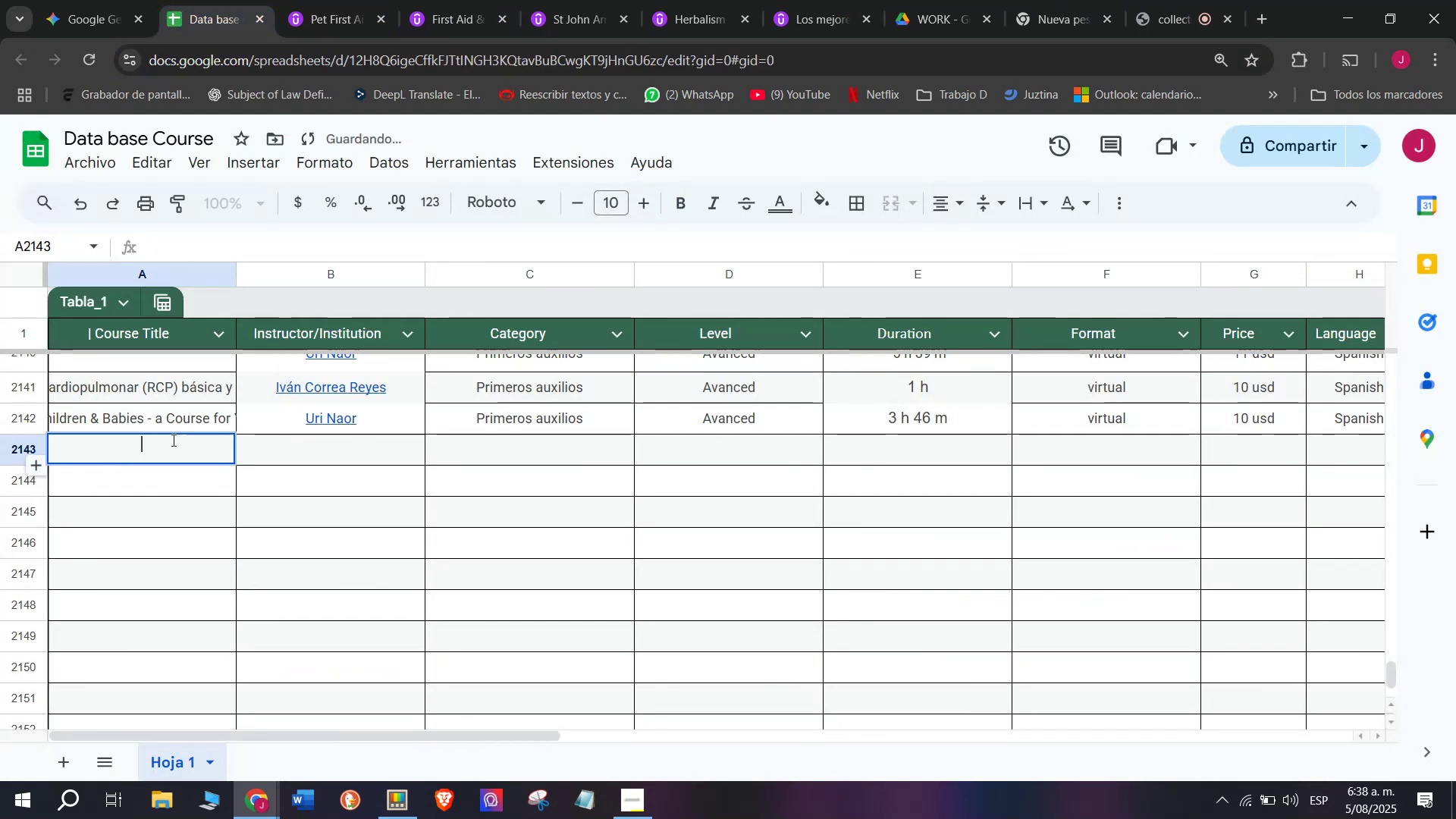 
key(Control+ControlLeft)
 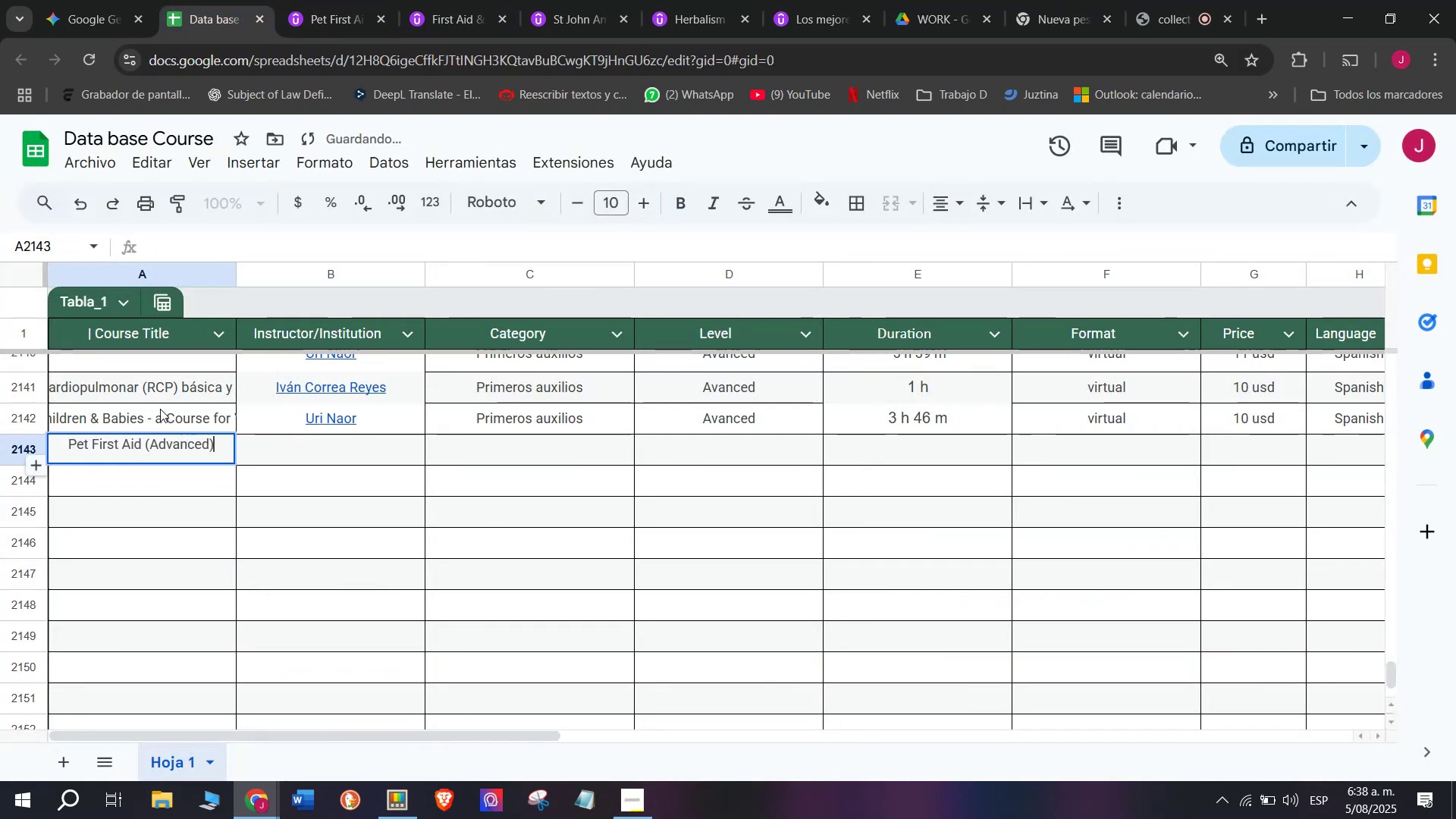 
key(Z)
 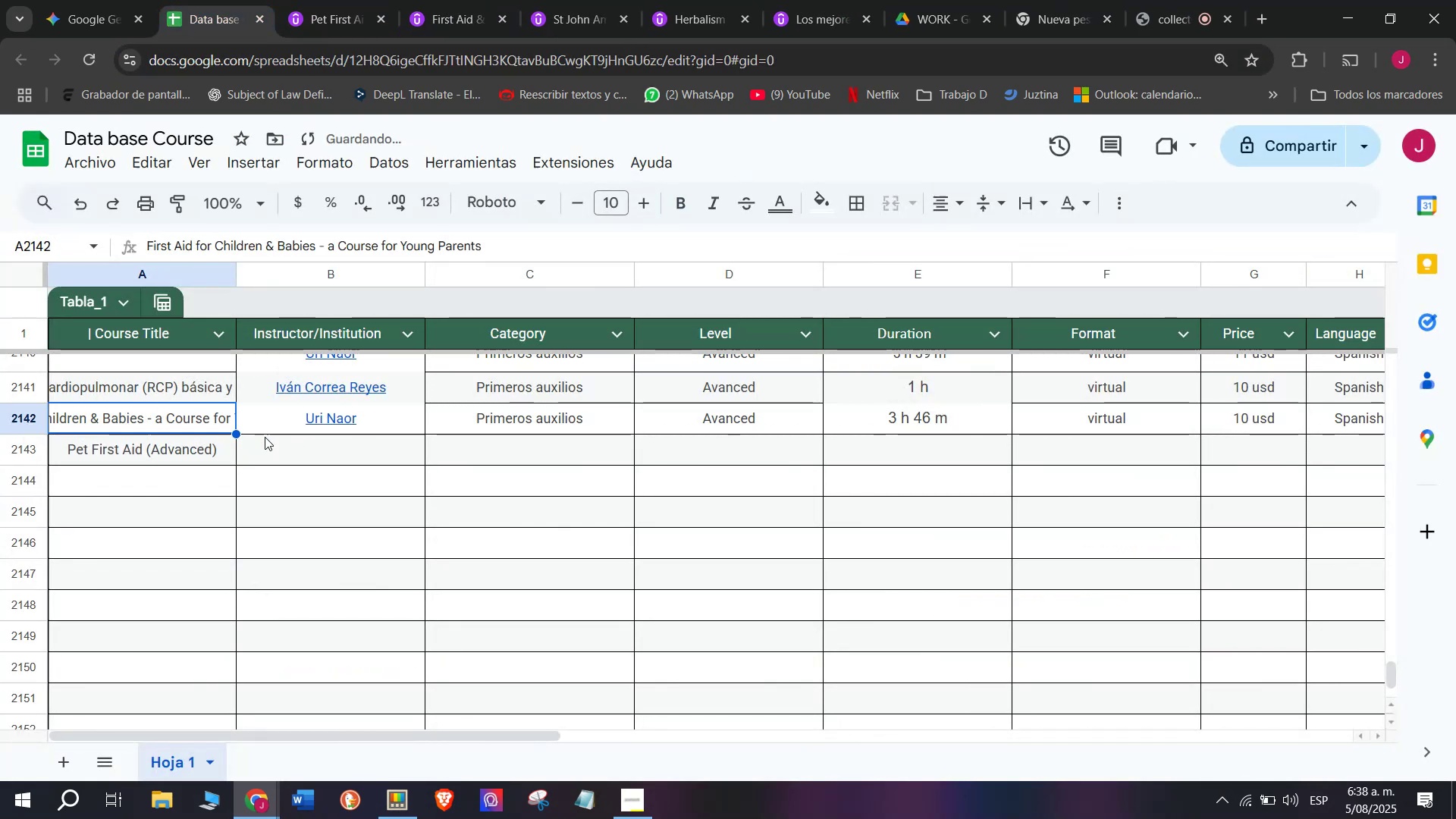 
key(Control+V)
 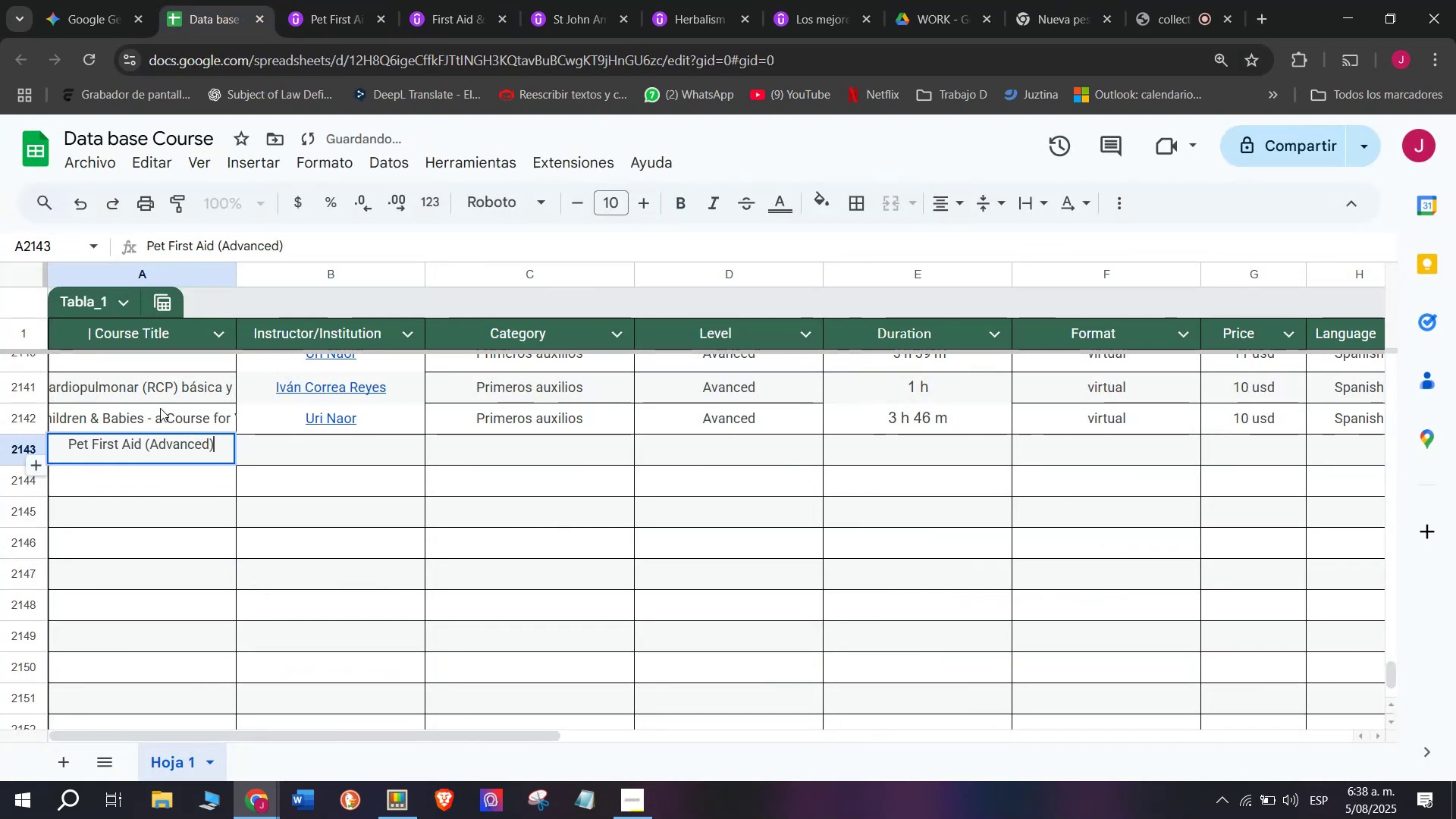 
left_click([160, 408])
 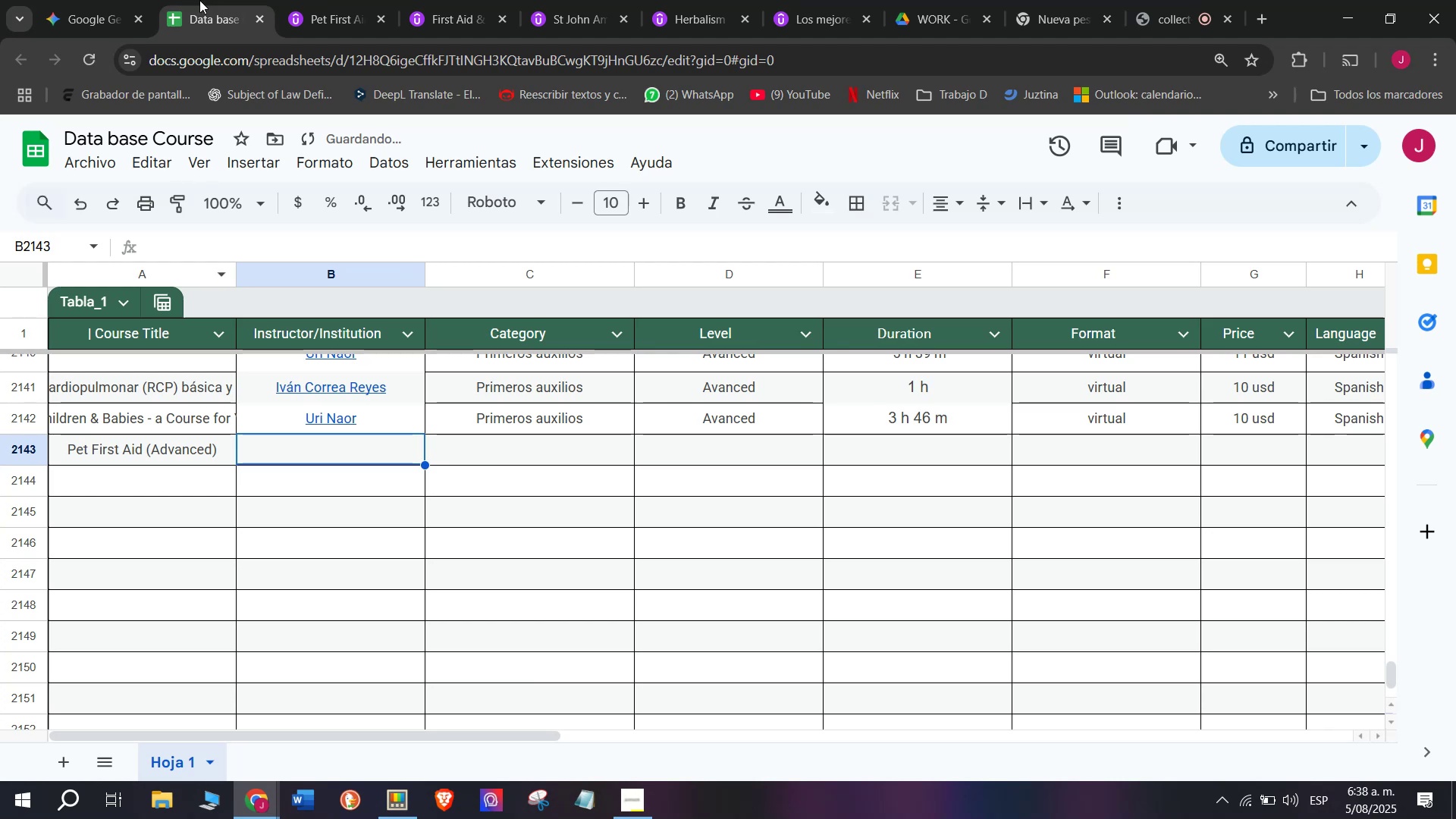 
left_click([281, 0])
 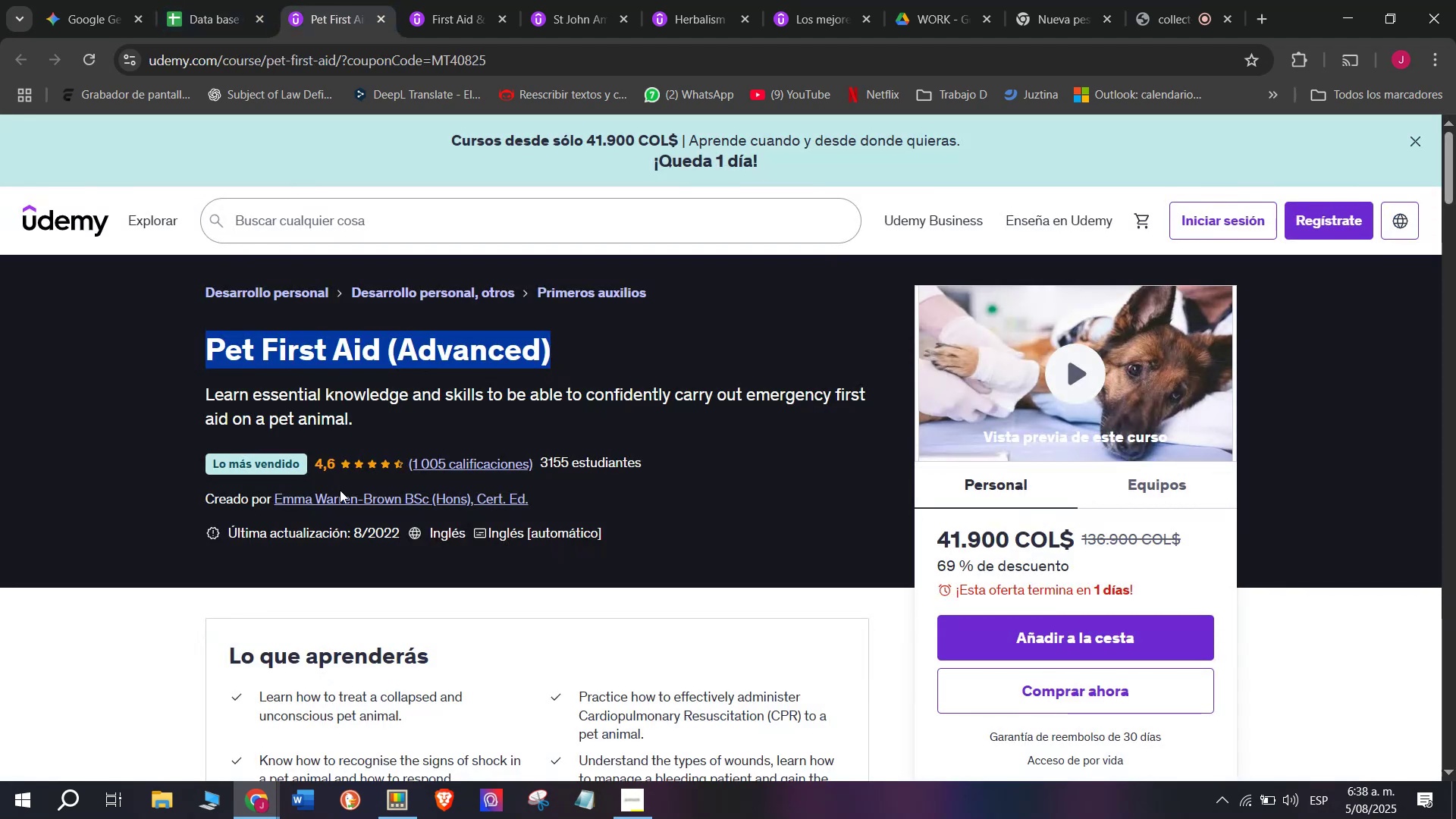 
left_click([339, 496])
 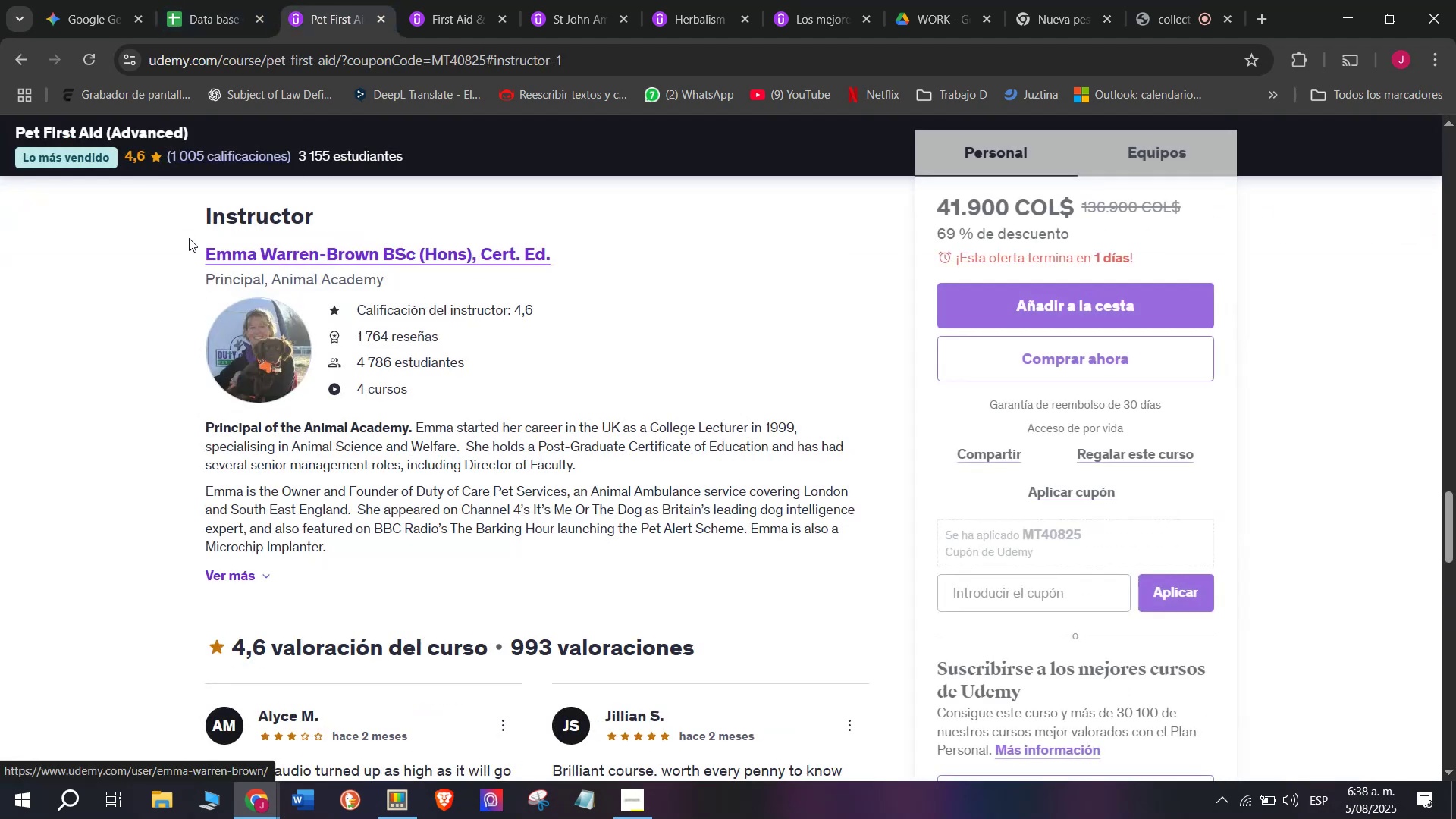 
left_click_drag(start_coordinate=[190, 240], to_coordinate=[610, 253])
 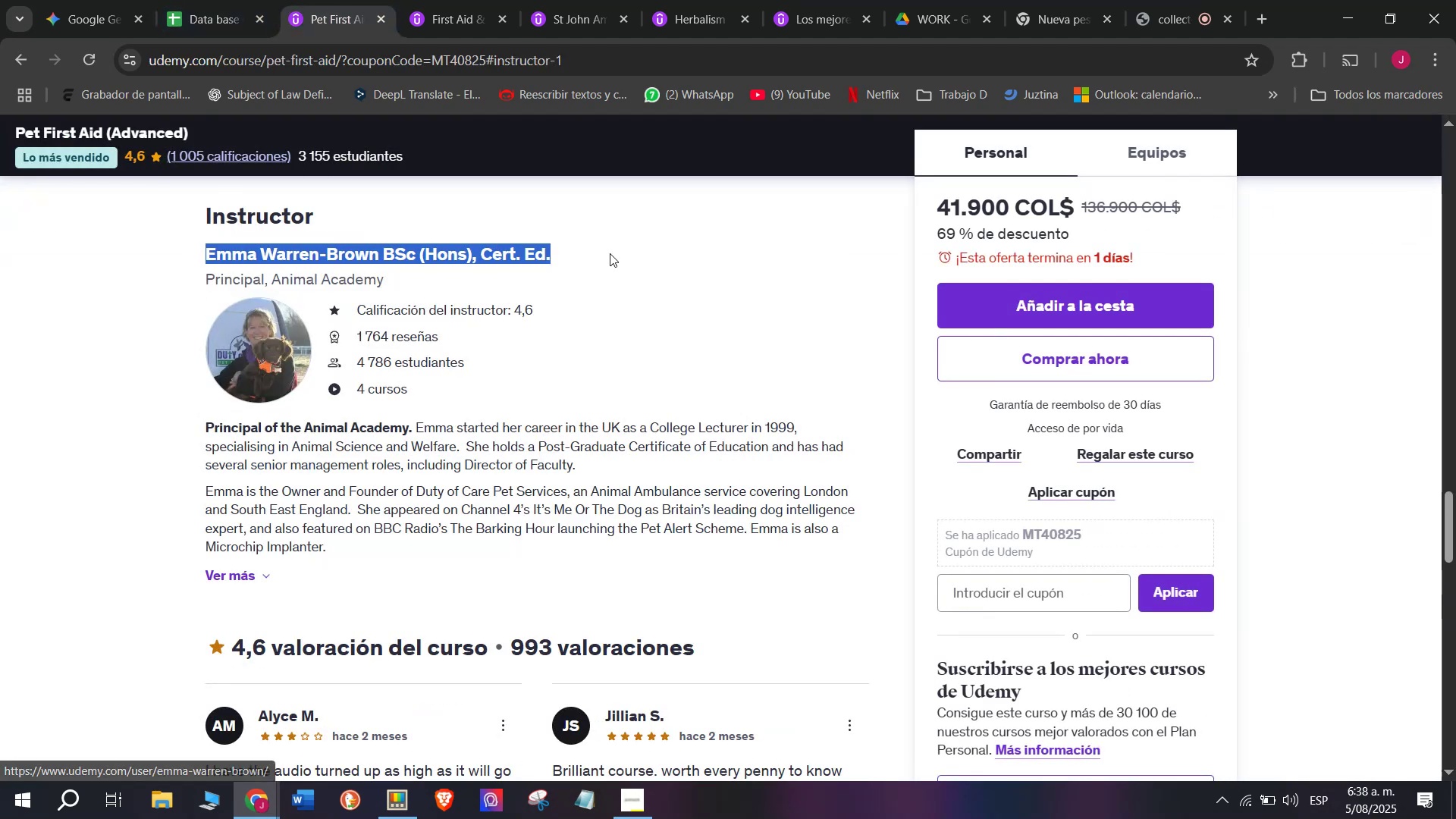 
key(Control+ControlLeft)
 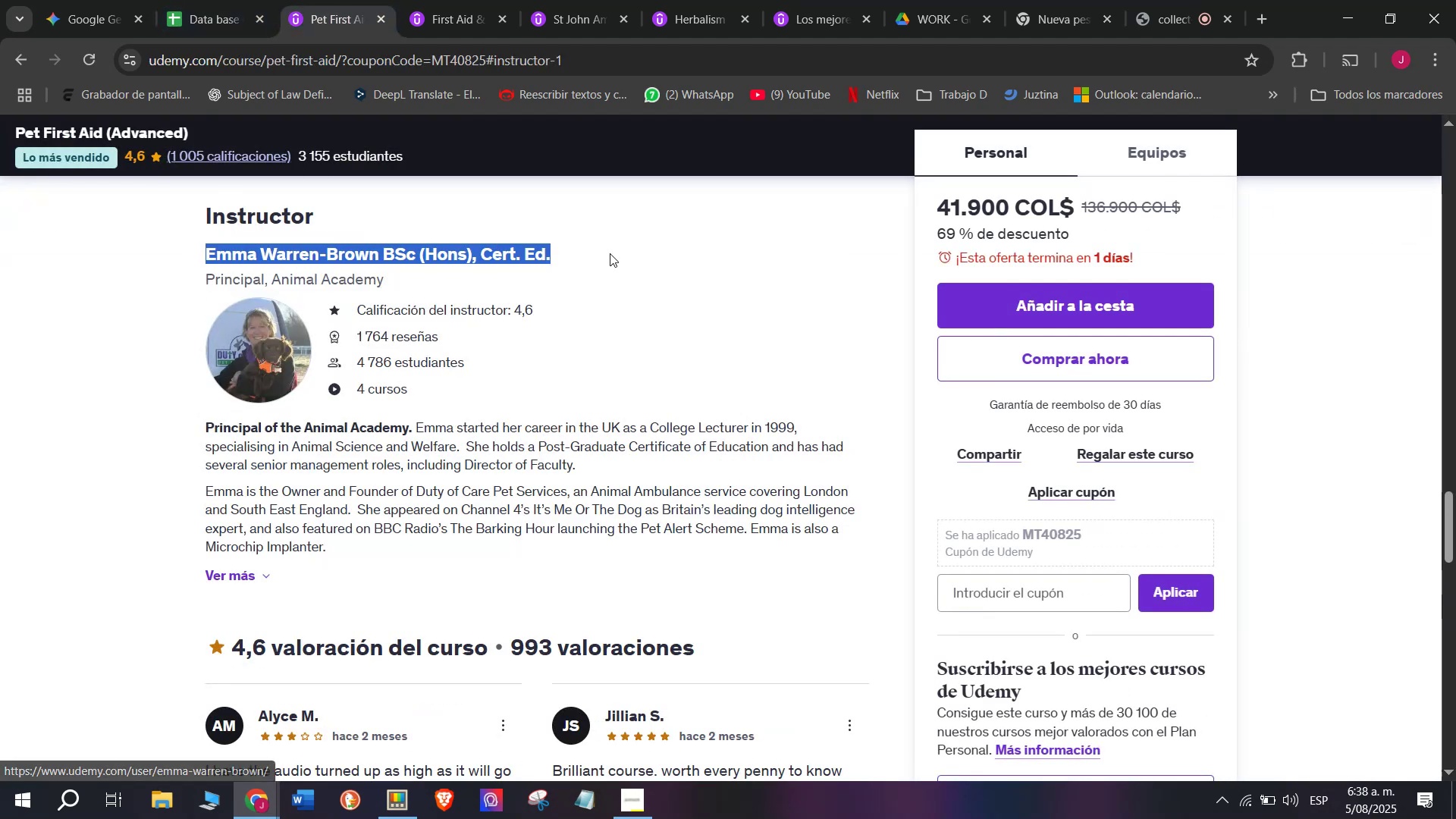 
key(Break)
 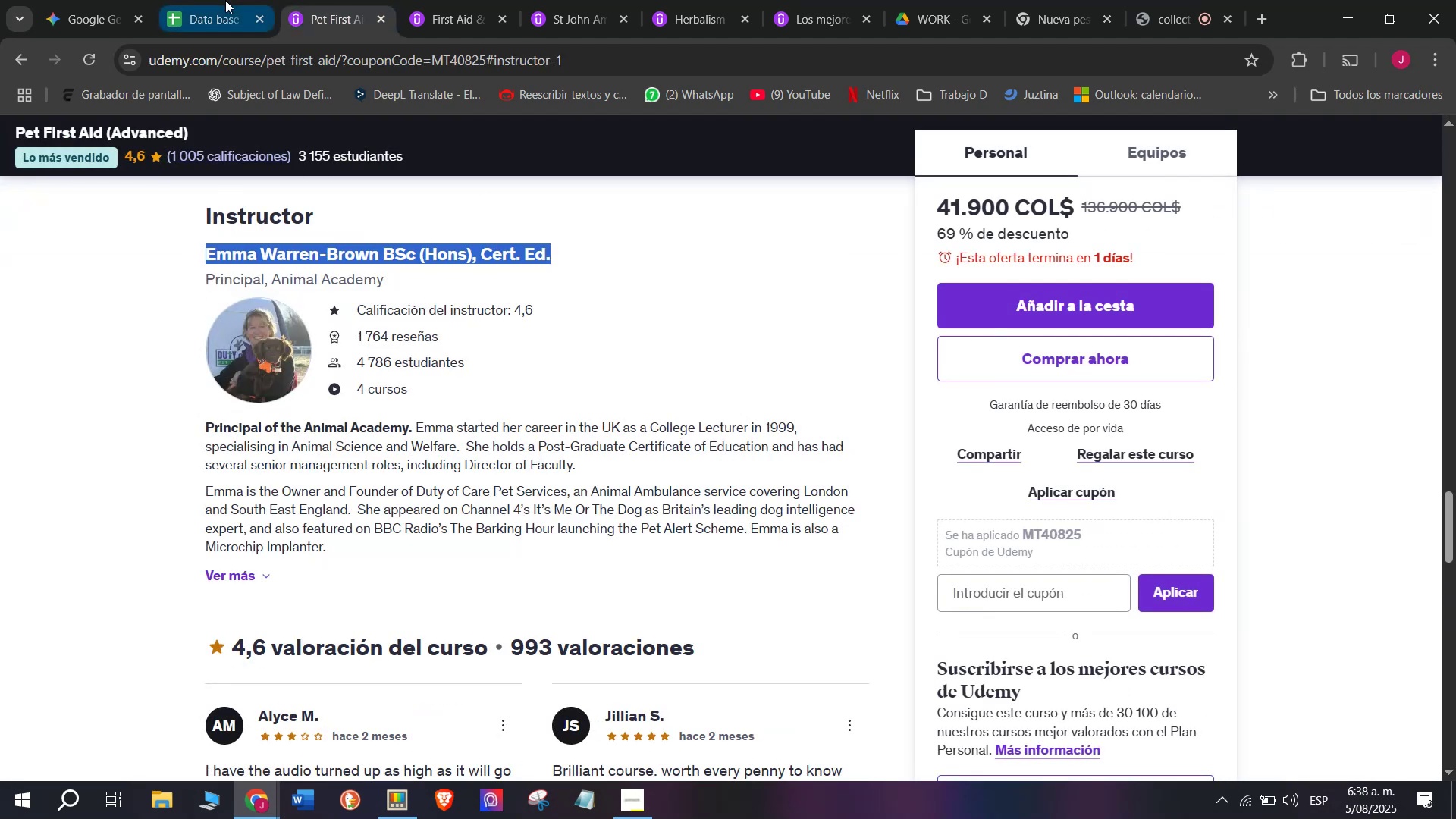 
key(Control+C)
 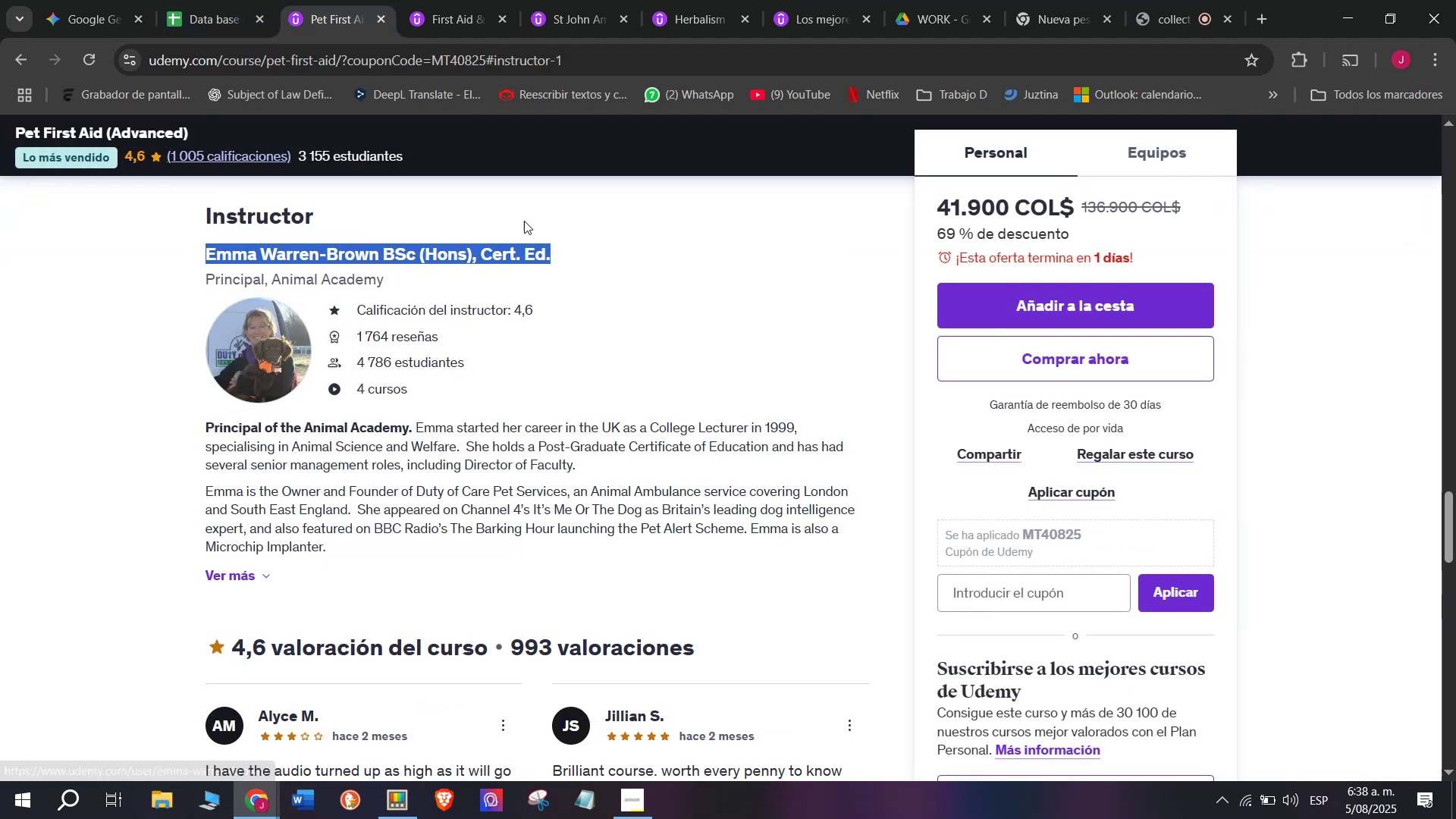 
key(Control+ControlLeft)
 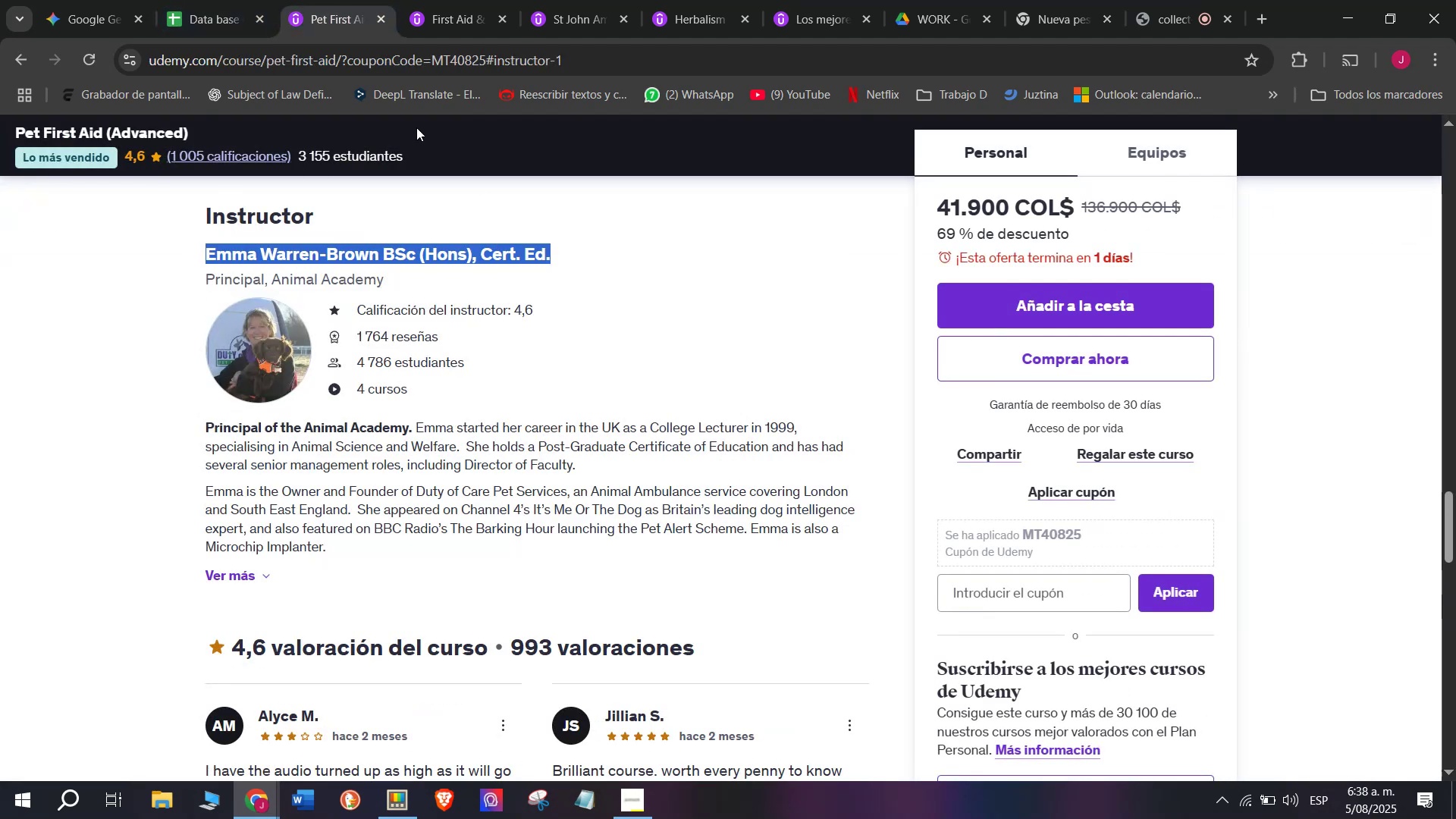 
key(Break)
 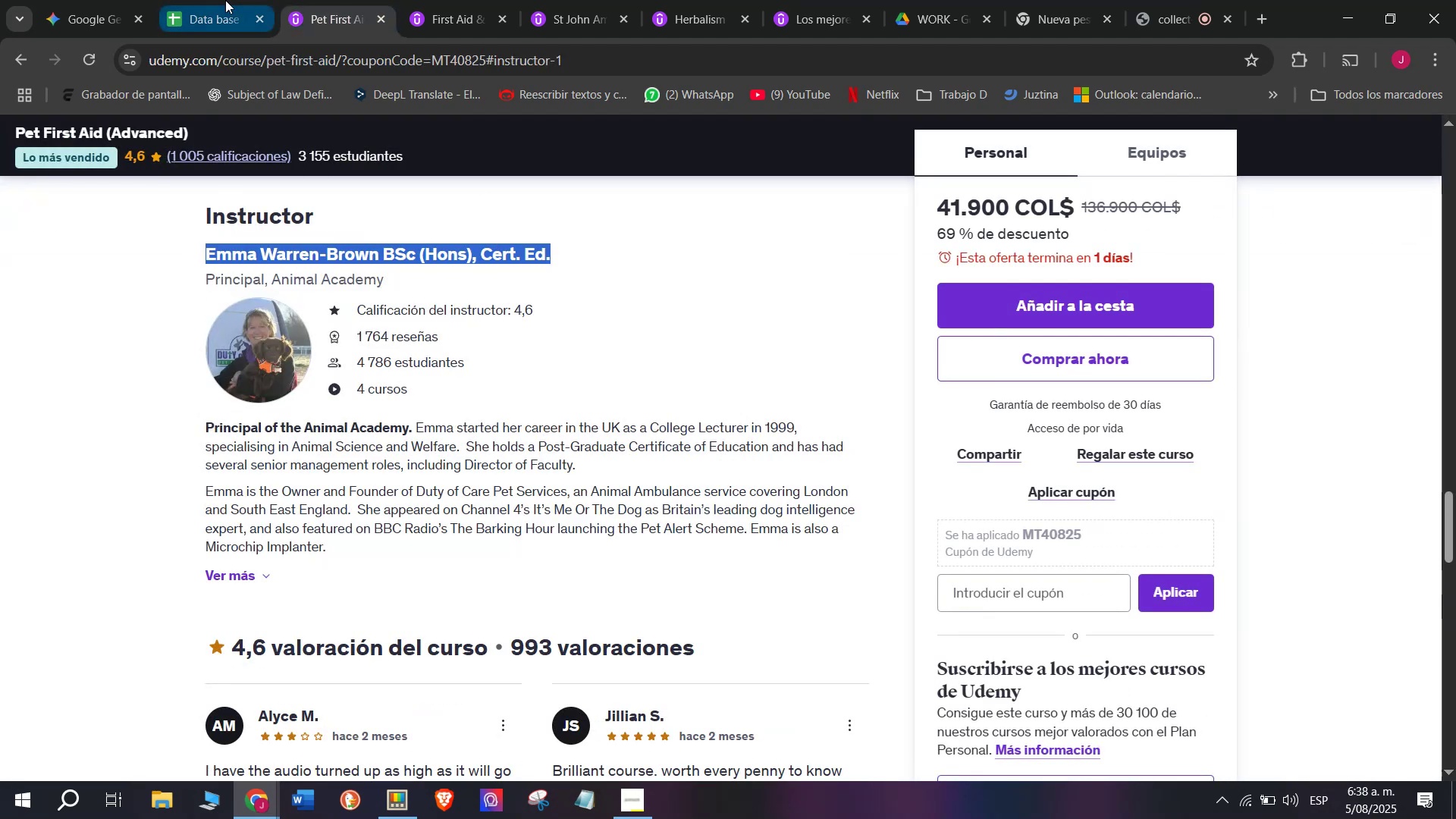 
key(Control+C)
 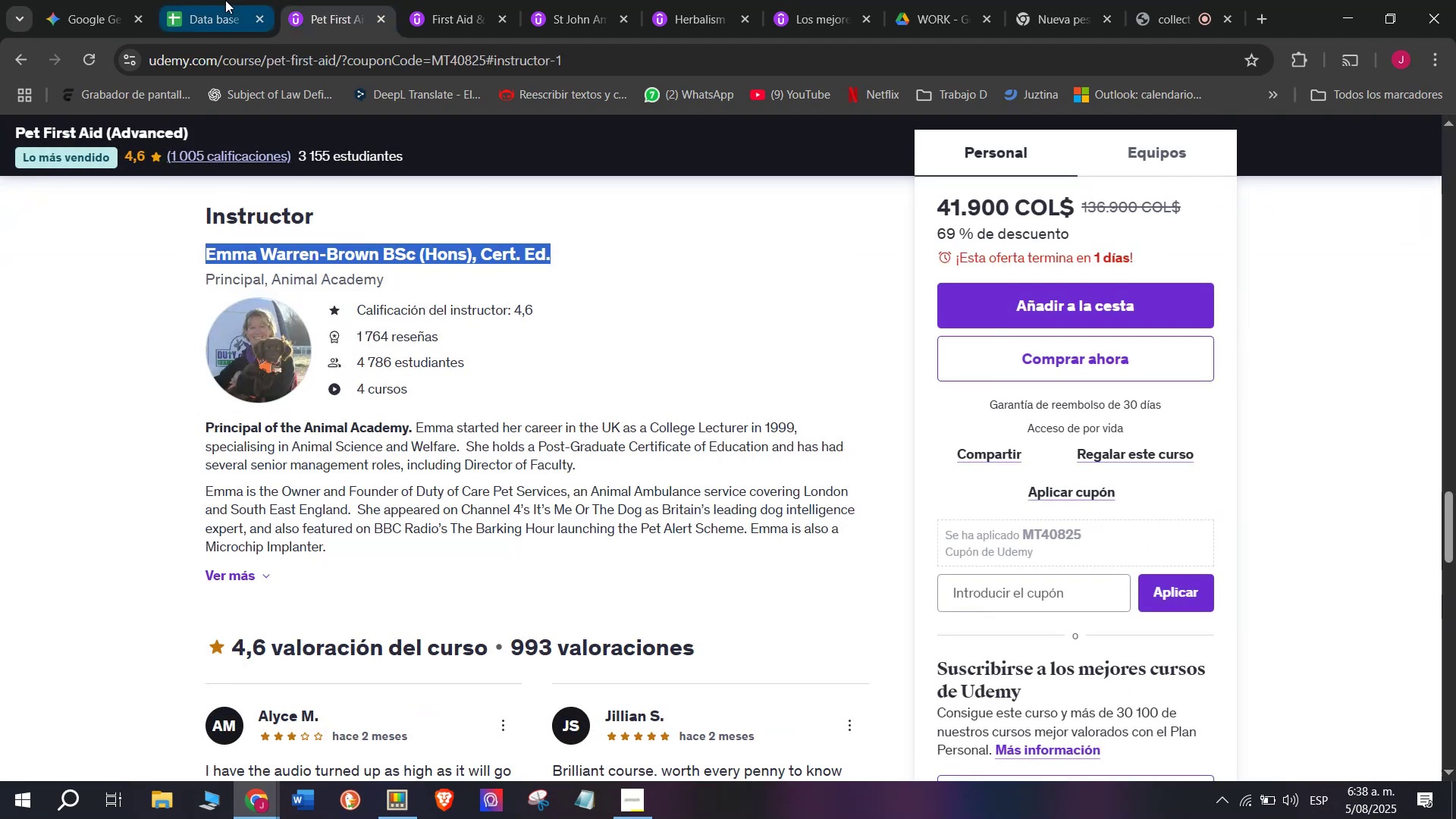 
left_click([225, 0])
 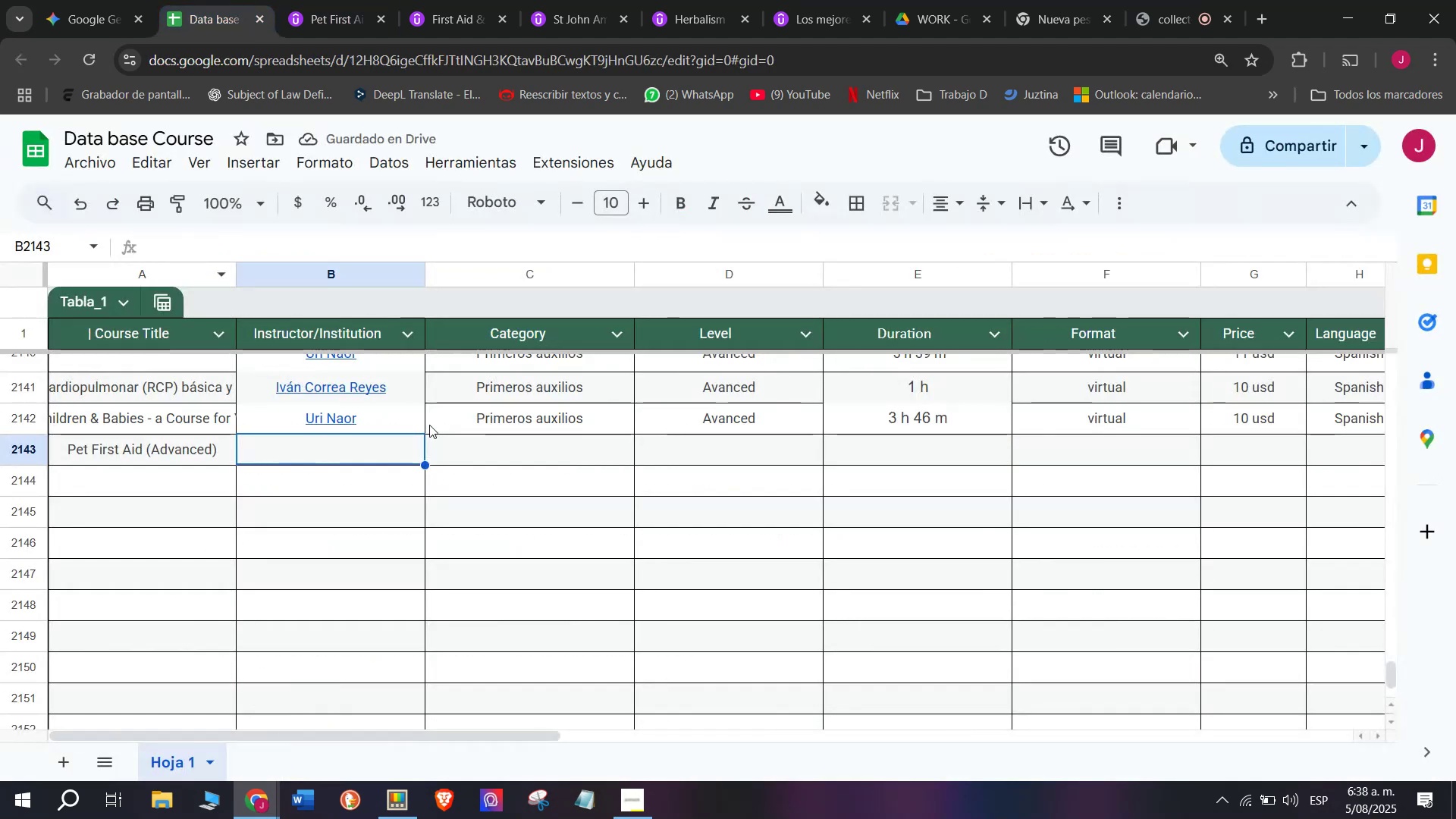 
key(Control+ControlLeft)
 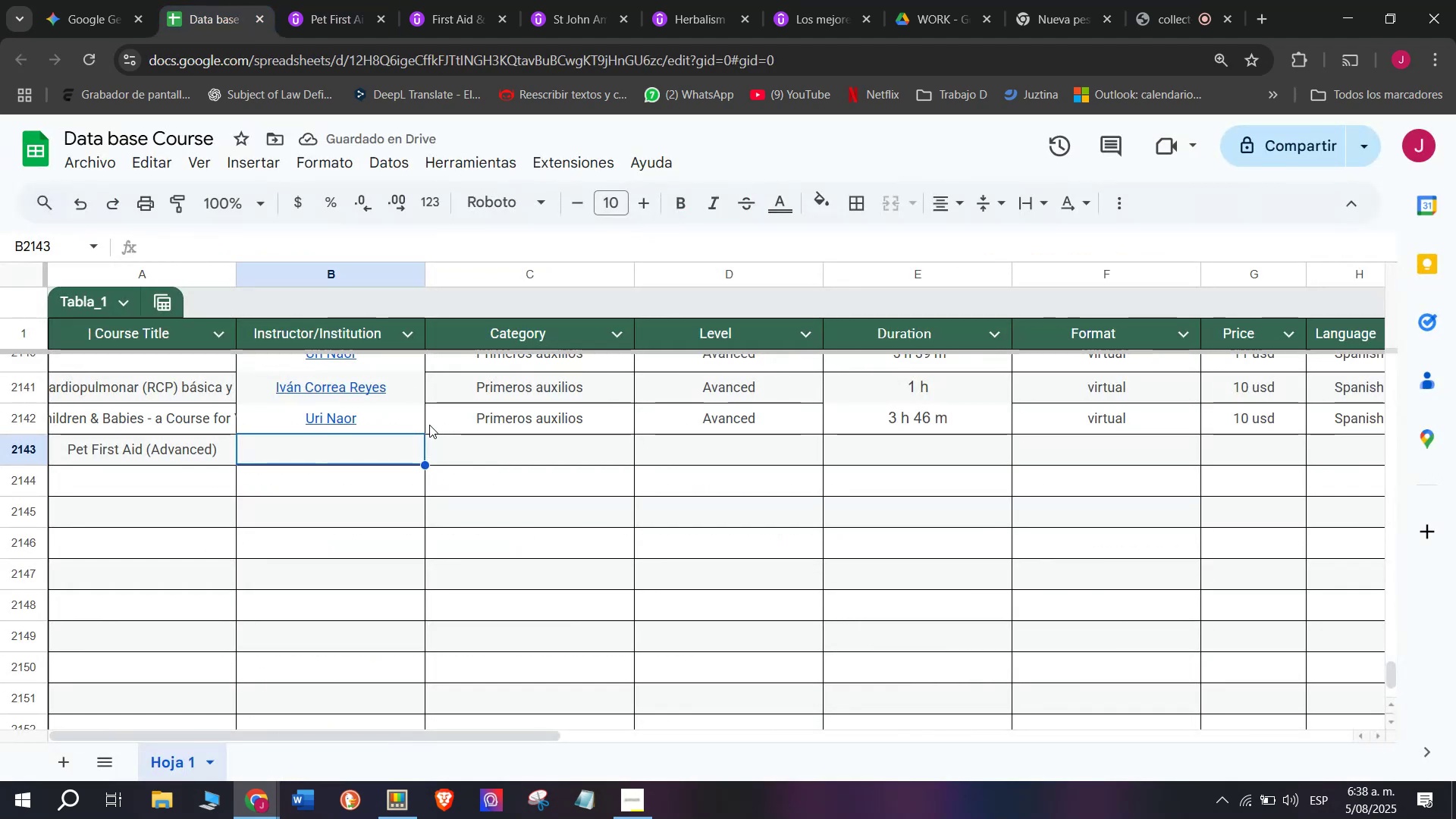 
key(Z)
 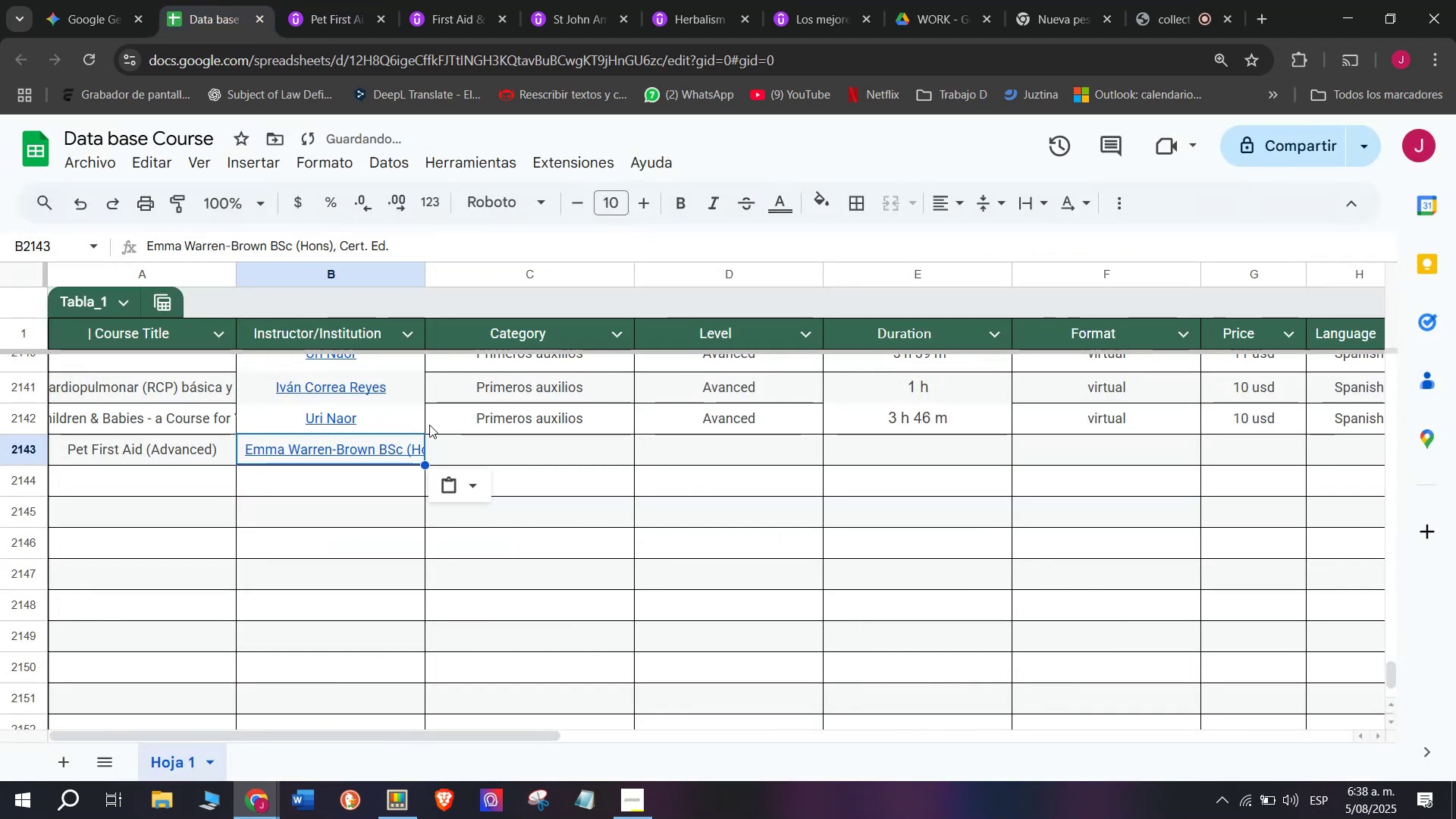 
key(Control+V)
 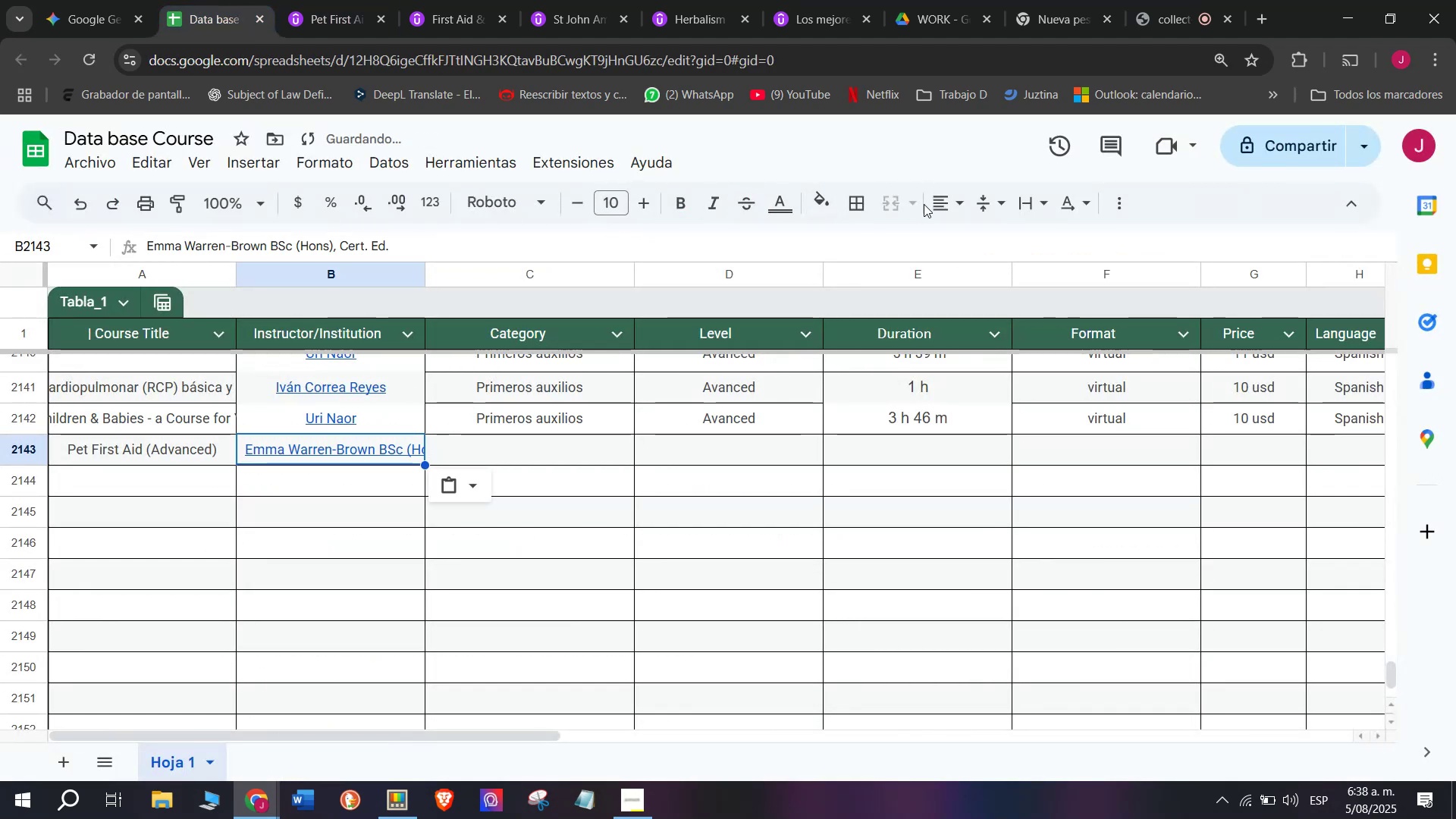 
left_click([940, 204])
 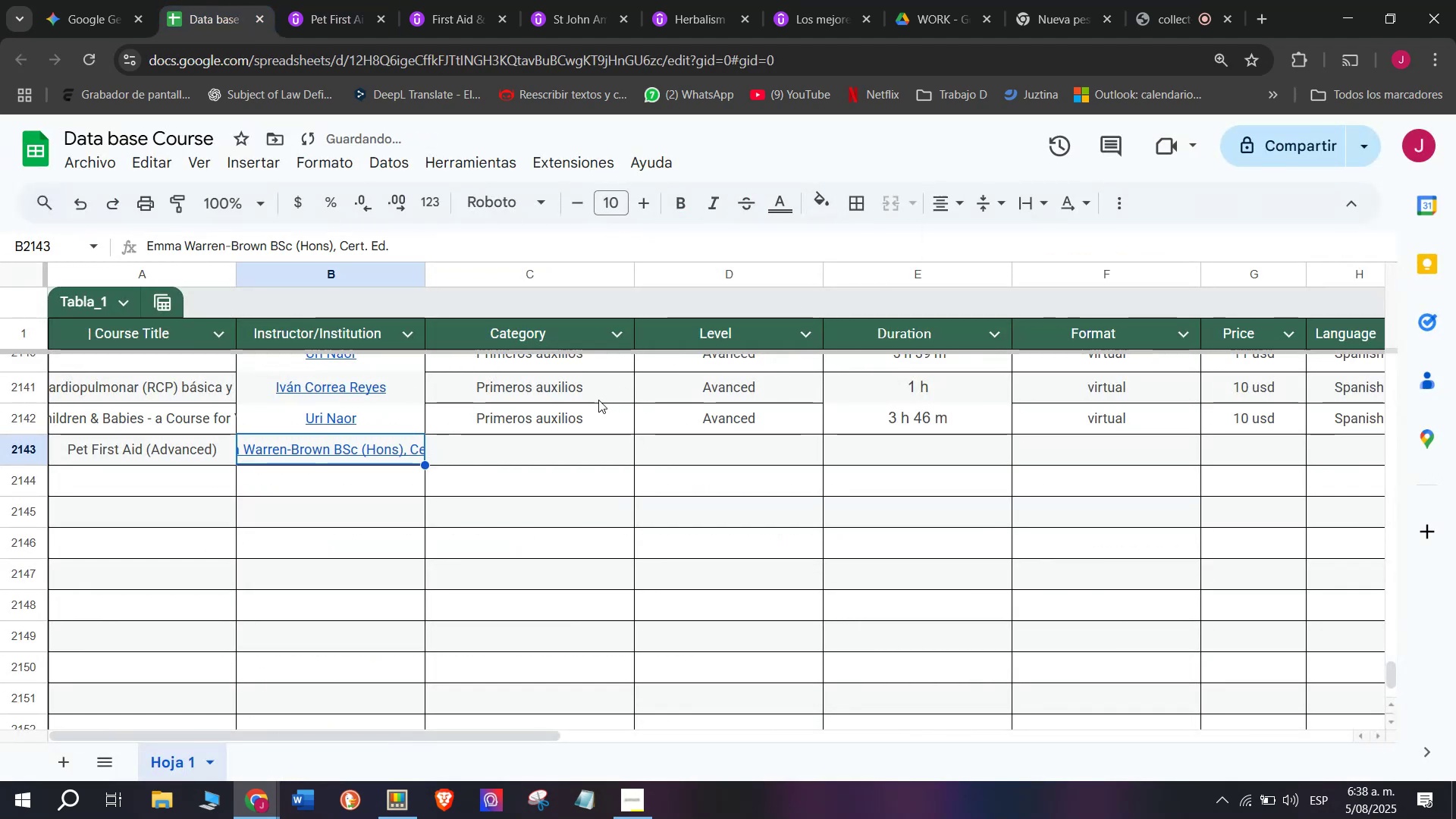 
left_click([550, 431])
 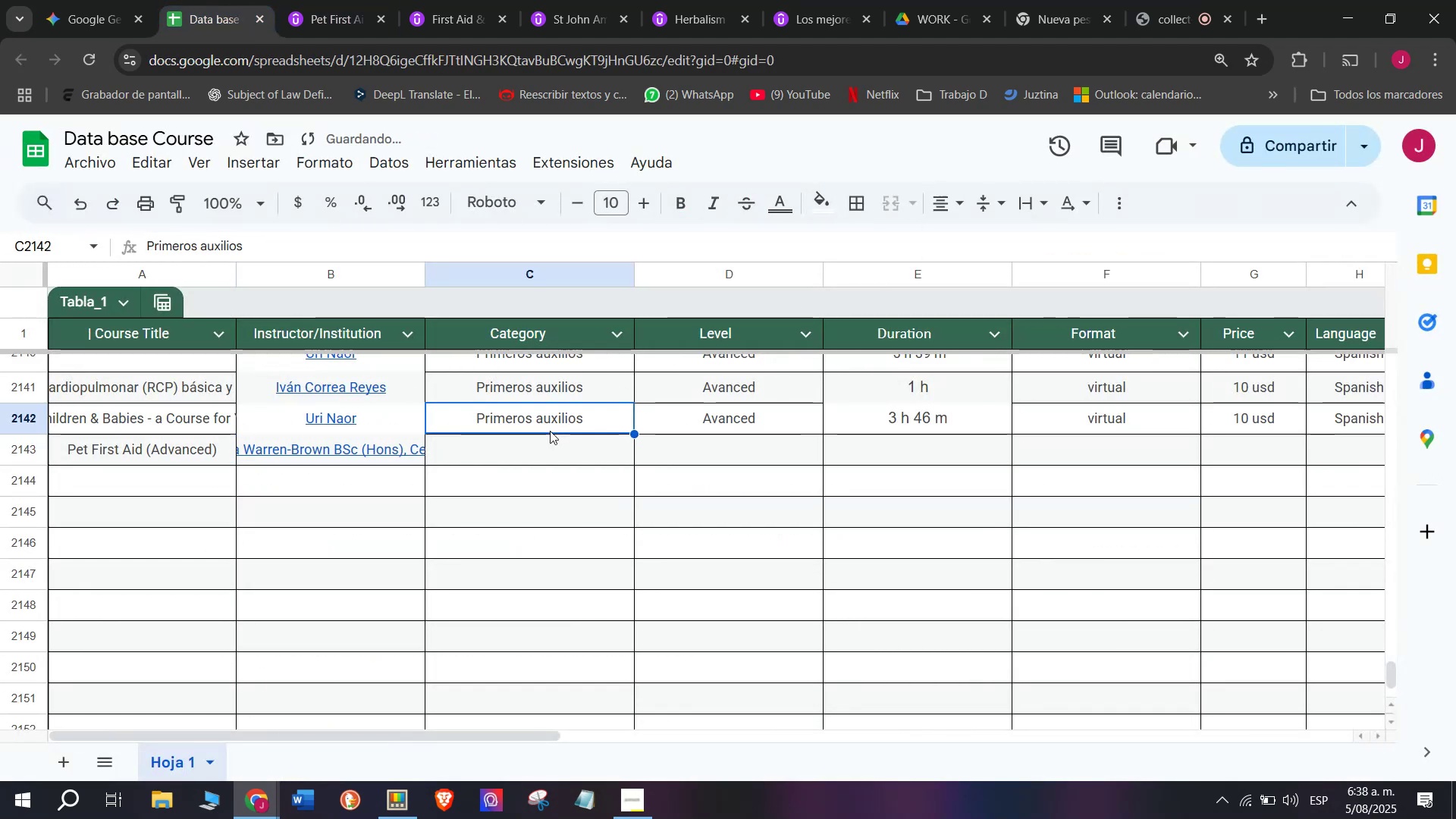 
key(Break)
 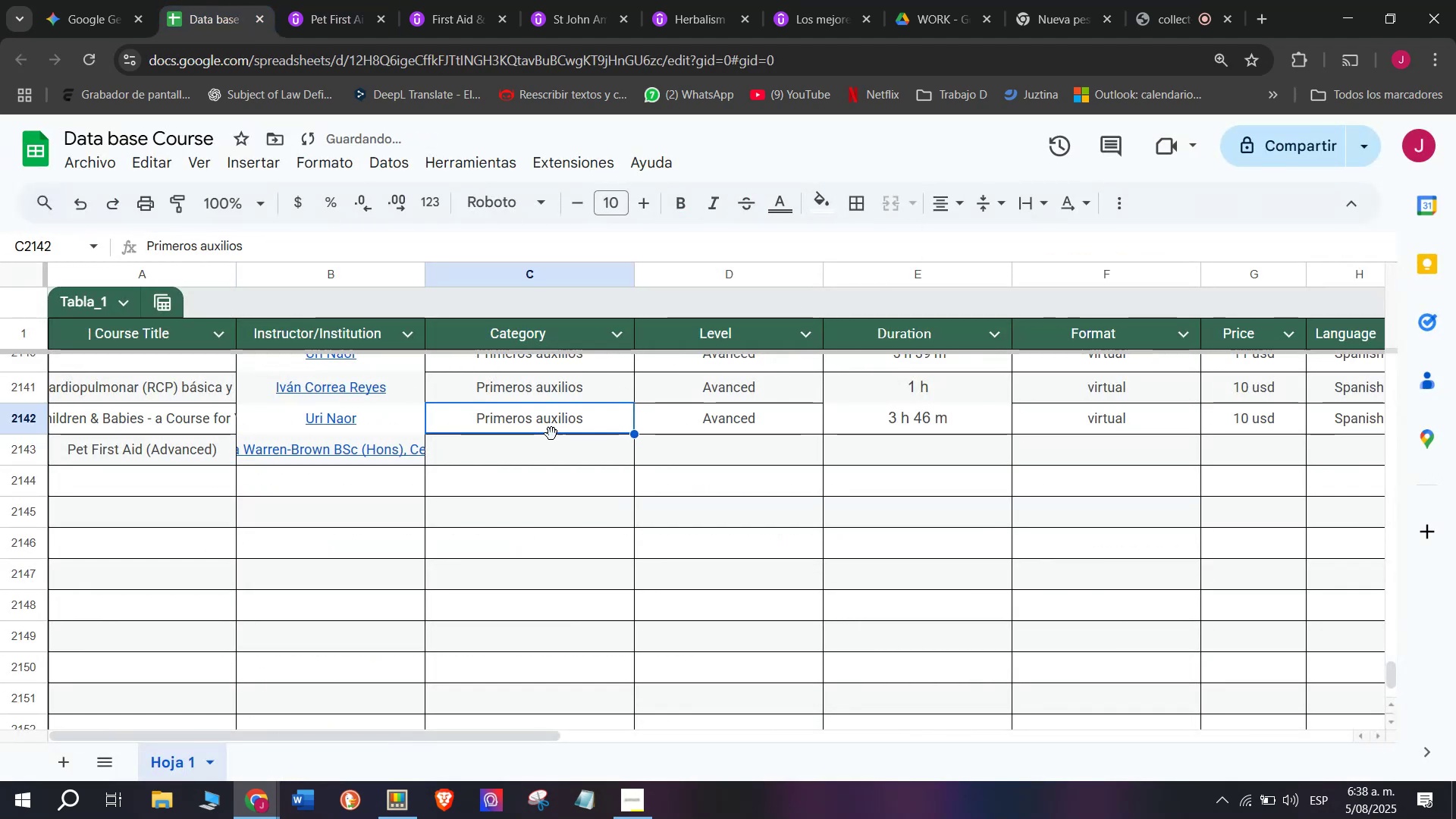 
key(Control+ControlLeft)
 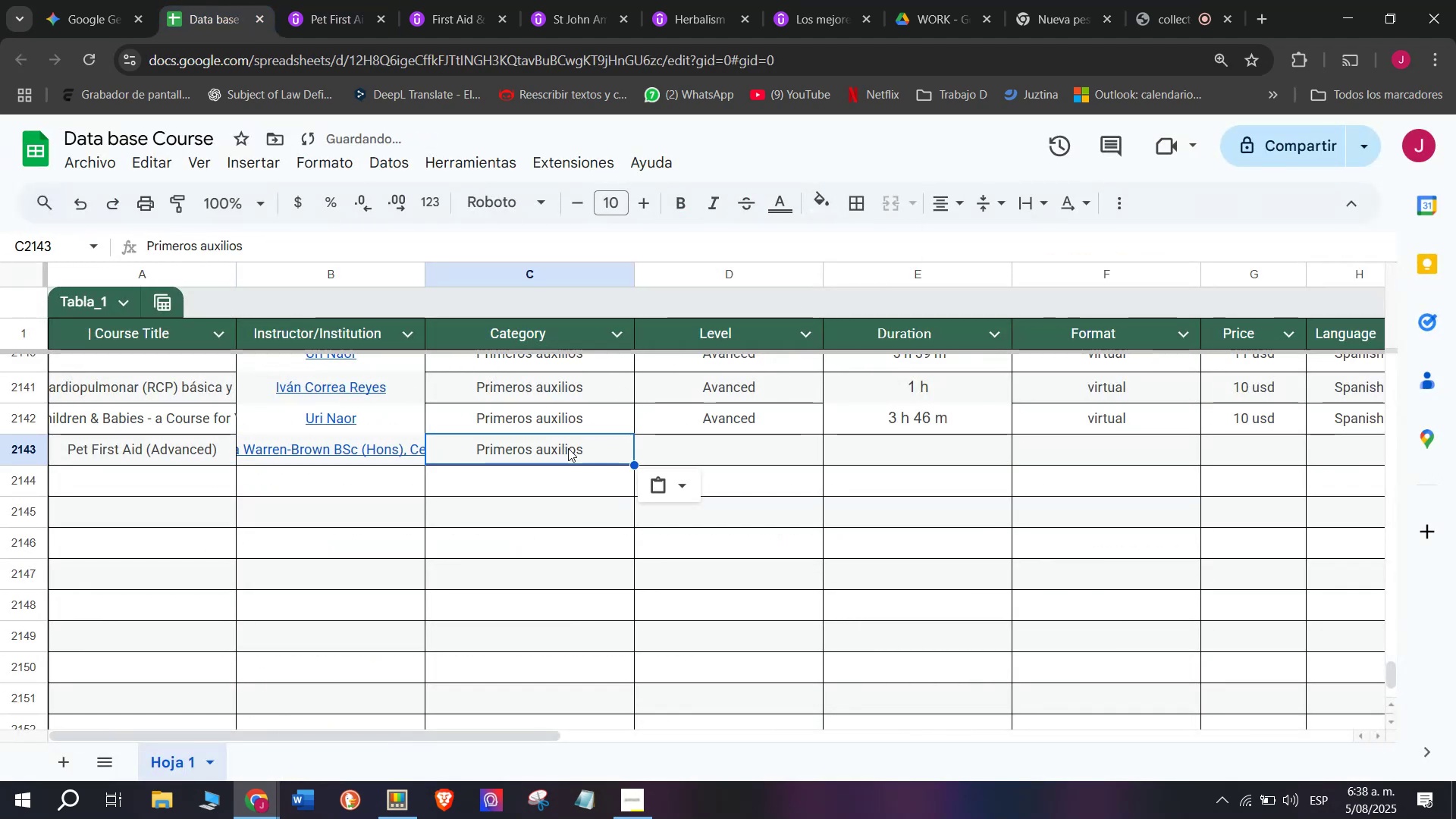 
key(Control+C)
 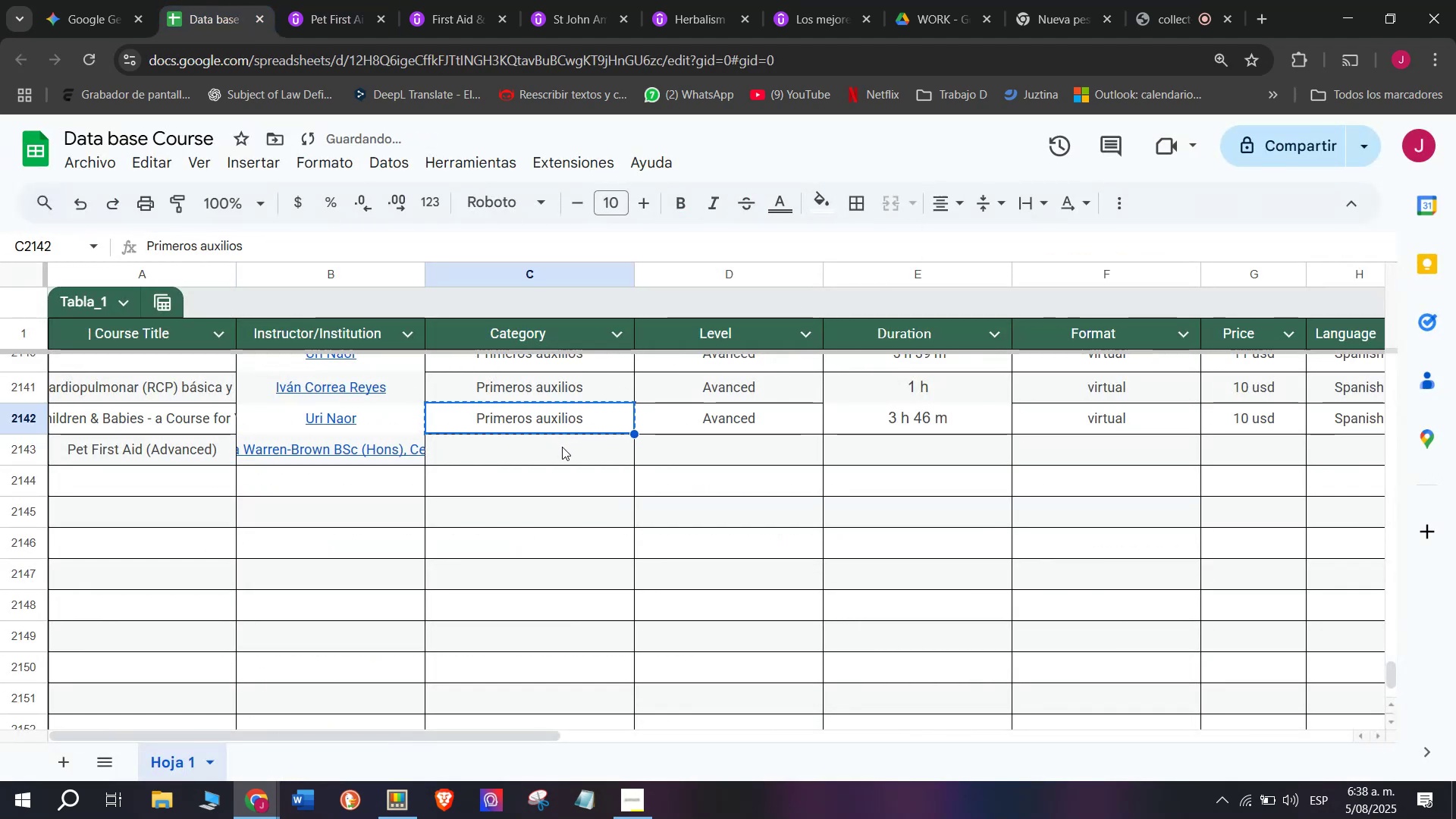 
key(Control+ControlLeft)
 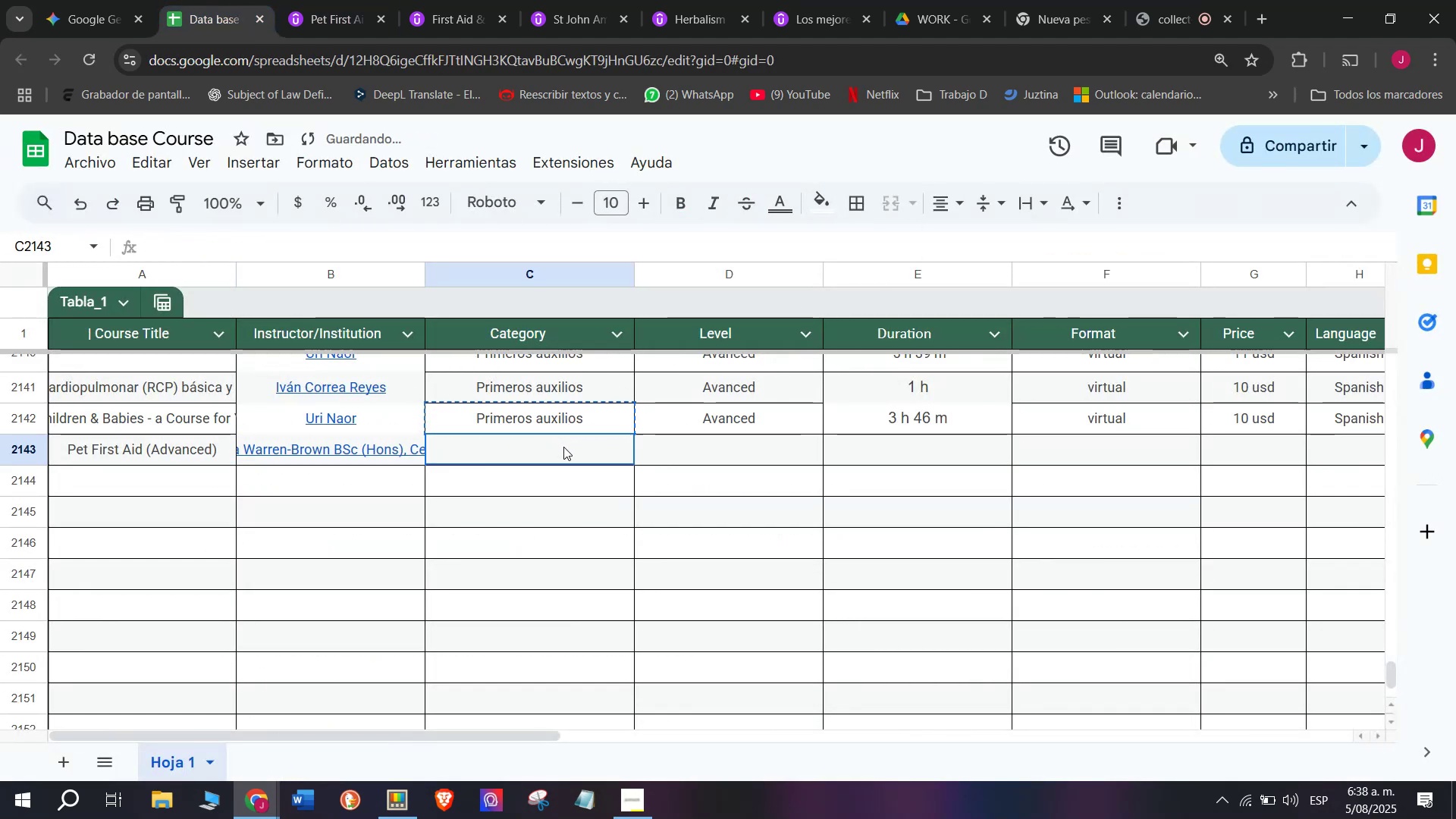 
key(Z)
 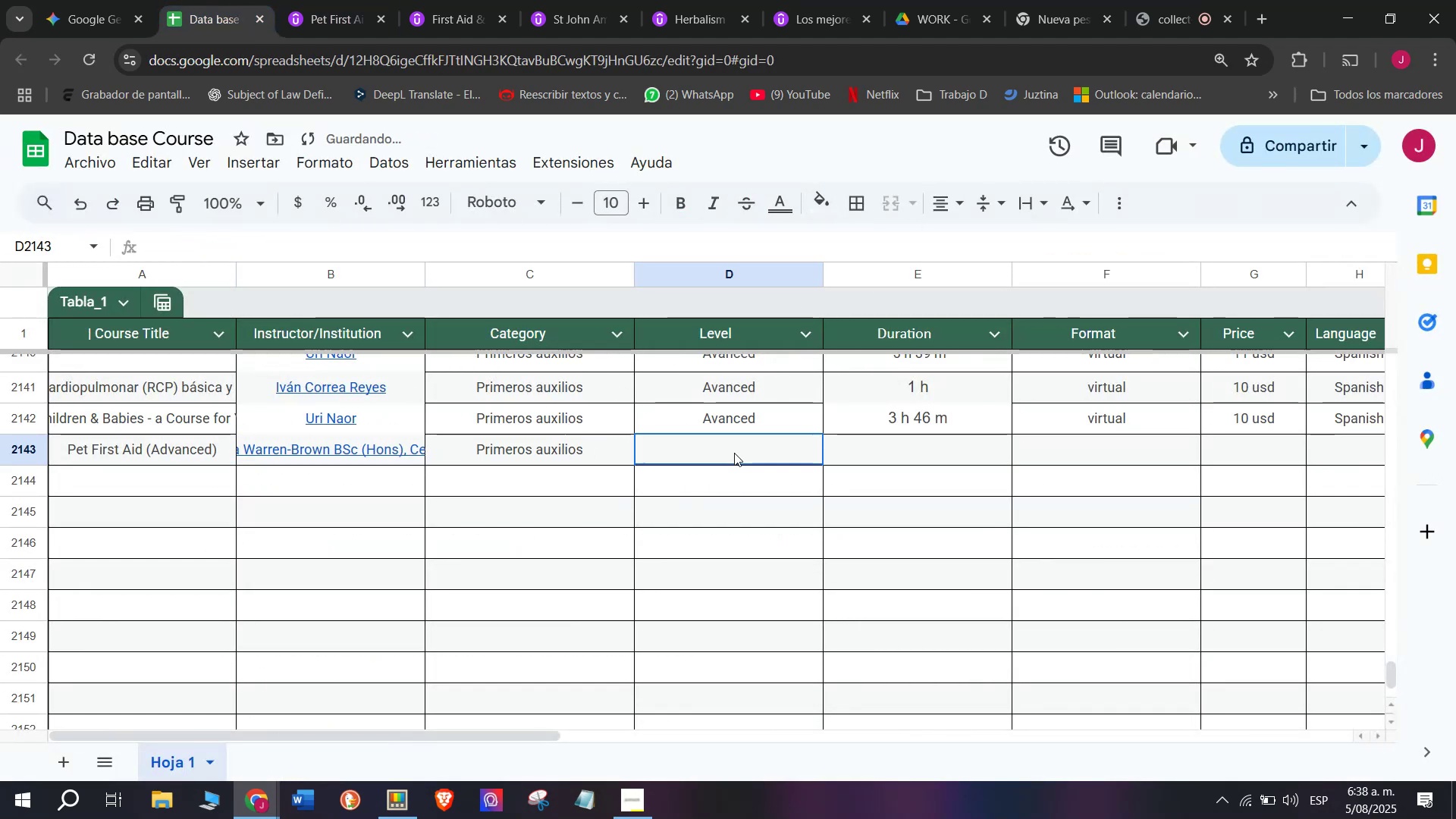 
key(Control+V)
 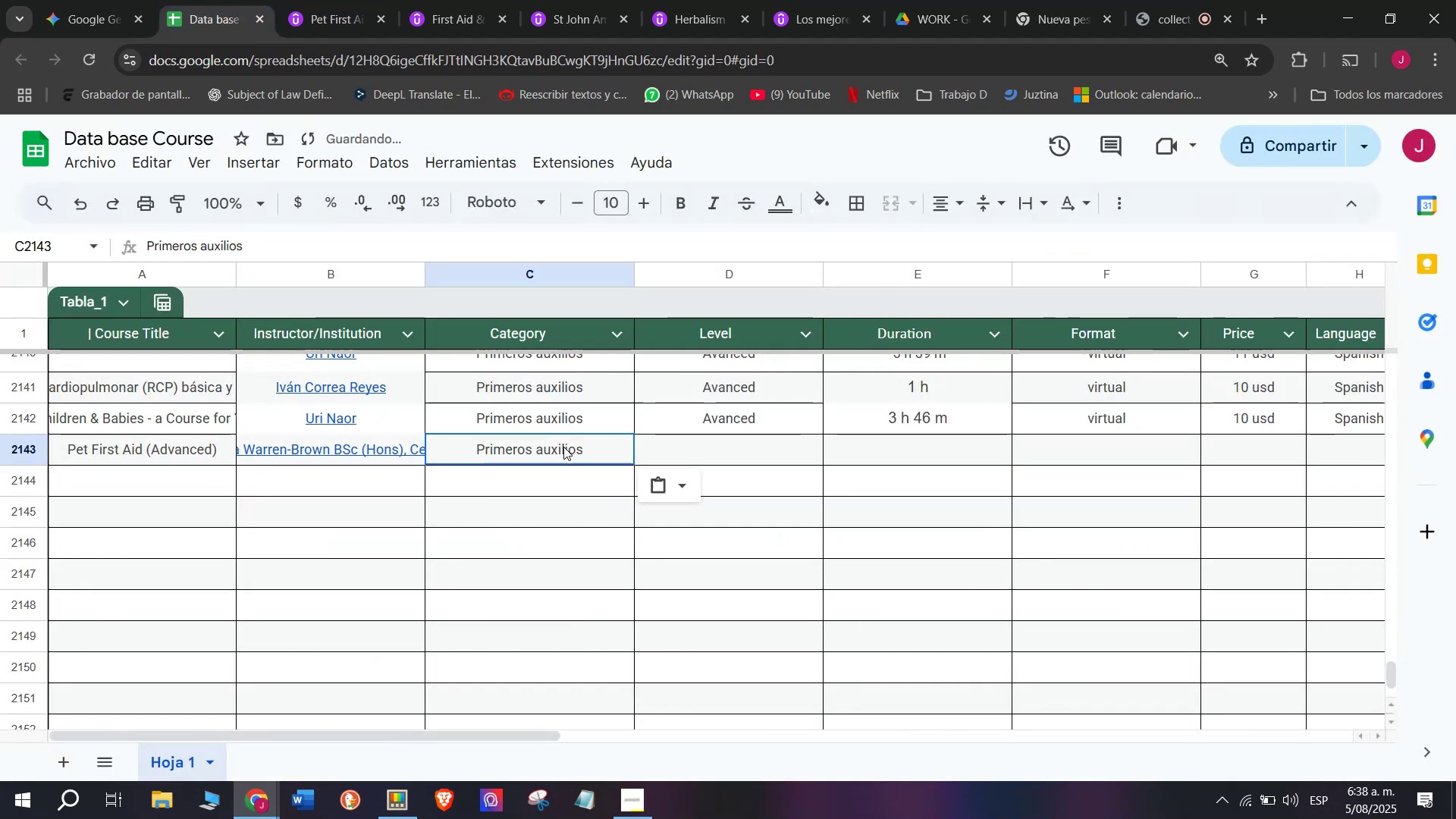 
left_click([563, 447])
 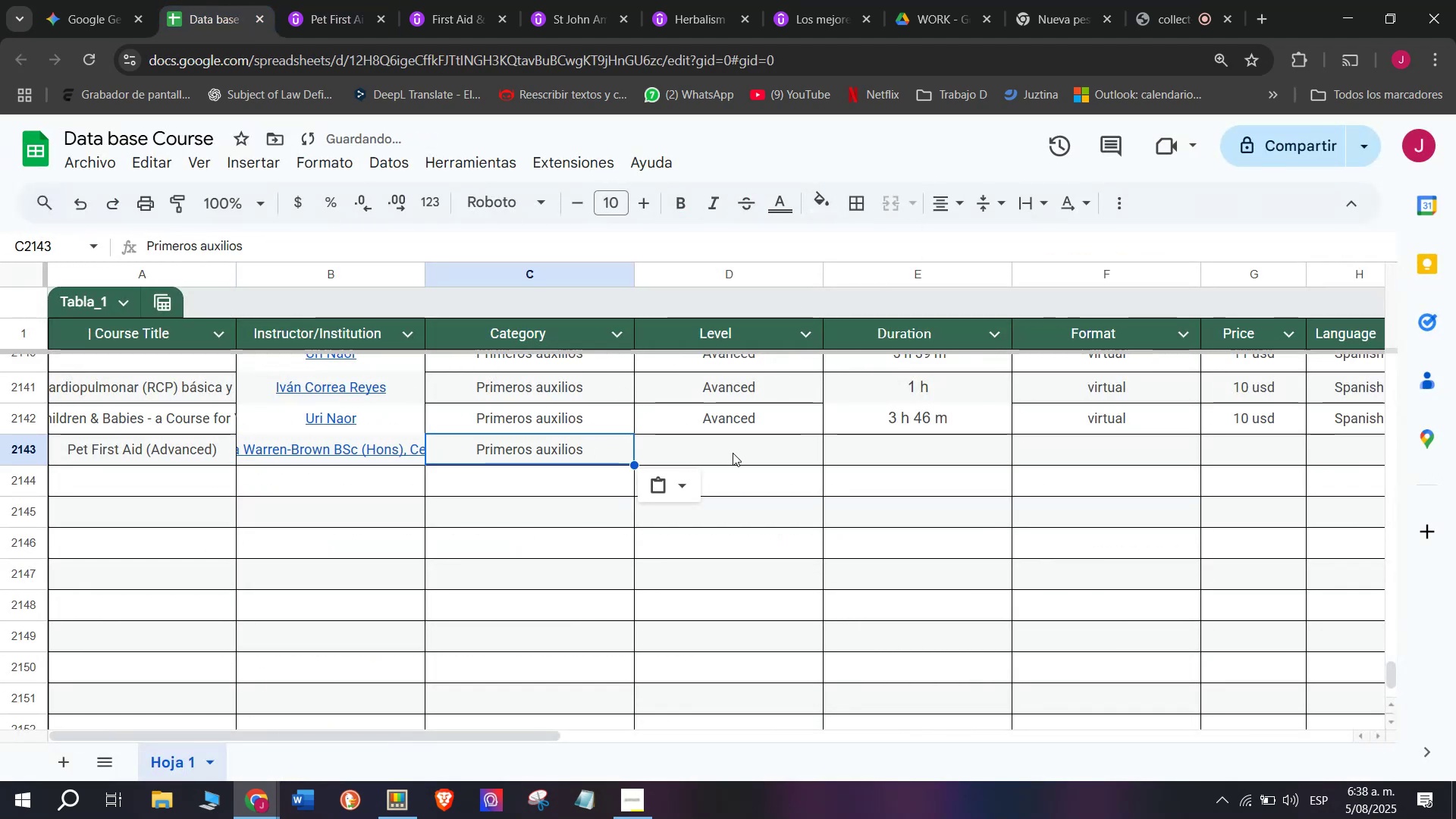 
double_click([734, 453])
 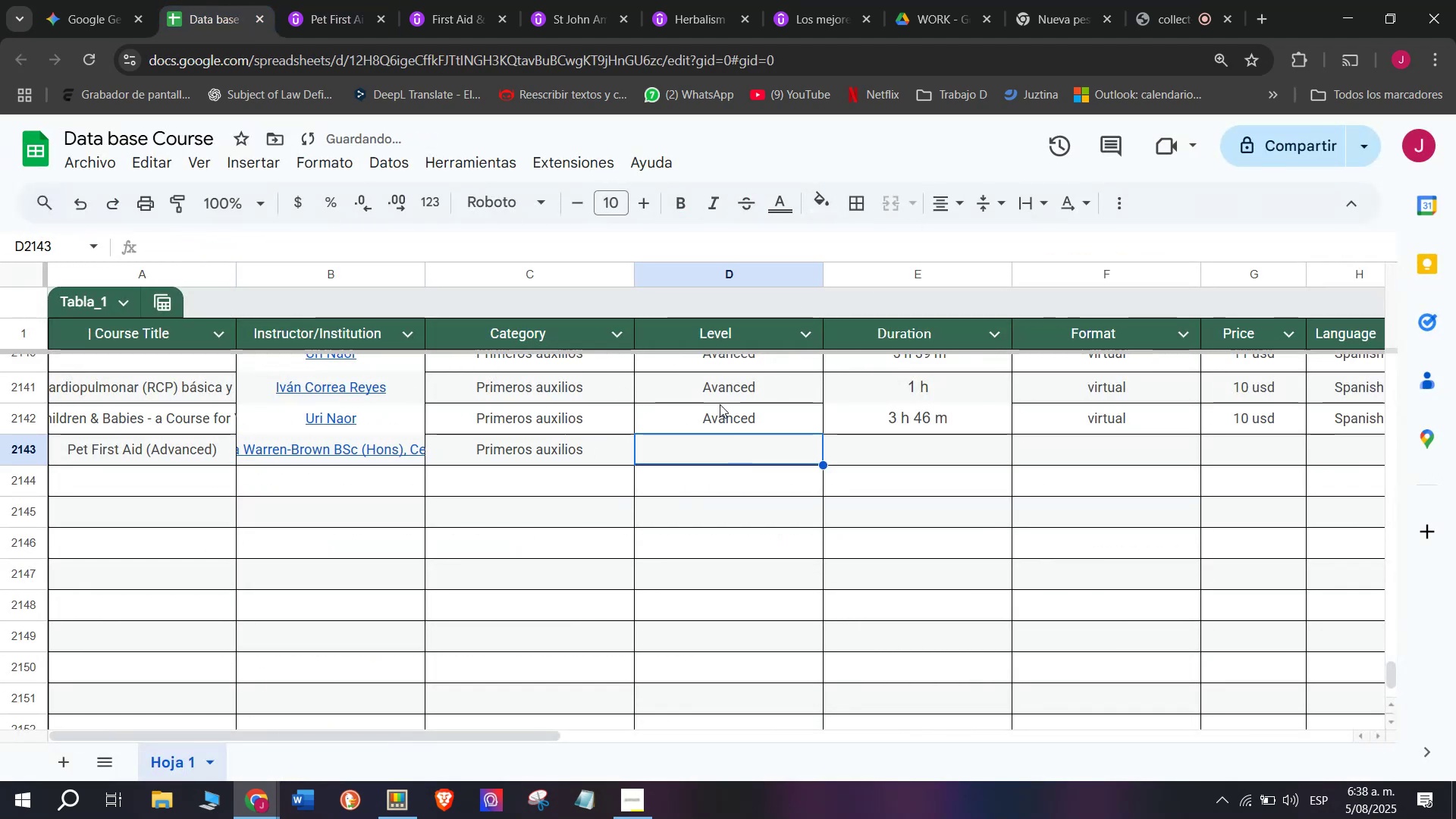 
triple_click([720, 404])
 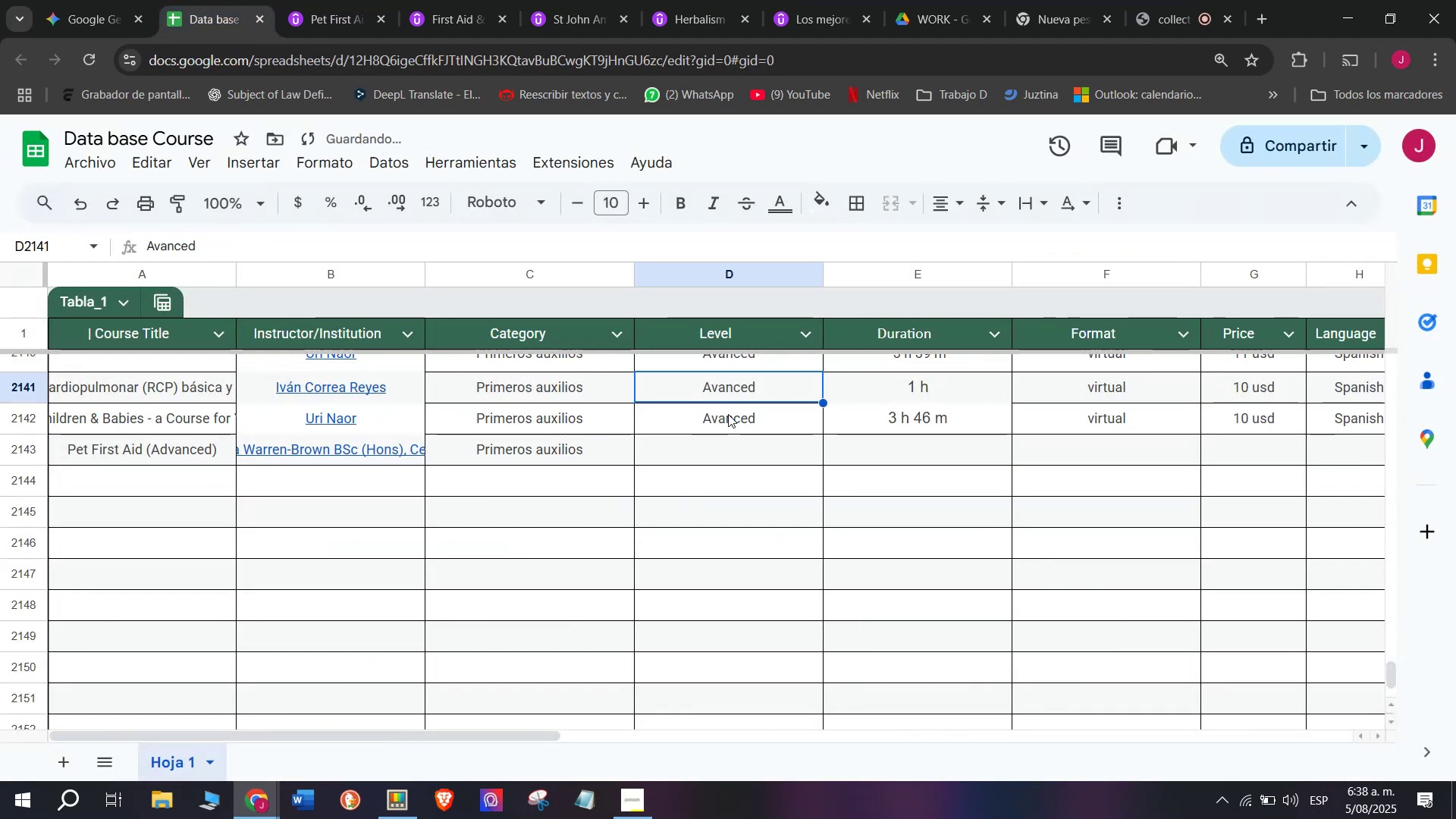 
key(Break)
 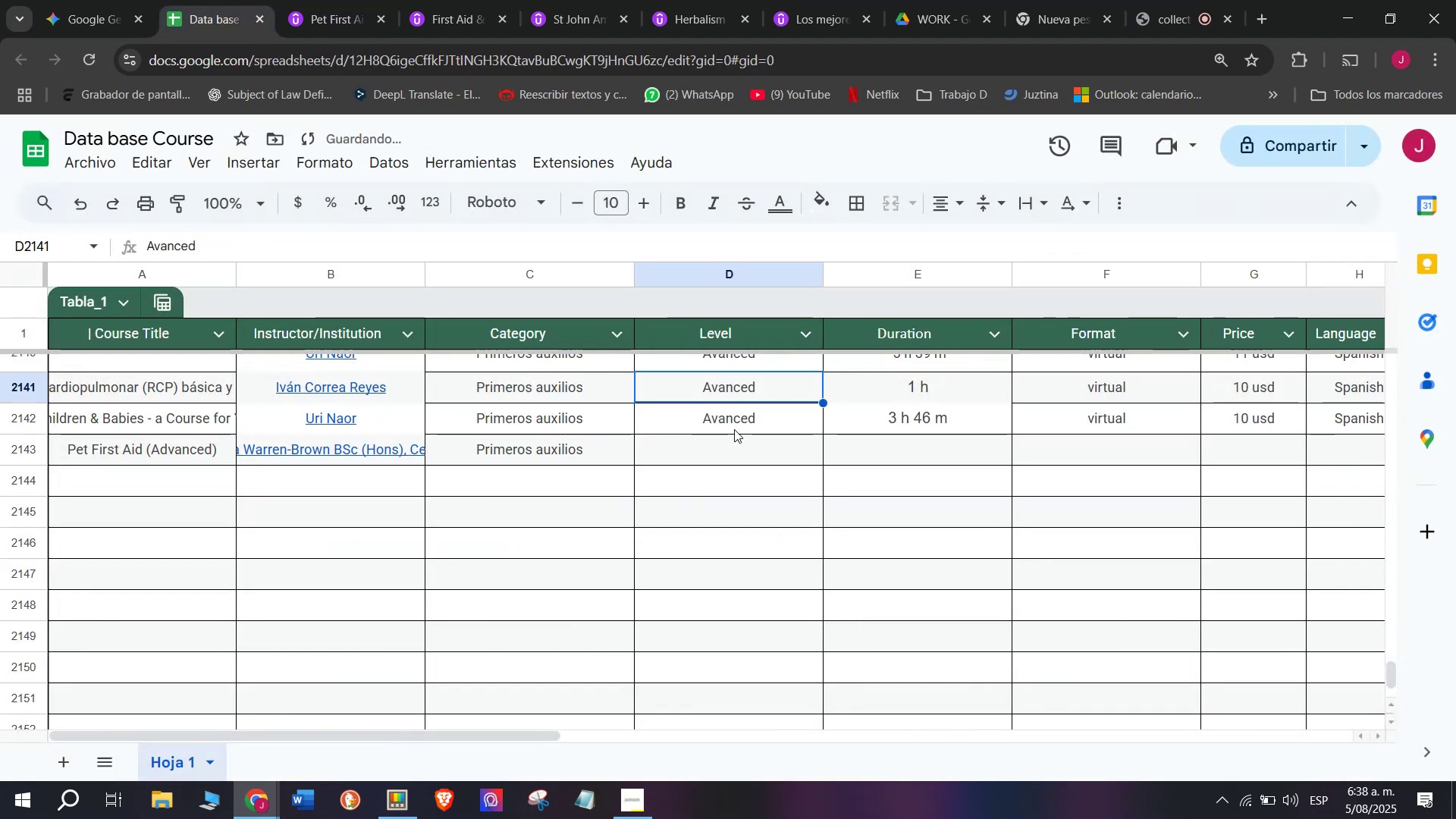 
key(Control+ControlLeft)
 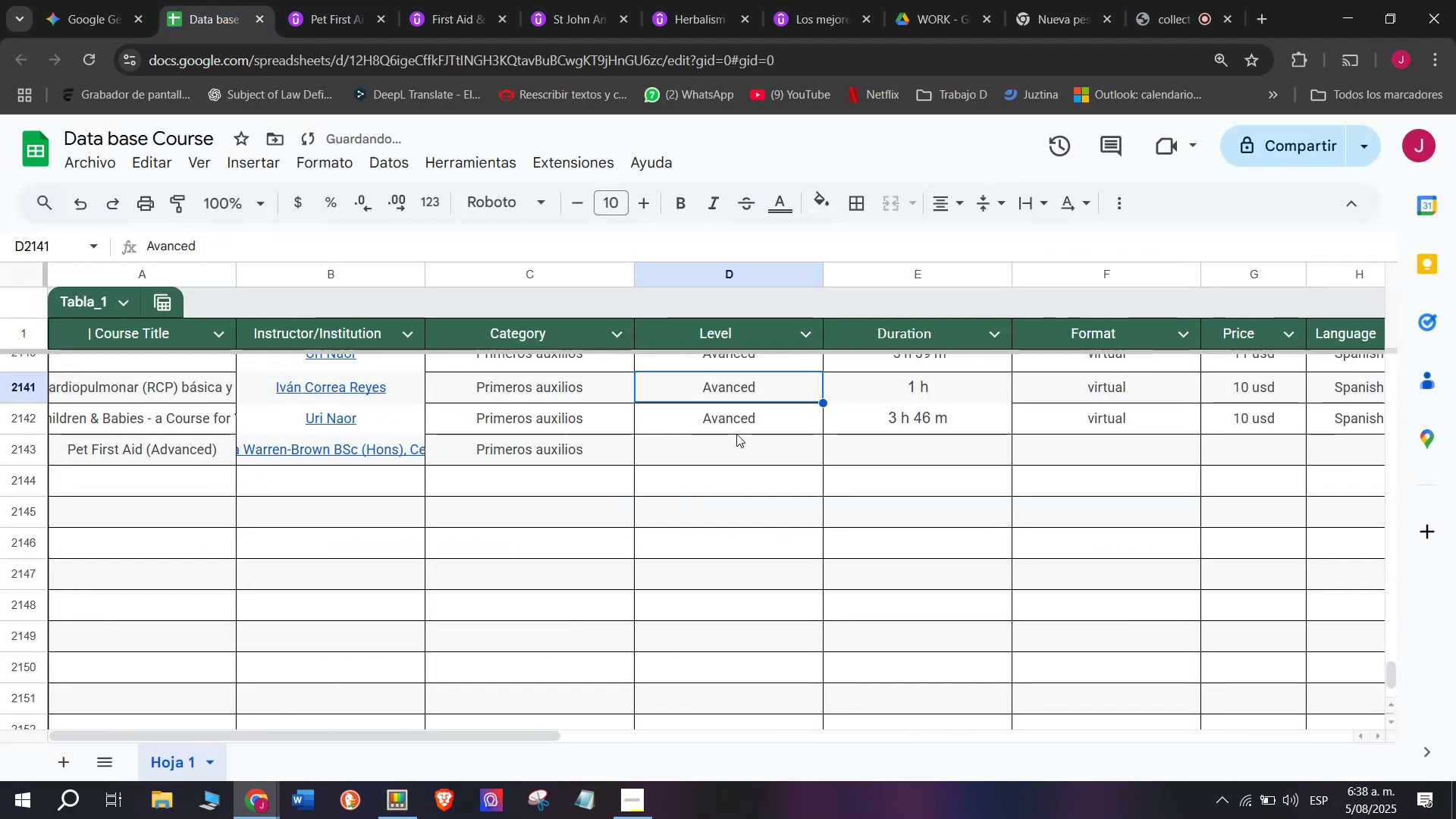 
key(Control+C)
 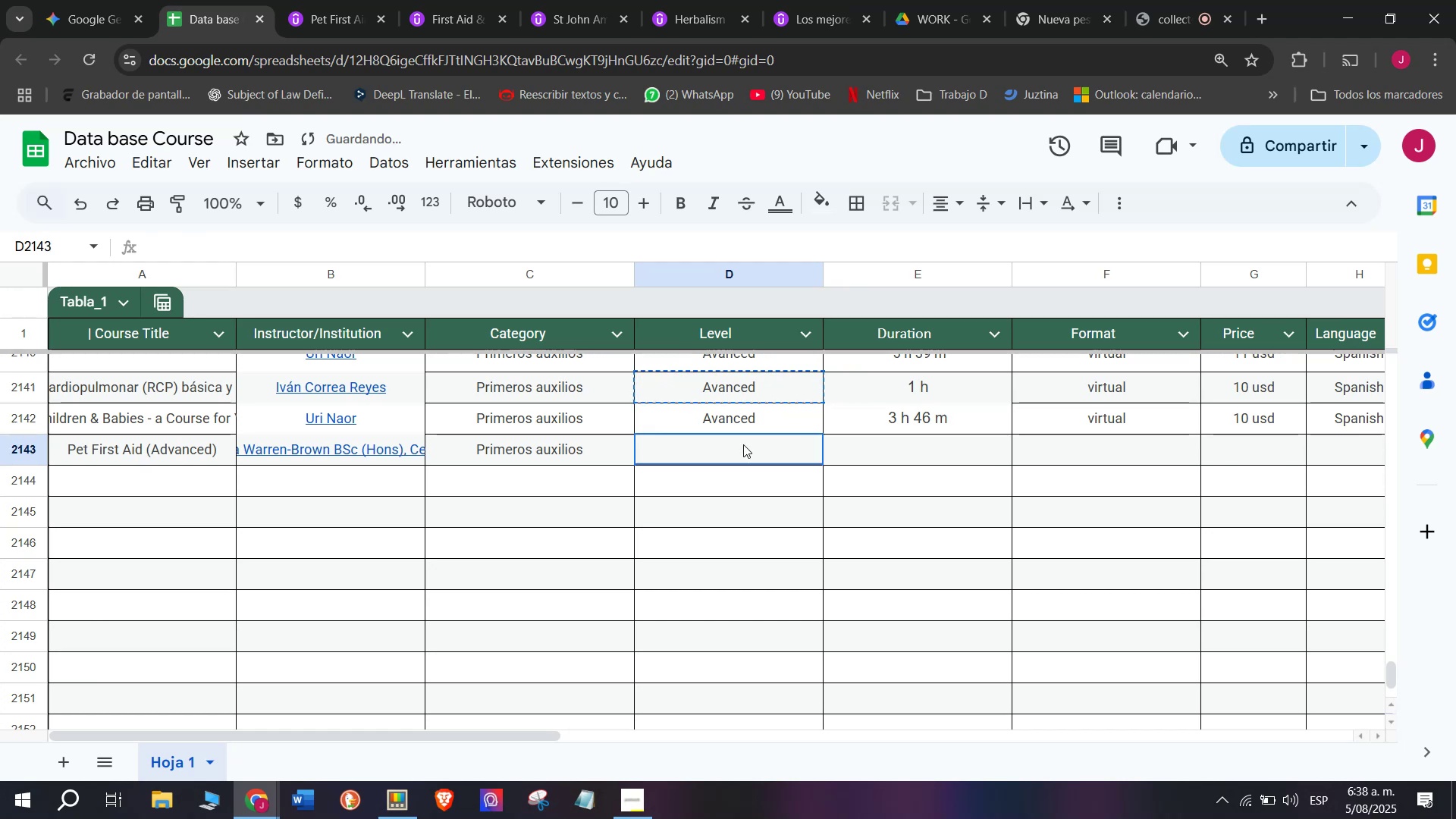 
left_click([743, 444])
 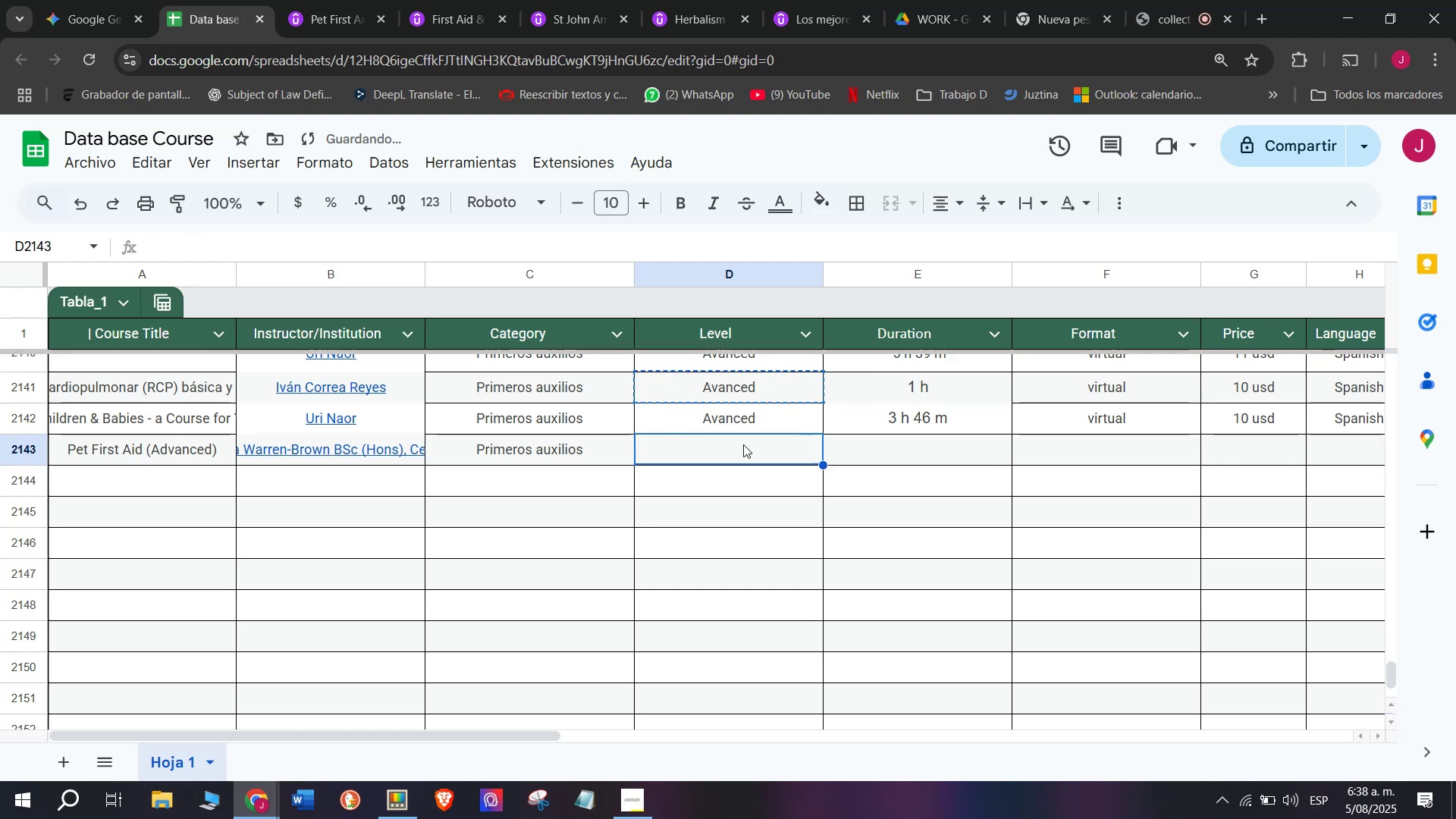 
key(Z)
 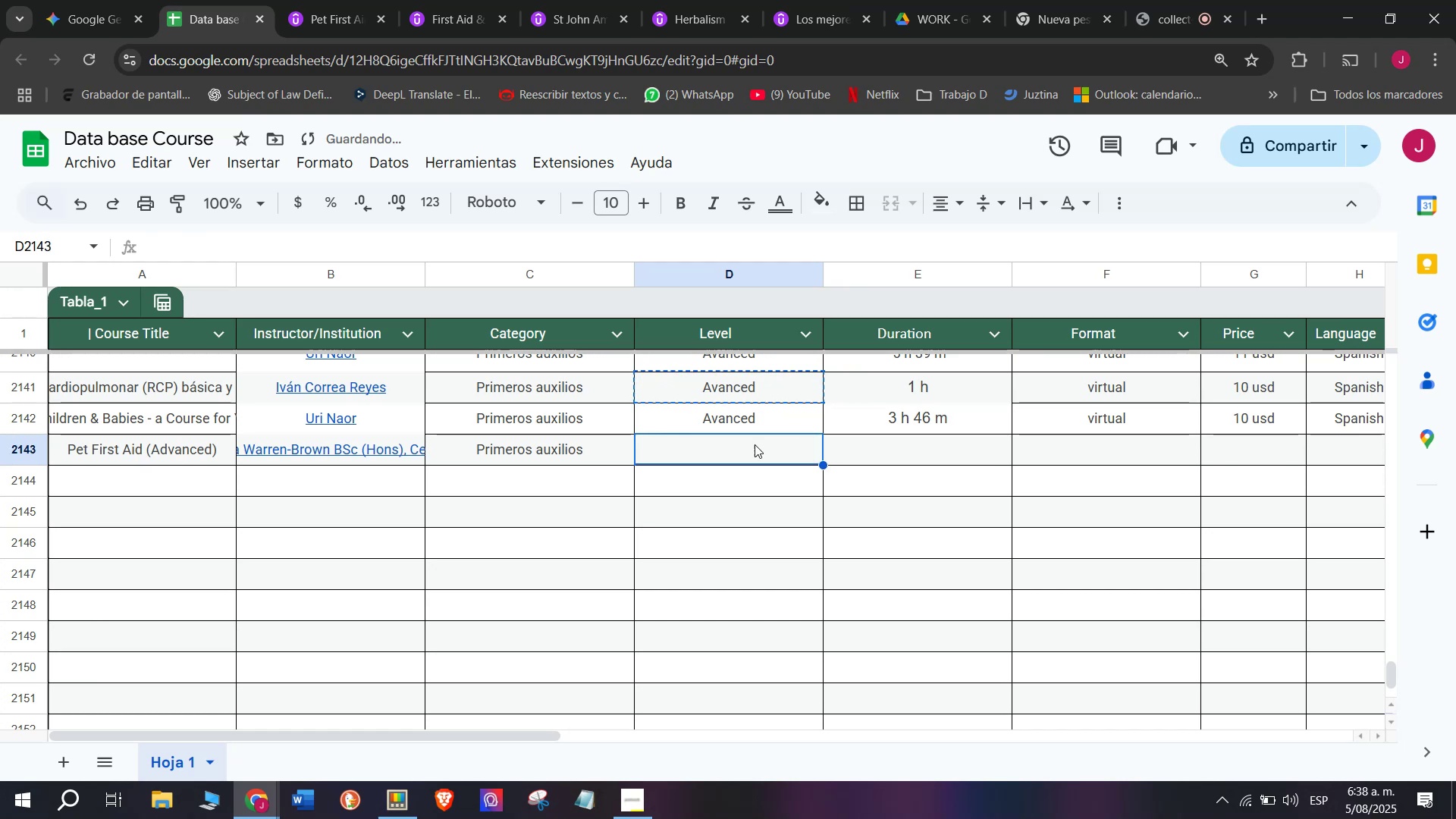 
key(Control+ControlLeft)
 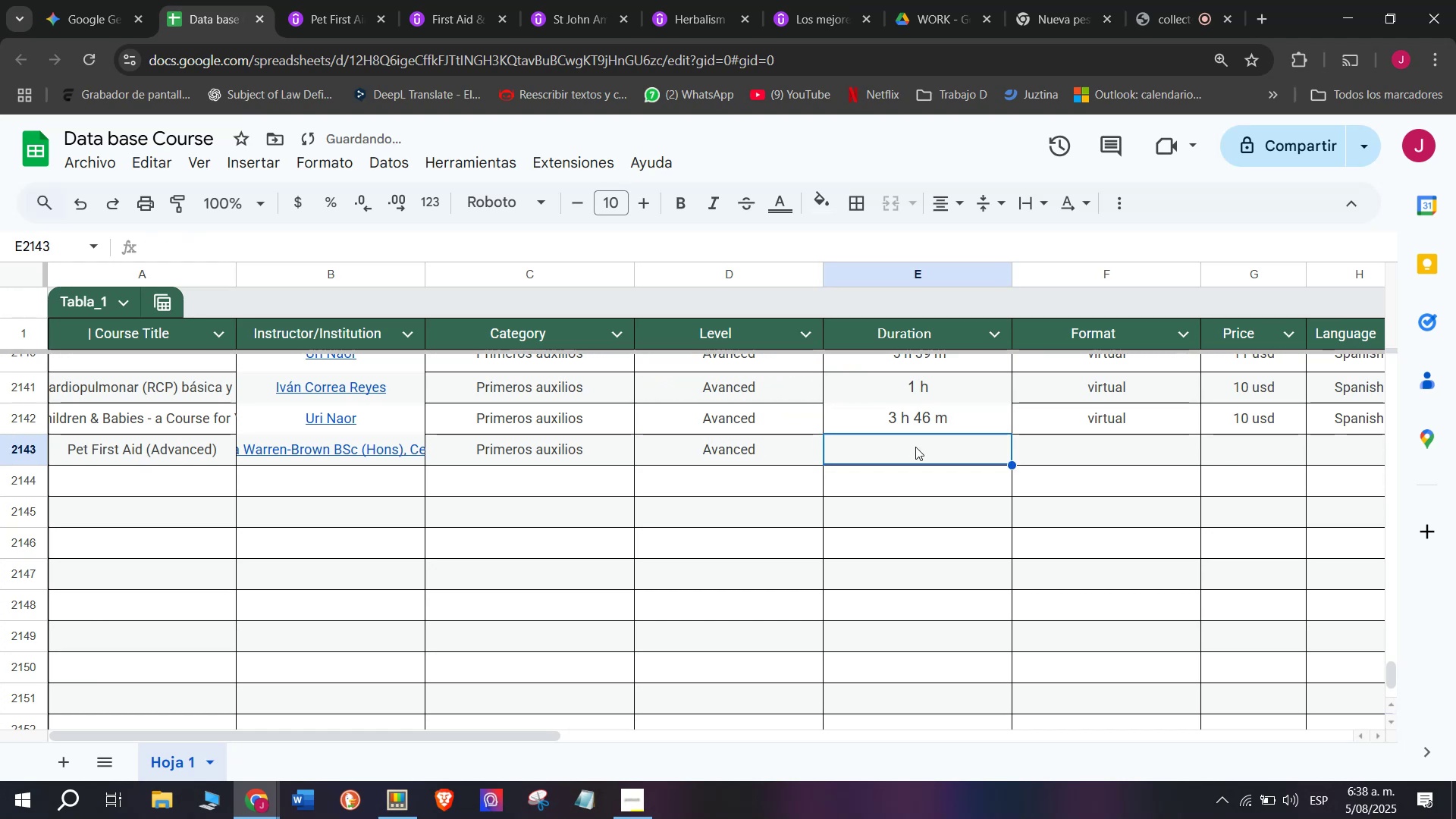 
key(Control+V)
 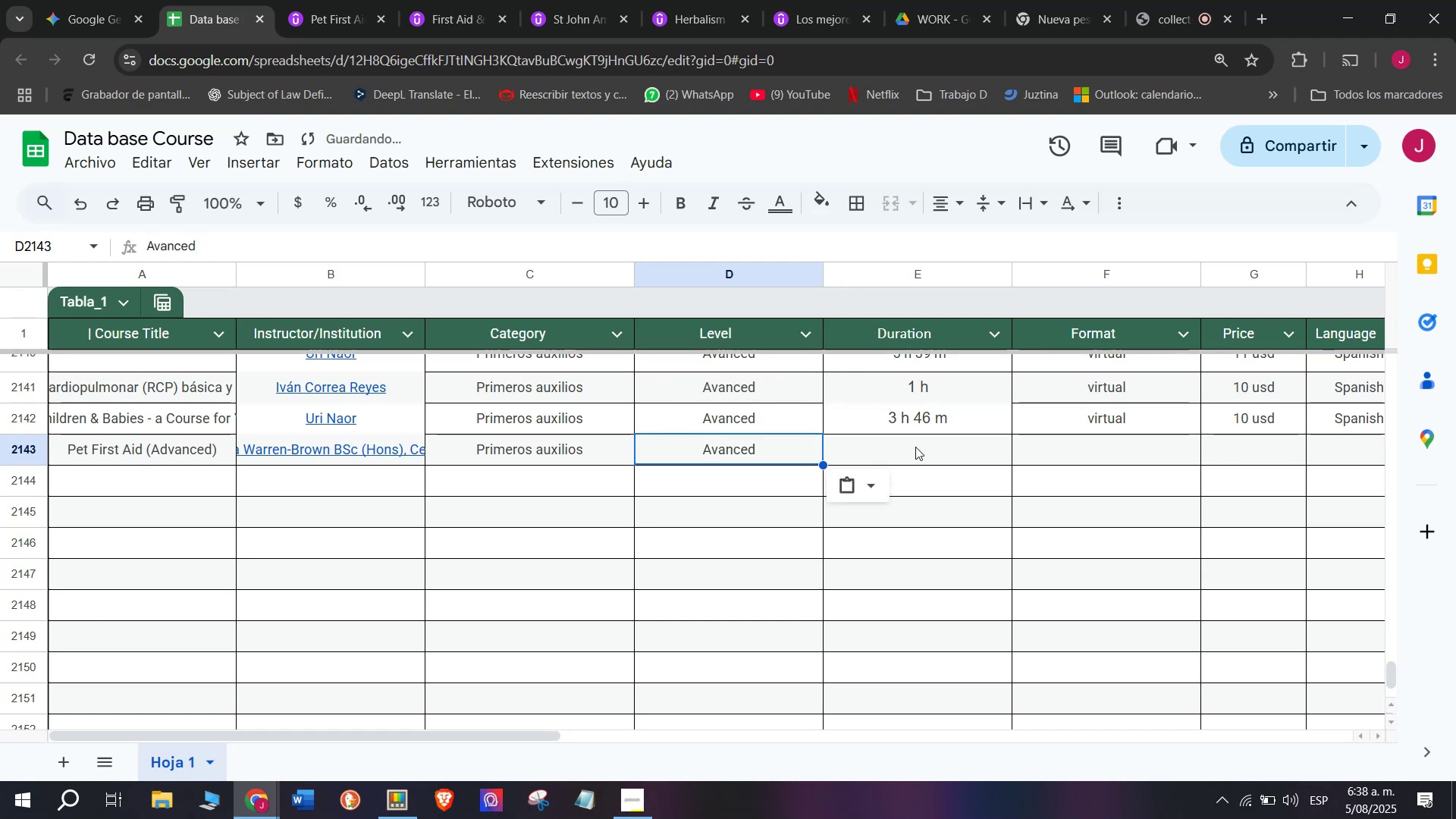 
double_click([915, 447])
 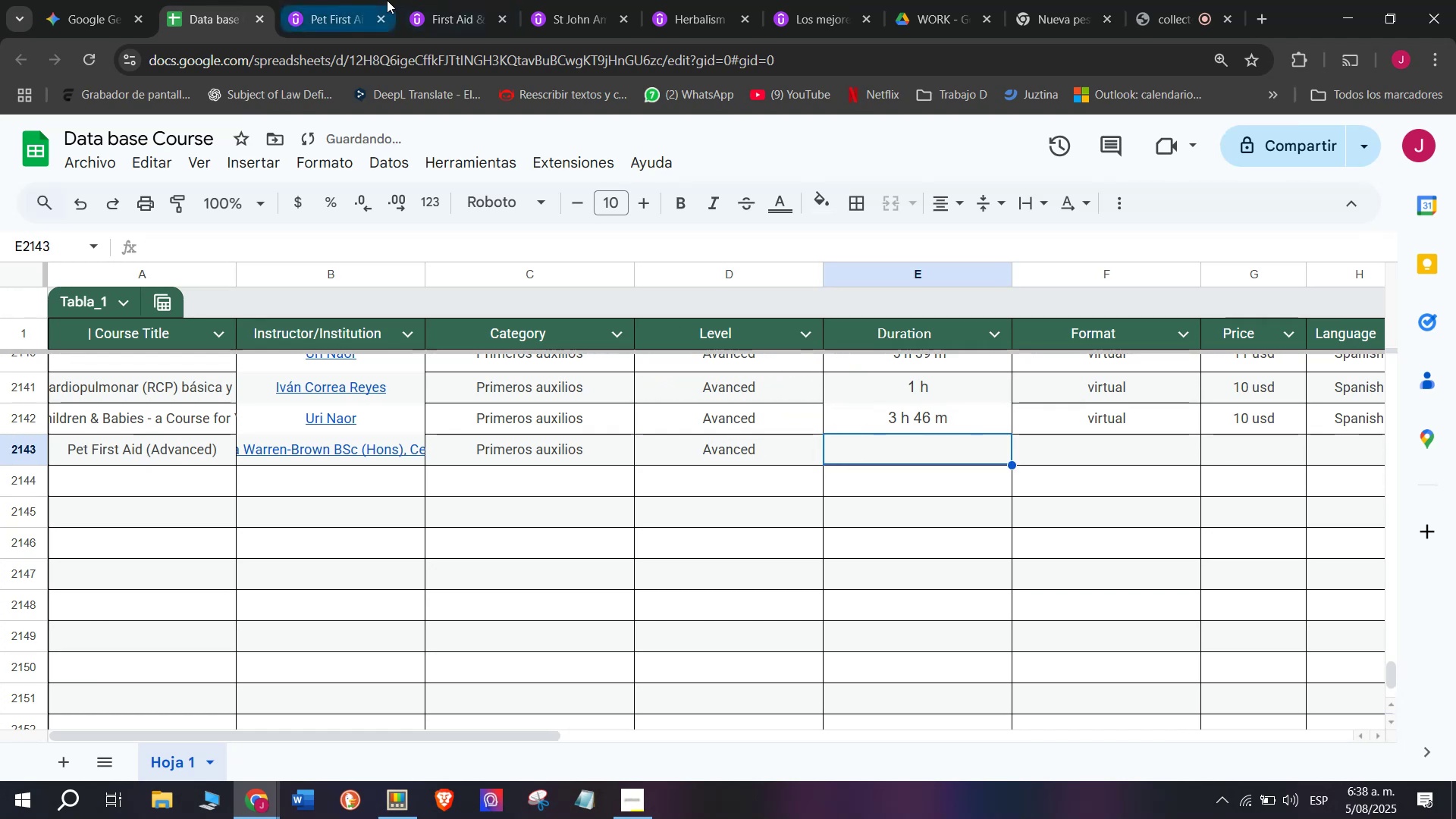 
left_click([335, 0])
 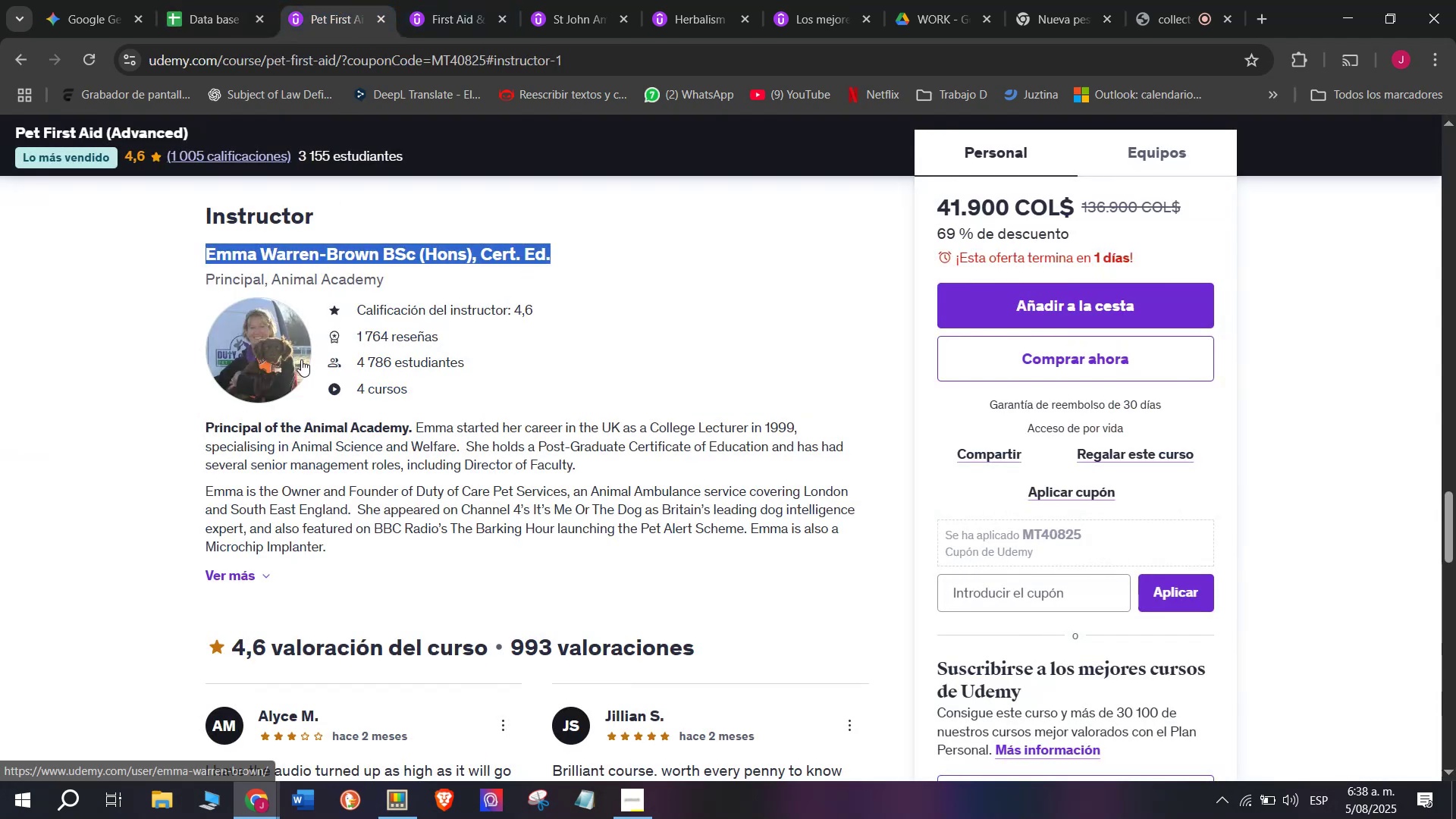 
scroll: coordinate [280, 393], scroll_direction: up, amount: 9.0
 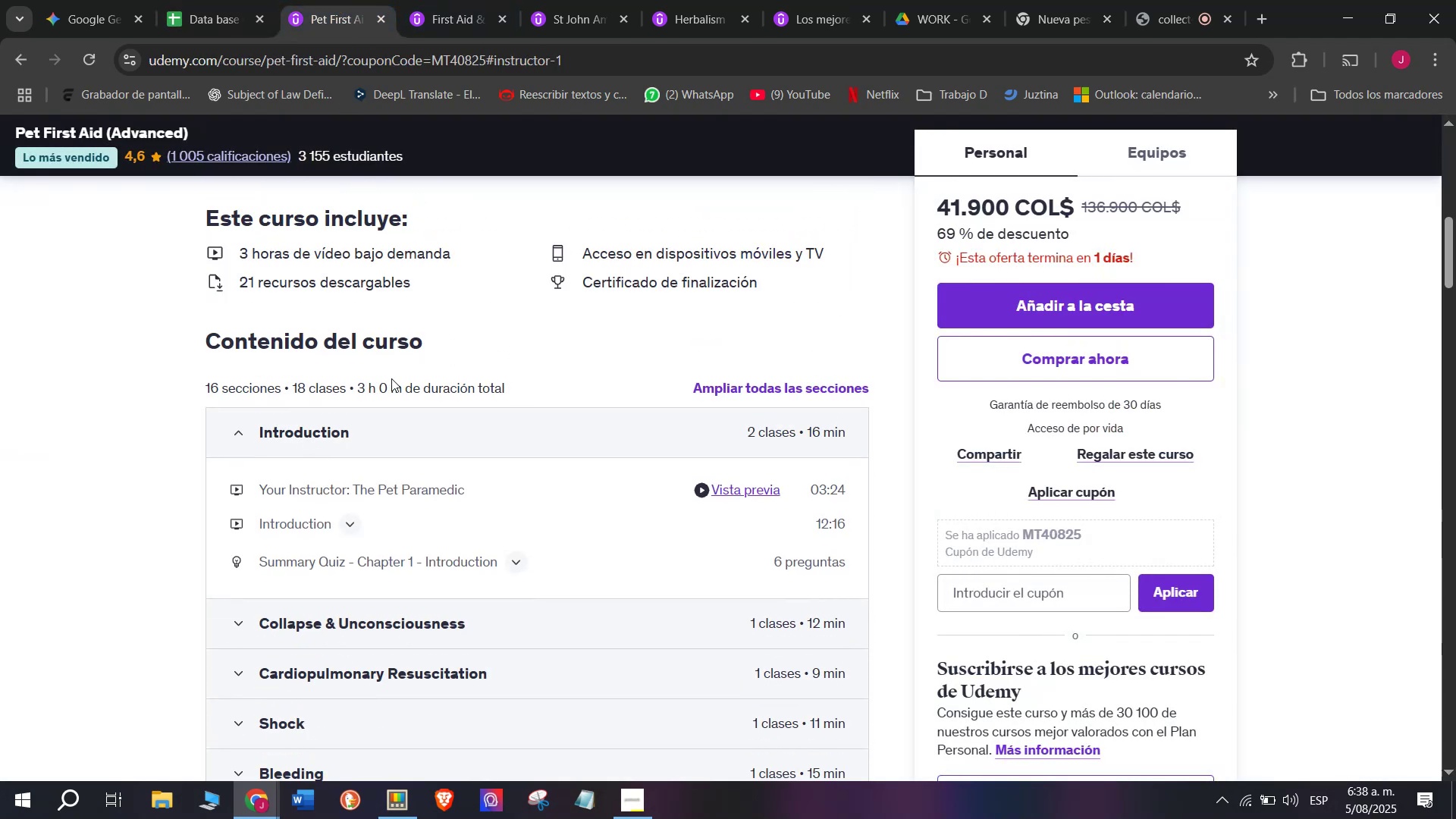 
left_click_drag(start_coordinate=[401, 384], to_coordinate=[358, 384])
 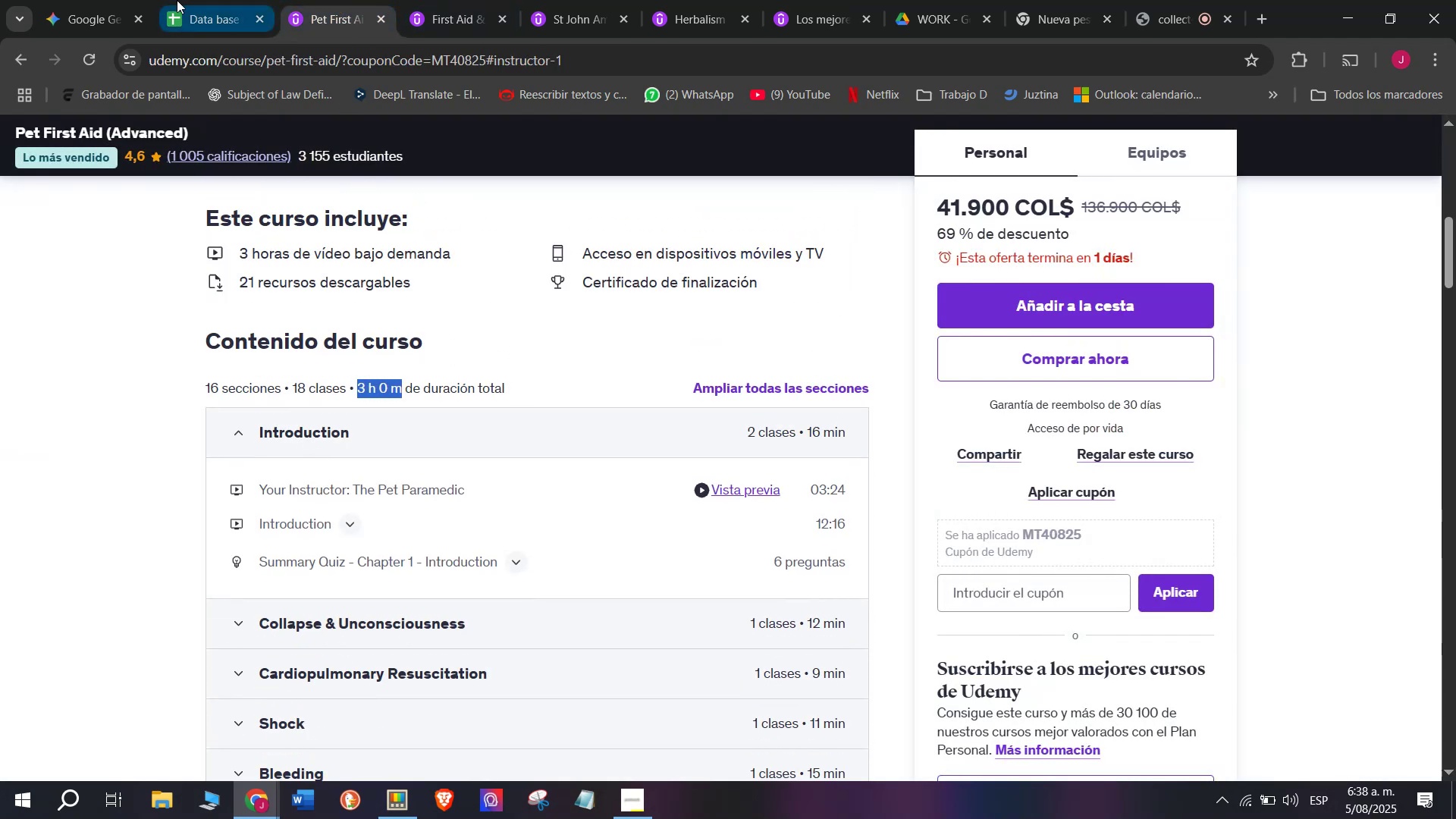 
key(Control+ControlLeft)
 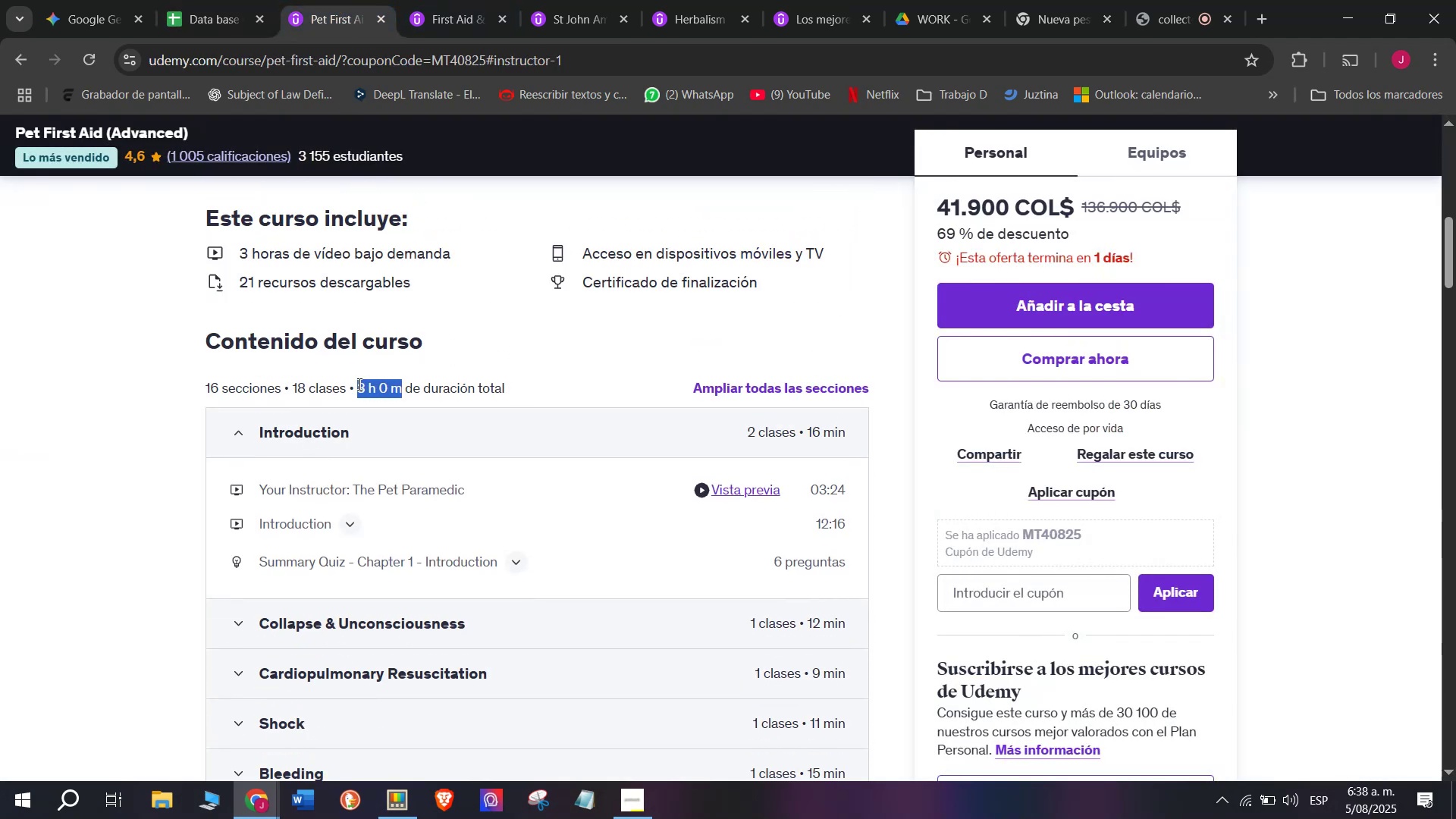 
key(Break)
 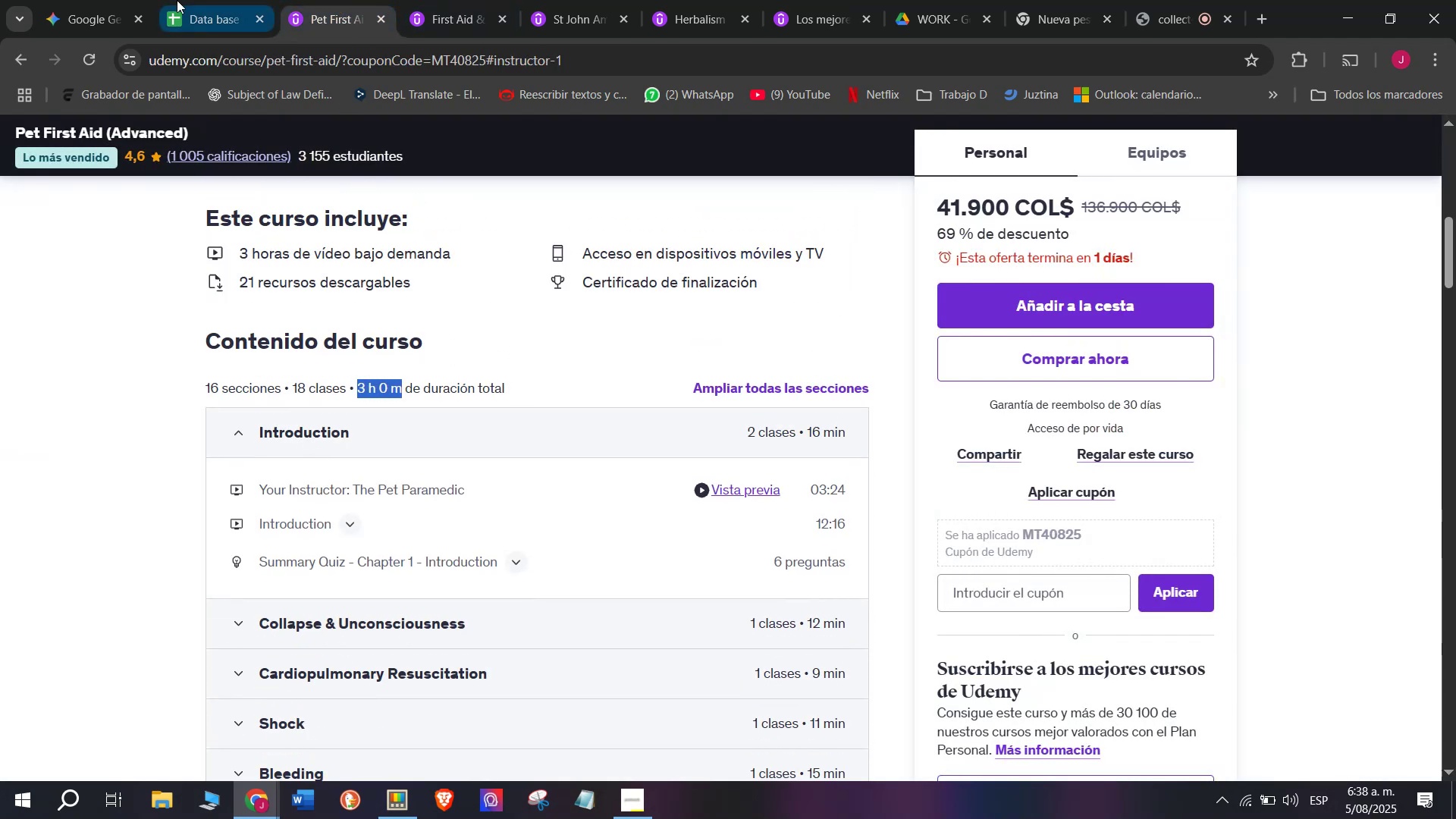 
key(Control+C)
 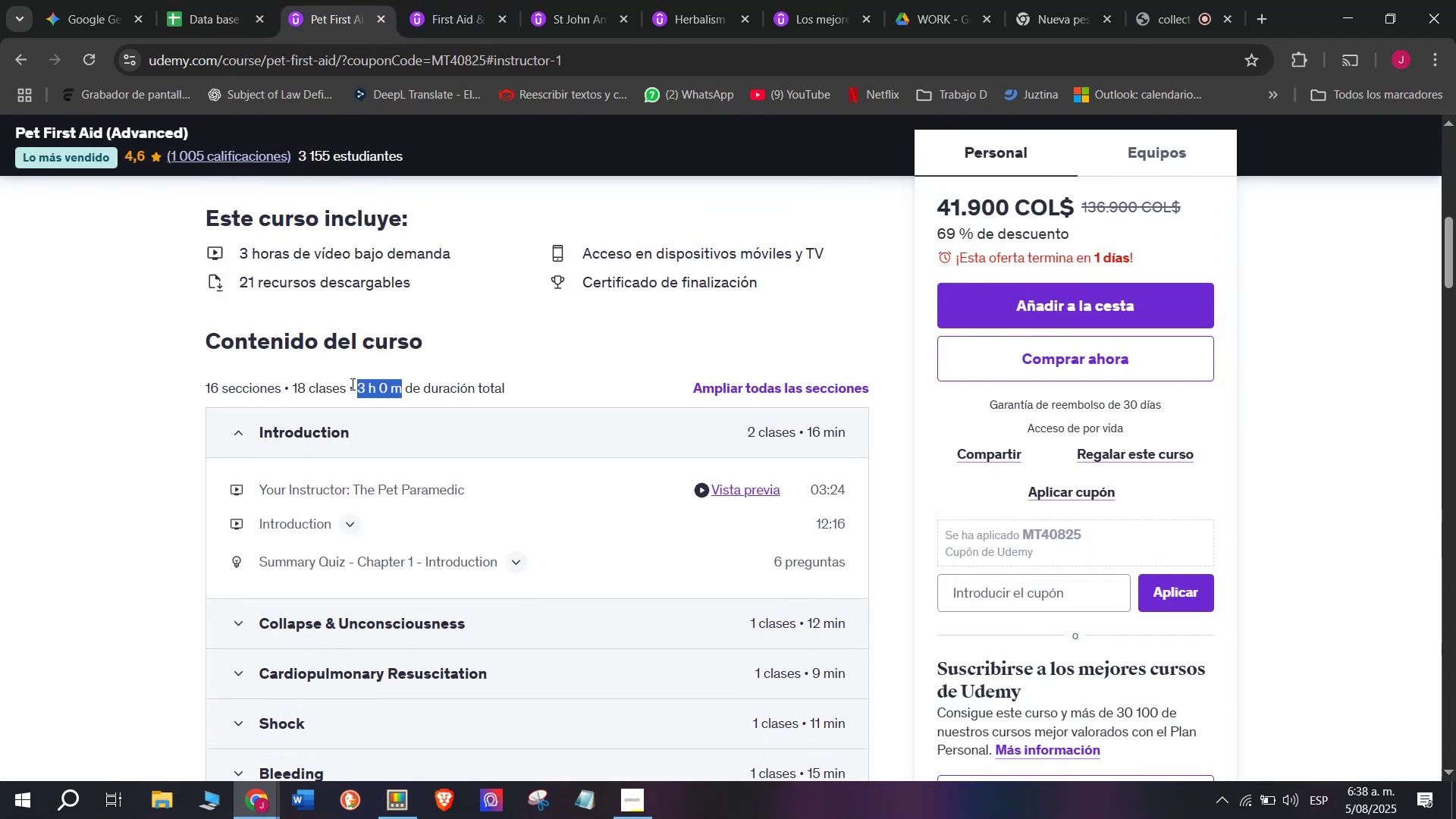 
key(Control+ControlLeft)
 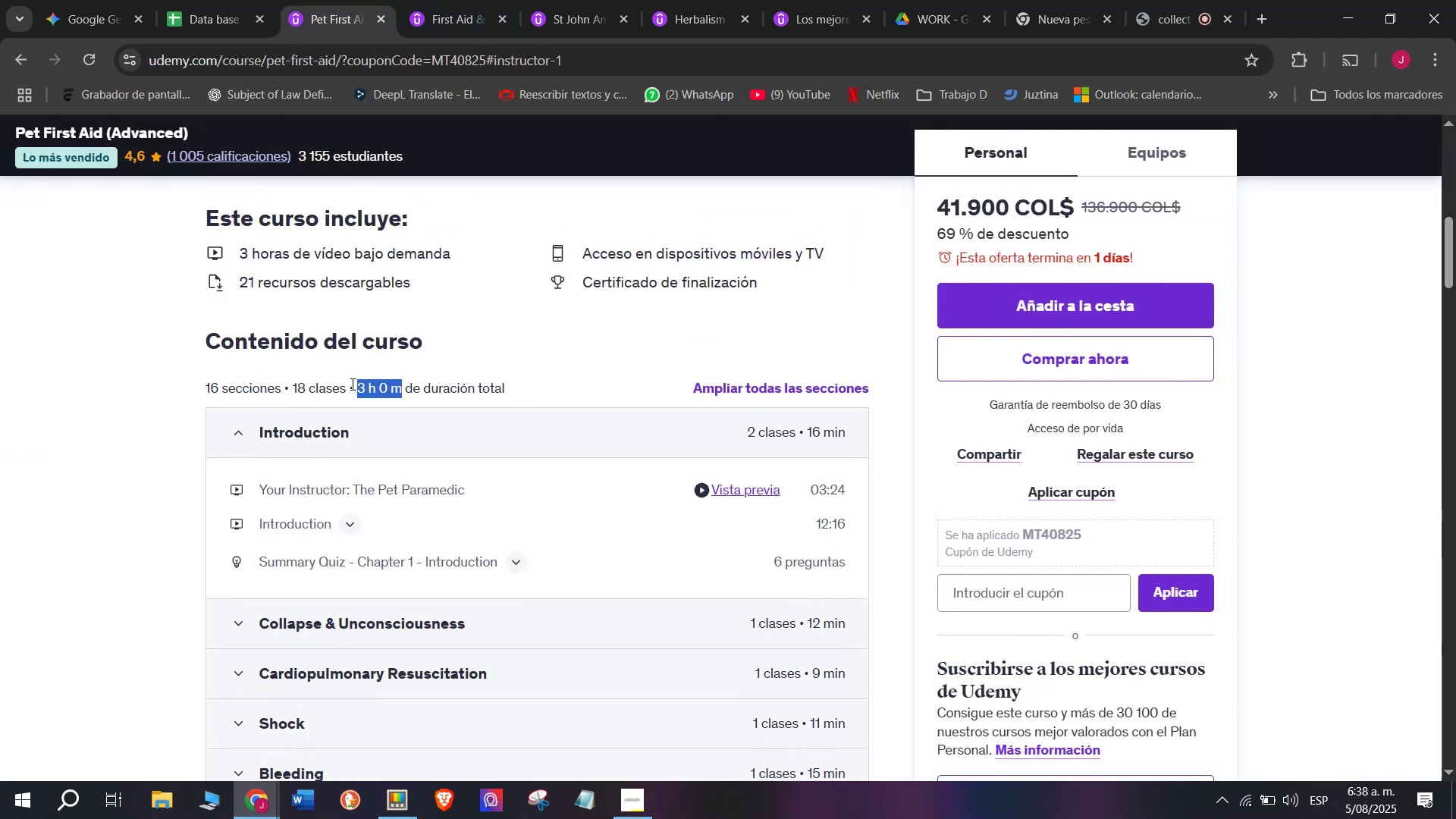 
key(Break)
 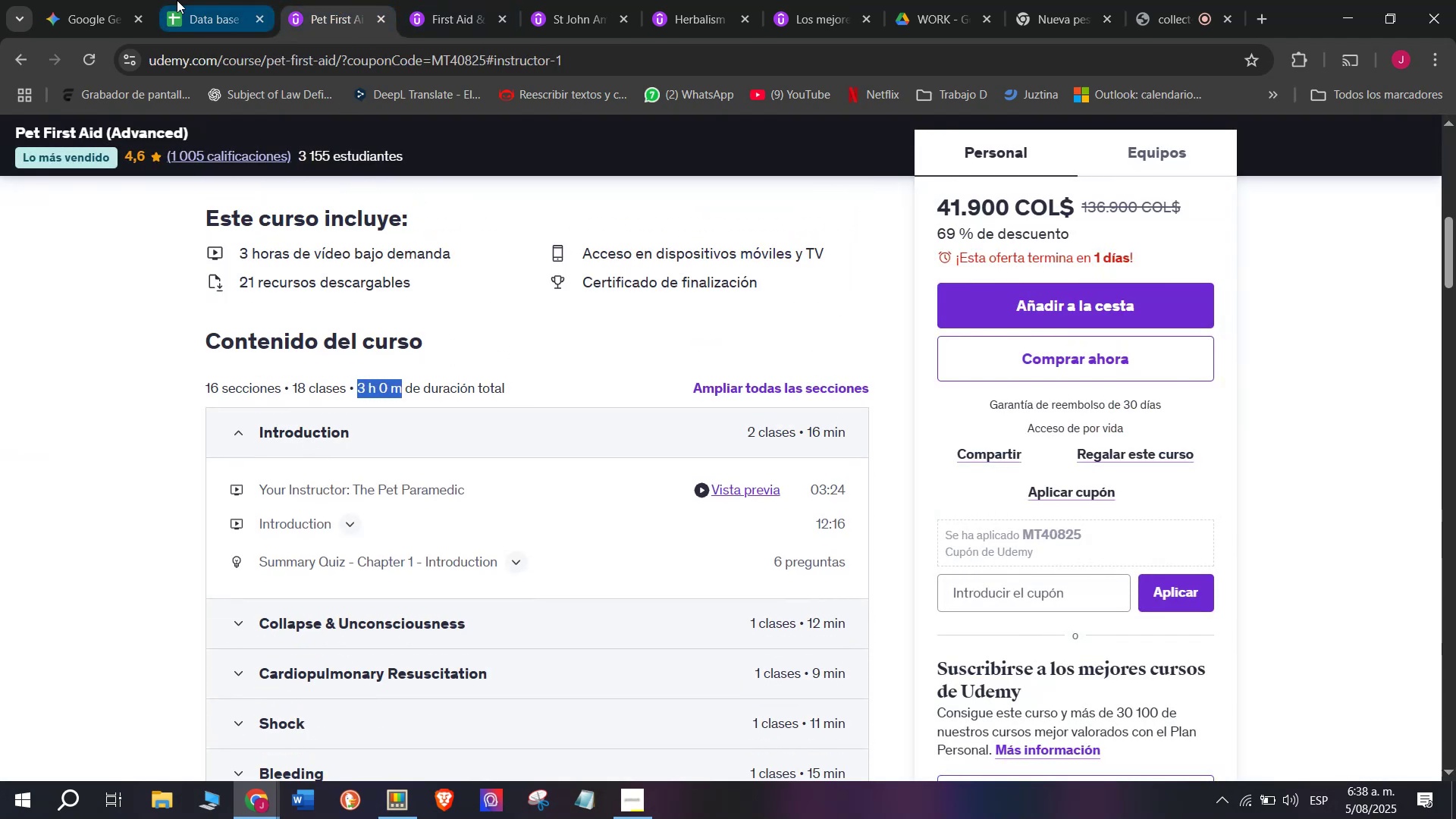 
key(Control+C)
 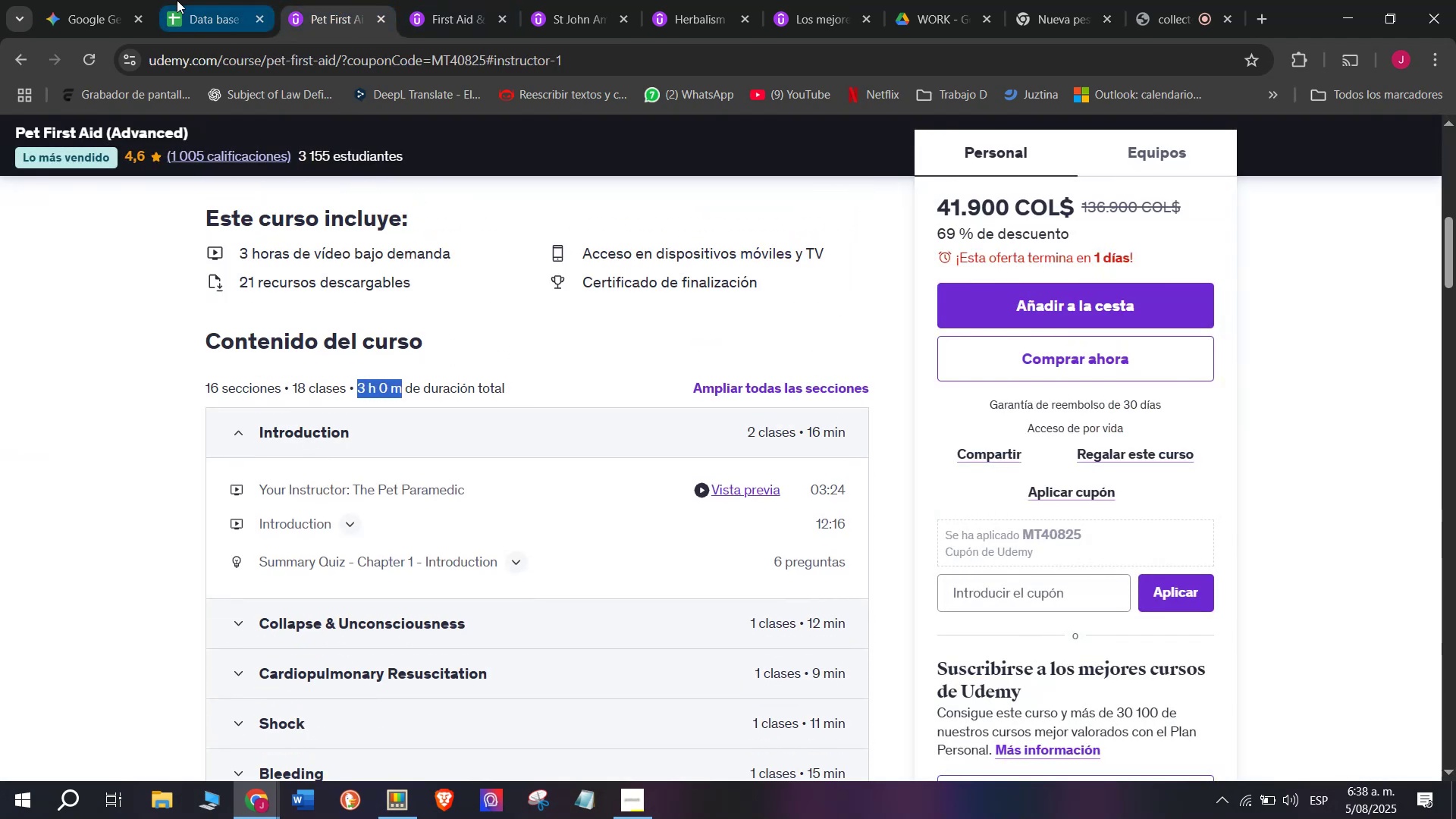 
left_click([177, 0])
 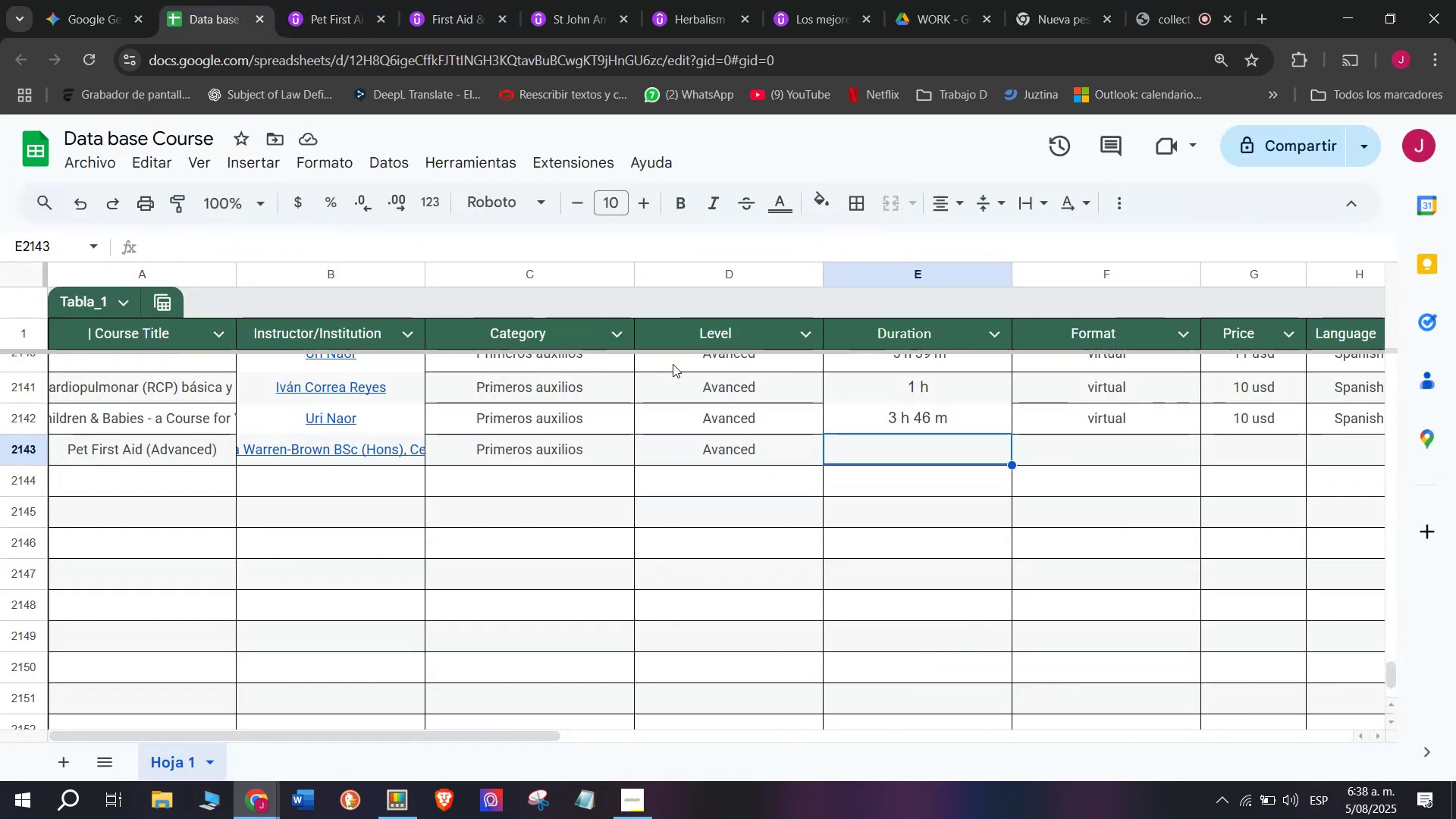 
key(Control+ControlLeft)
 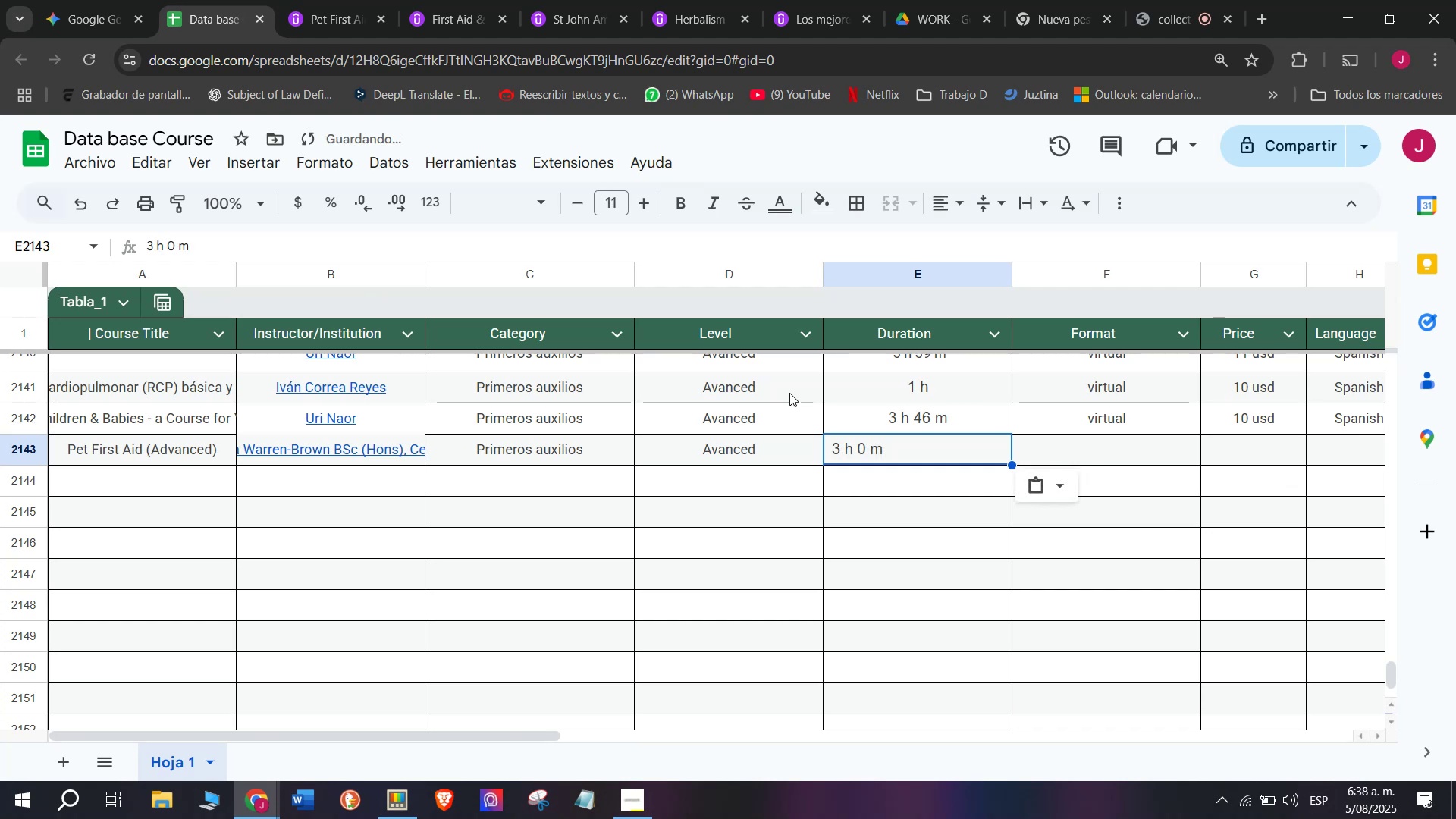 
key(Z)
 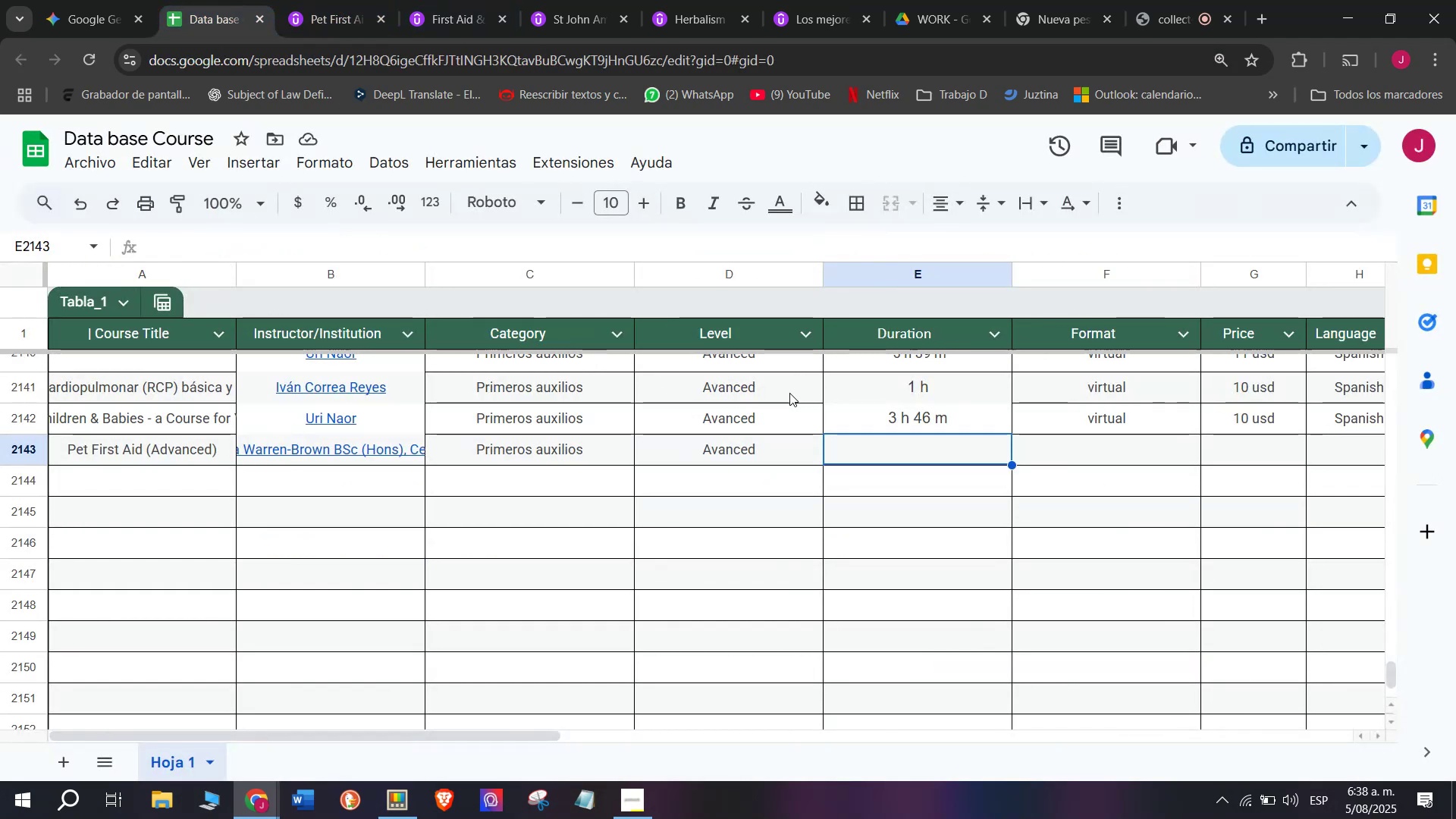 
key(Control+V)
 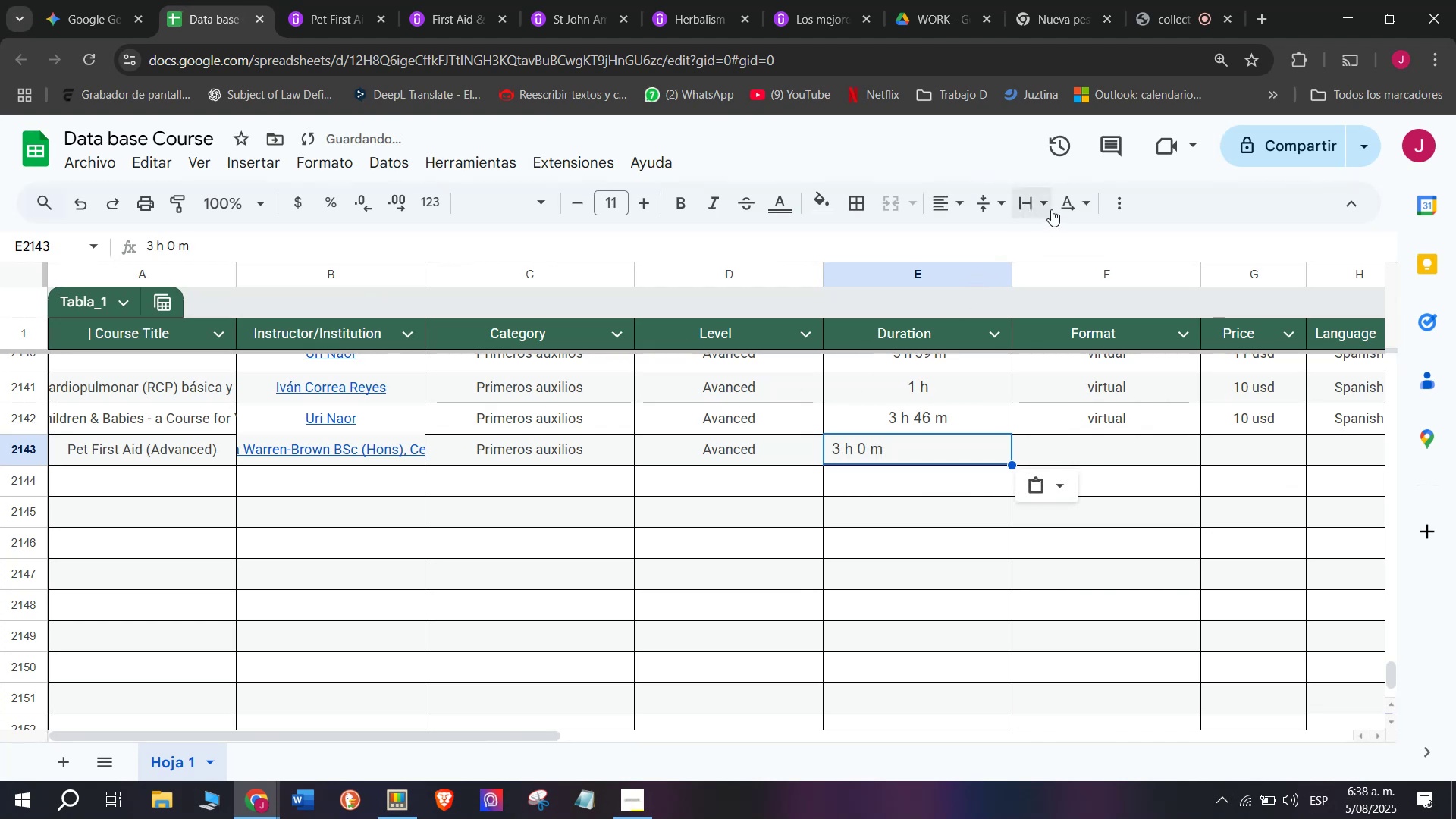 
left_click([967, 209])
 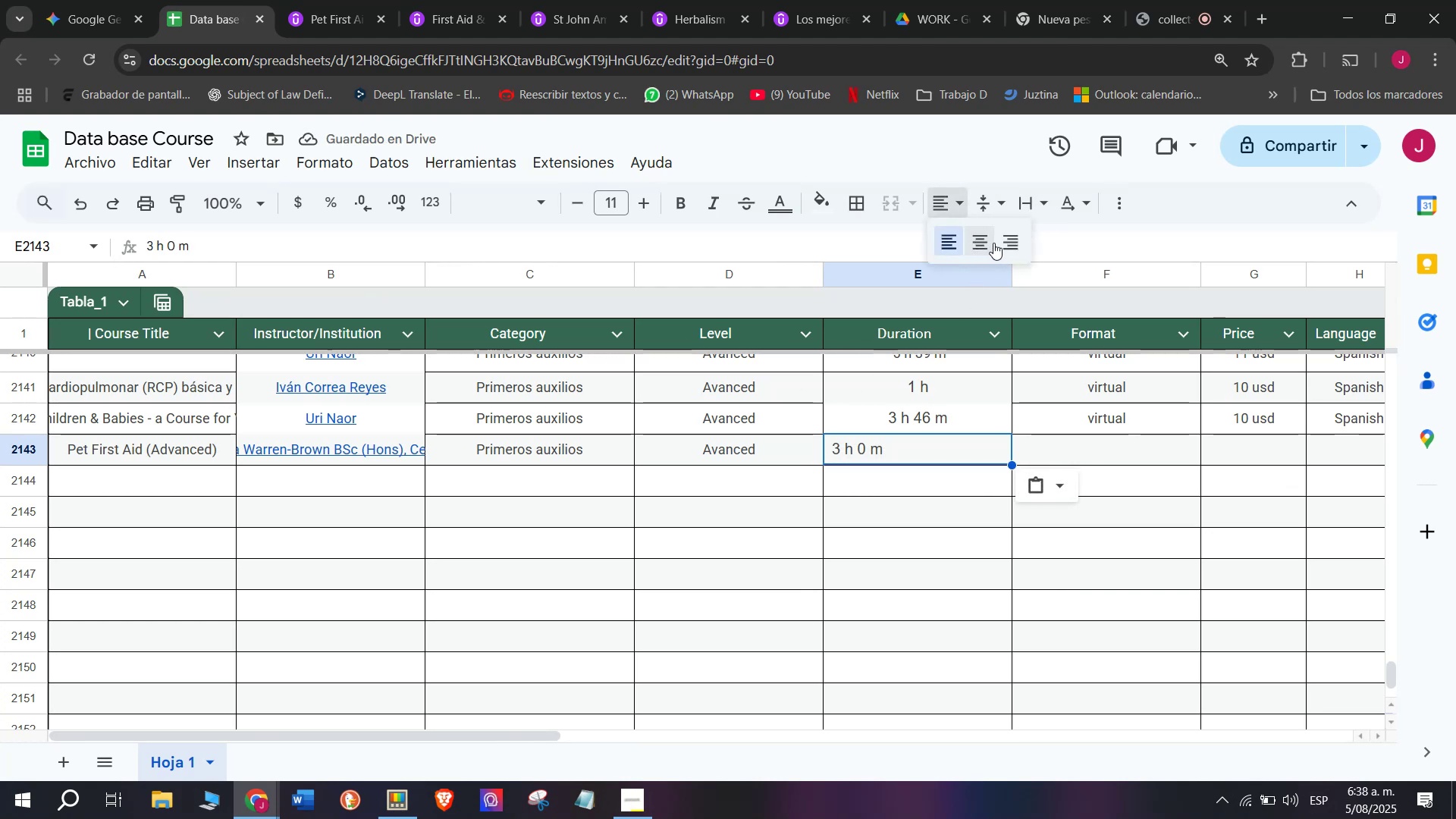 
left_click([988, 239])
 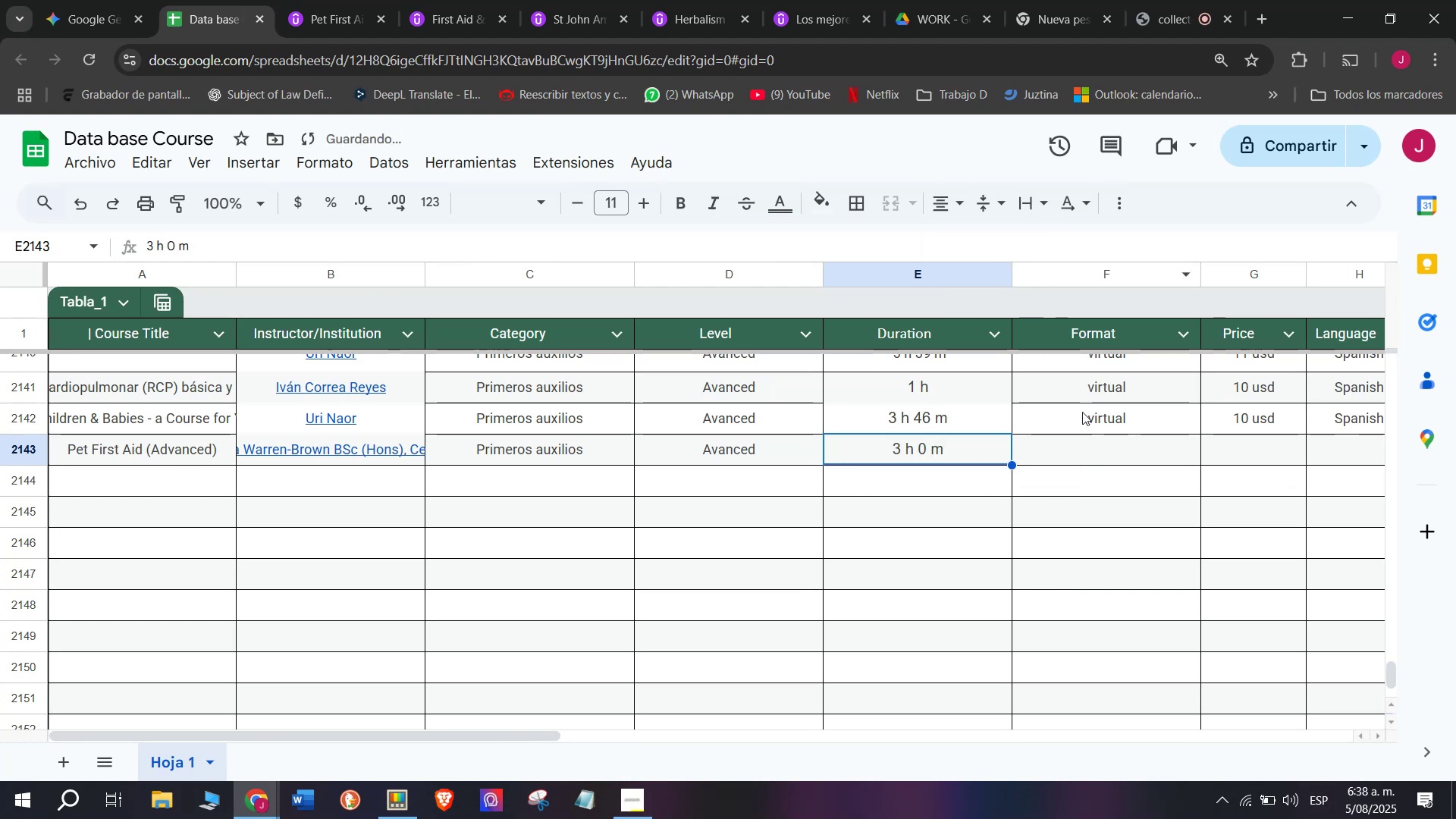 
left_click([1099, 405])
 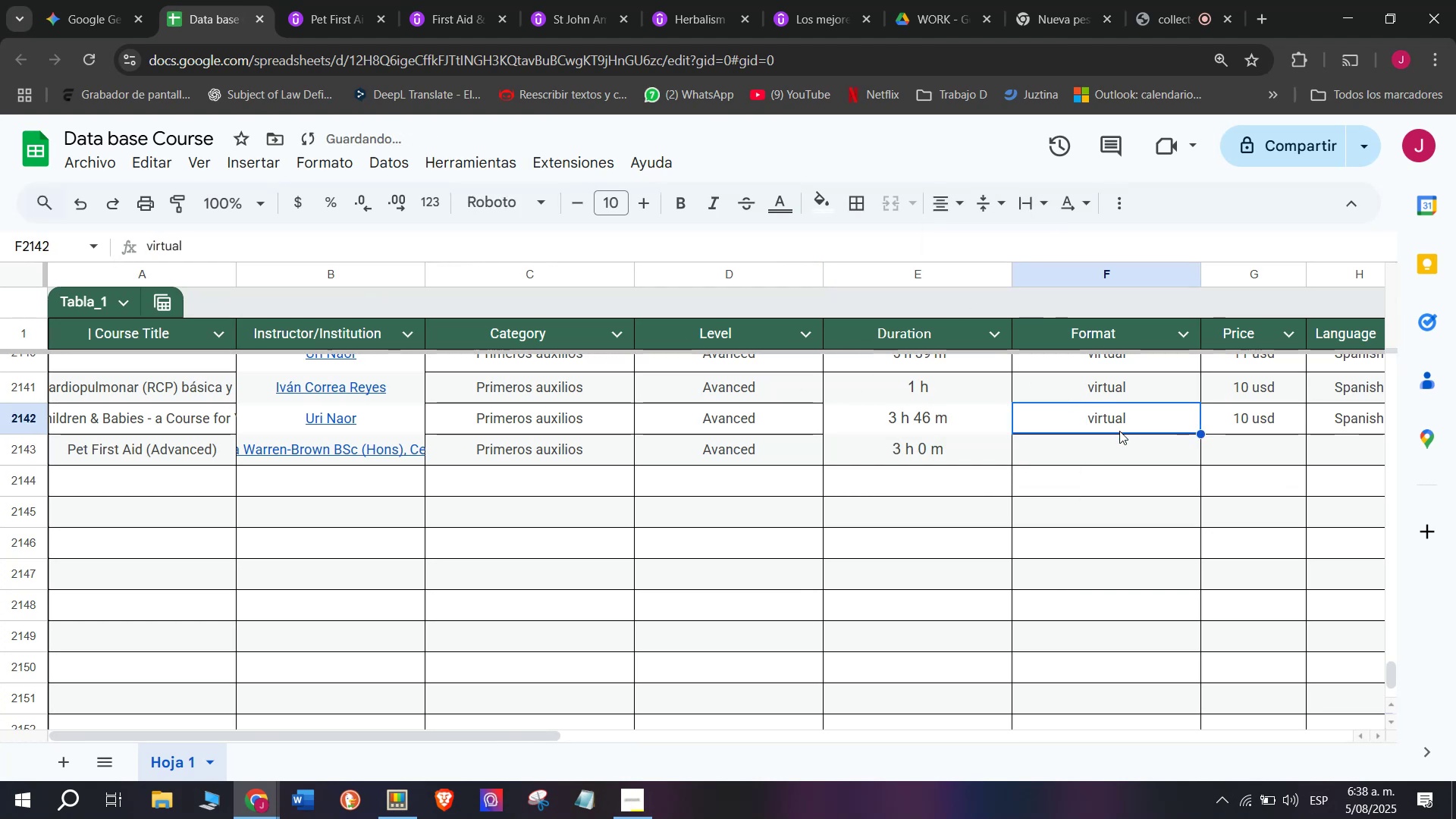 
key(Control+ControlLeft)
 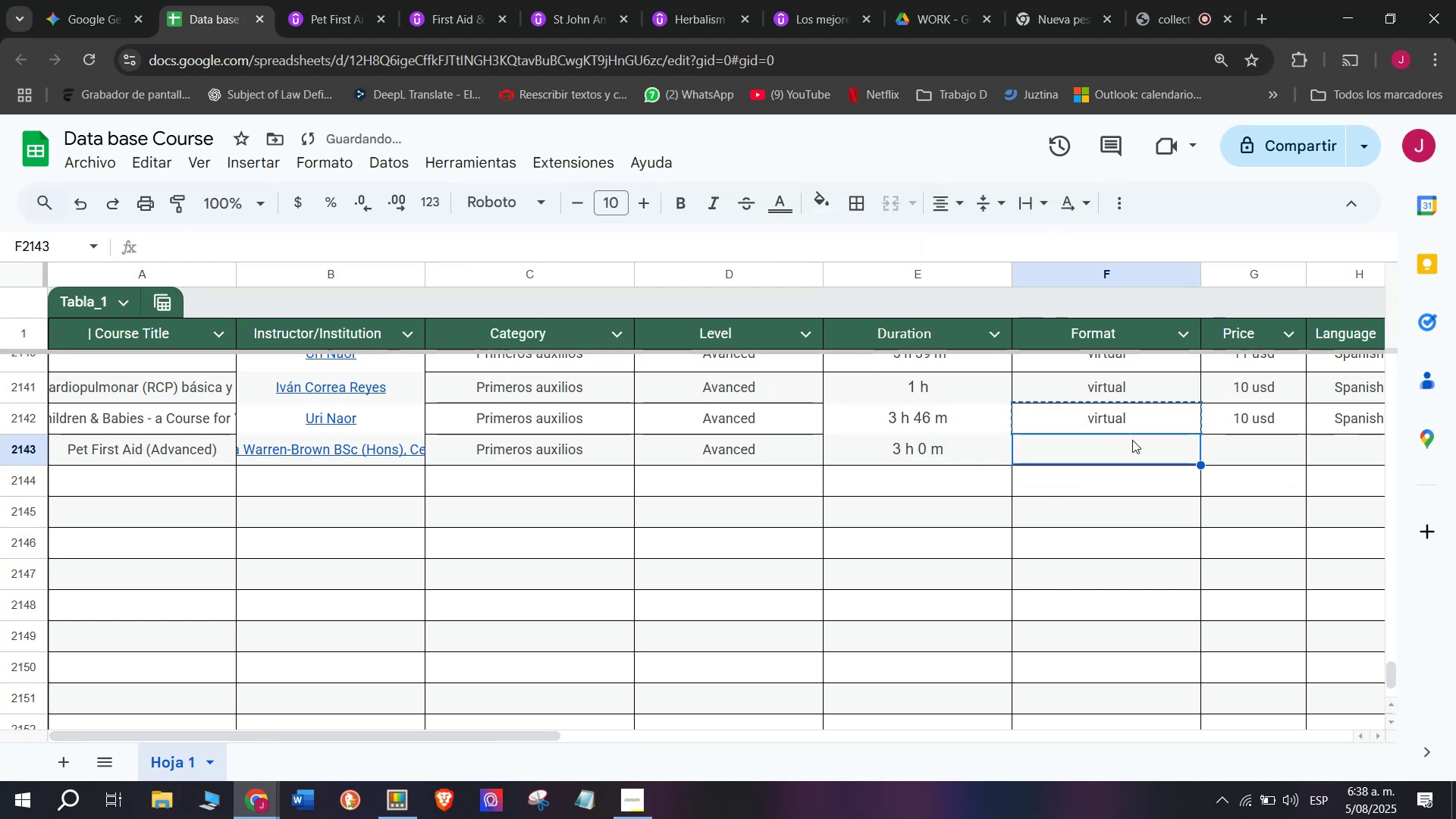 
key(Break)
 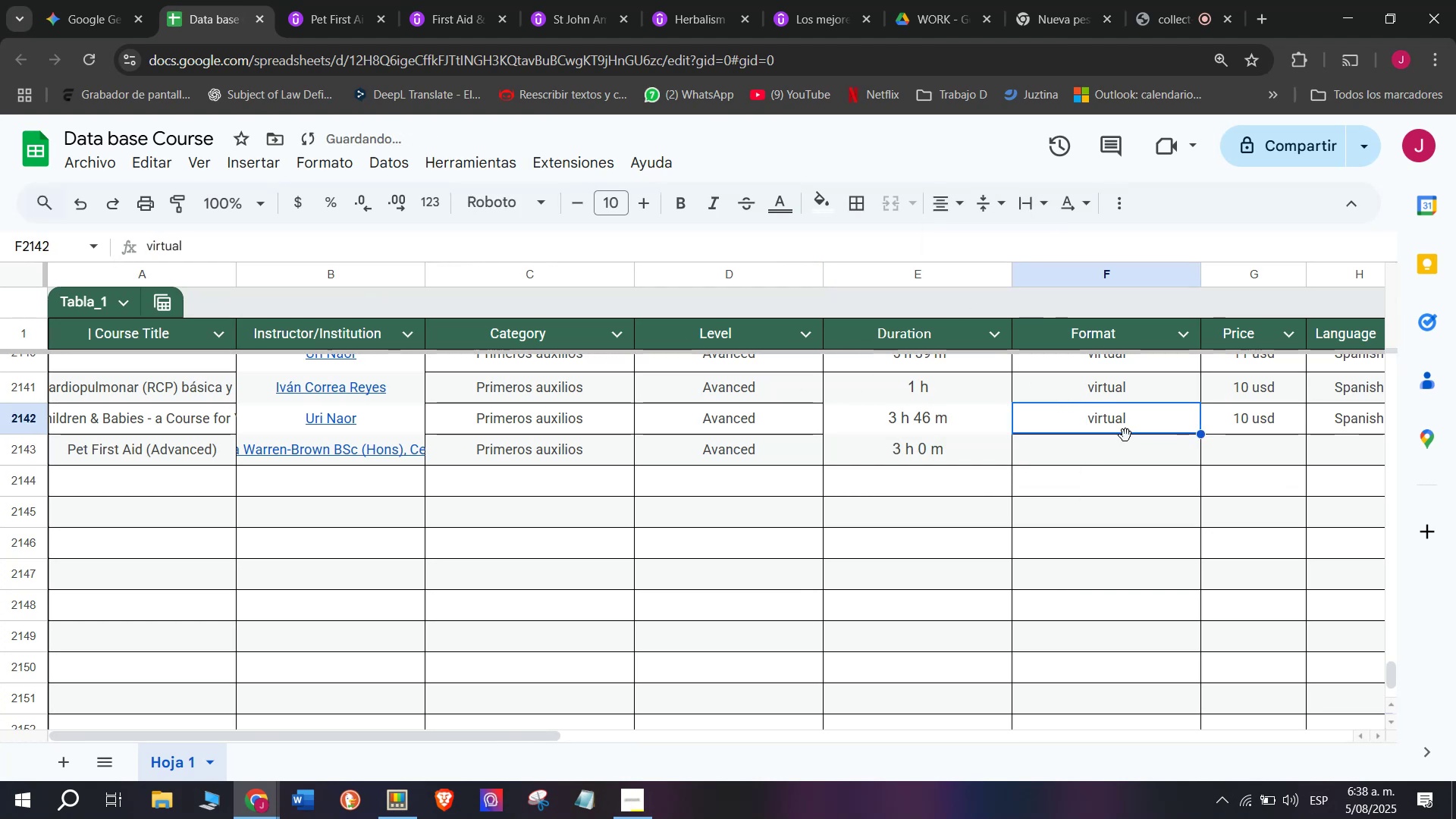 
key(Control+C)
 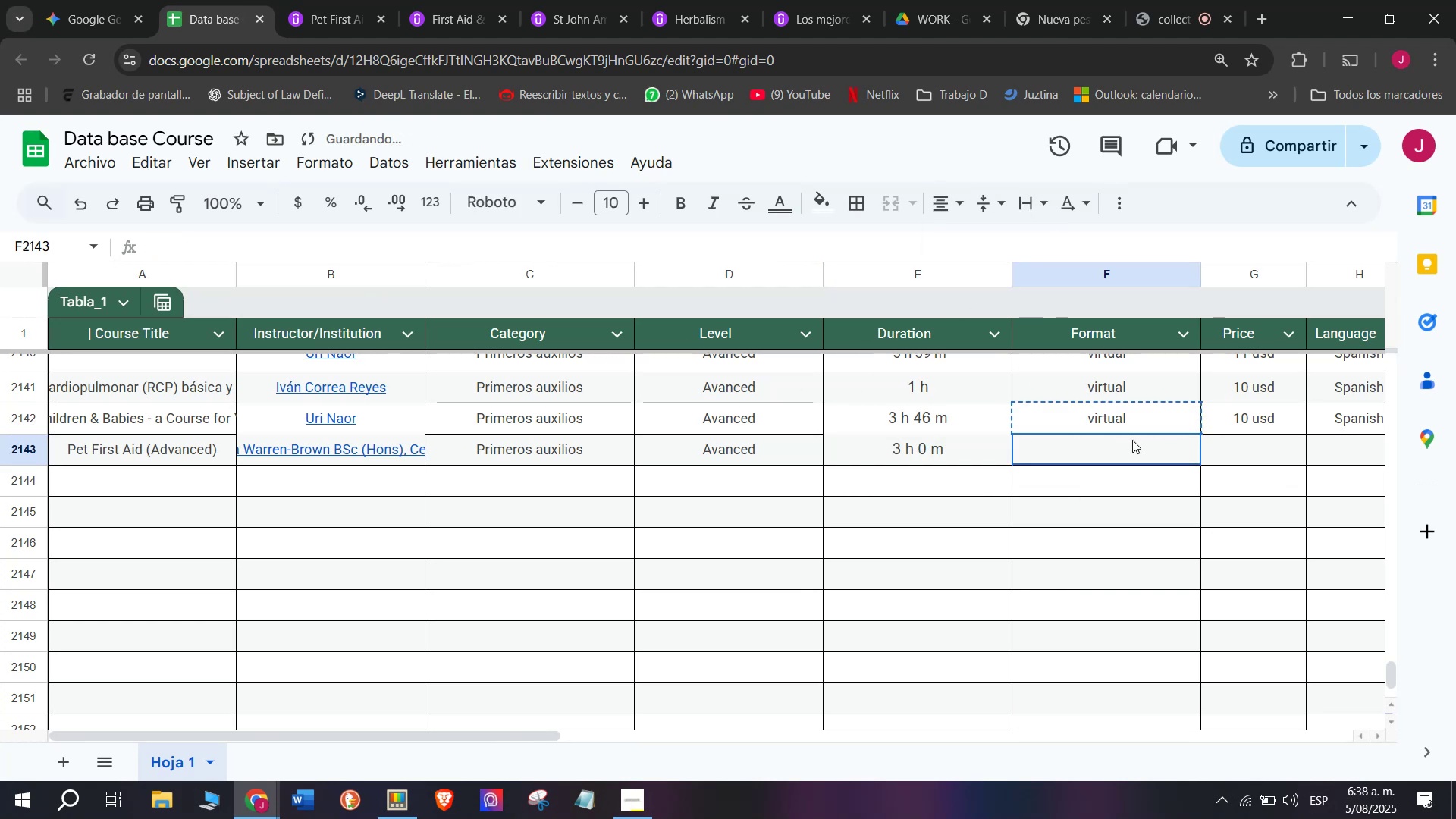 
left_click([1132, 440])
 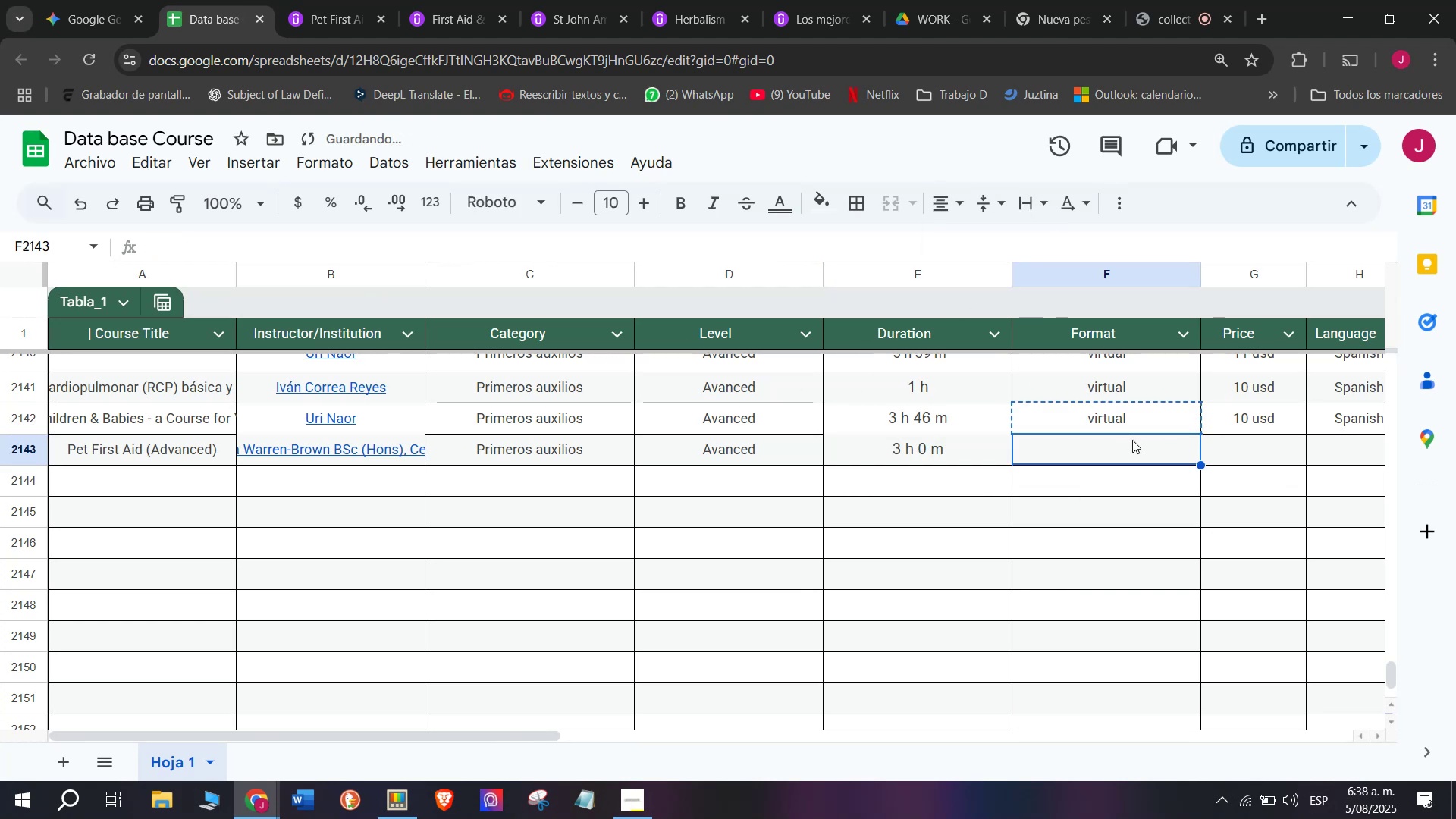 
key(Control+ControlLeft)
 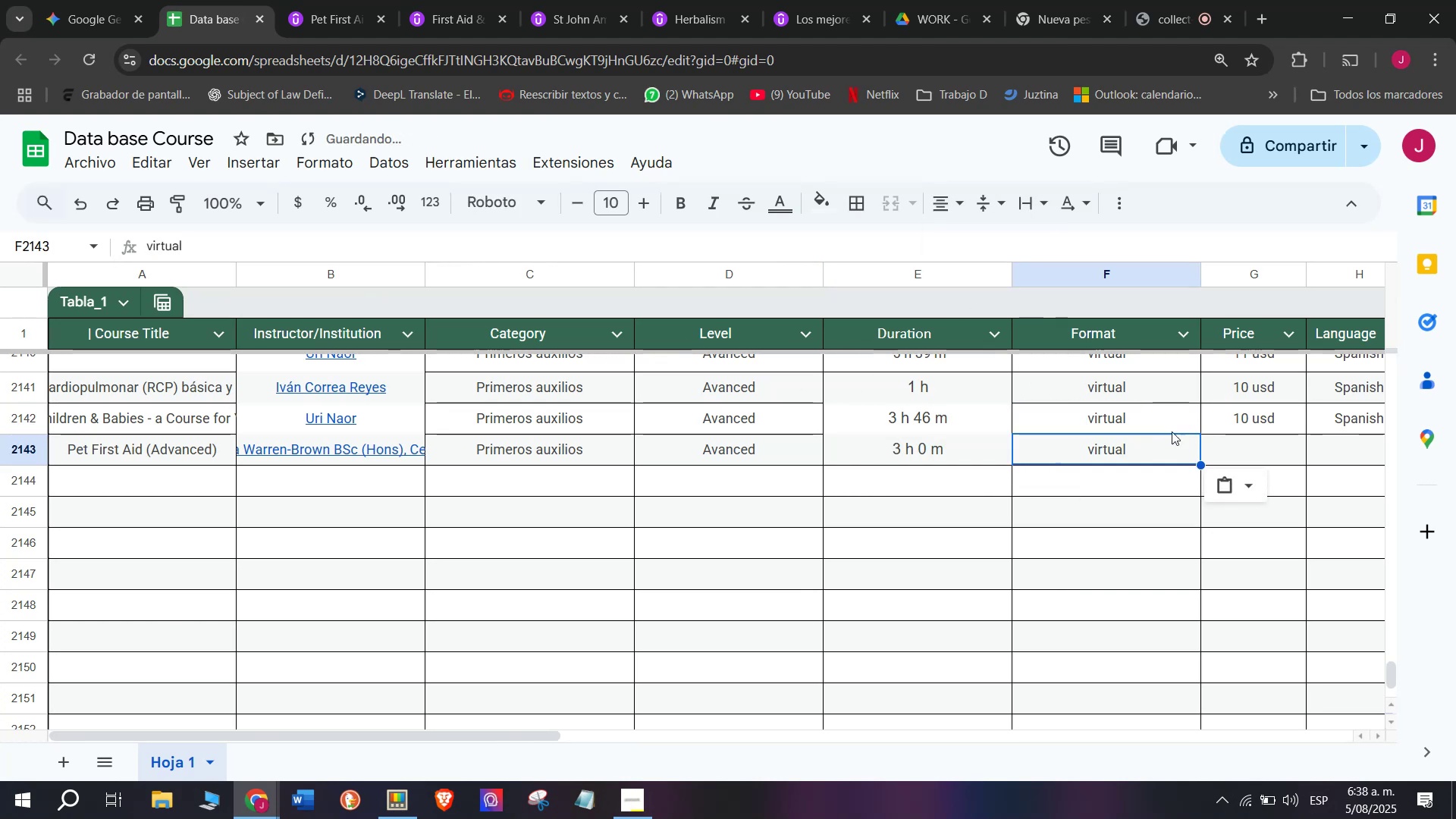 
key(Z)
 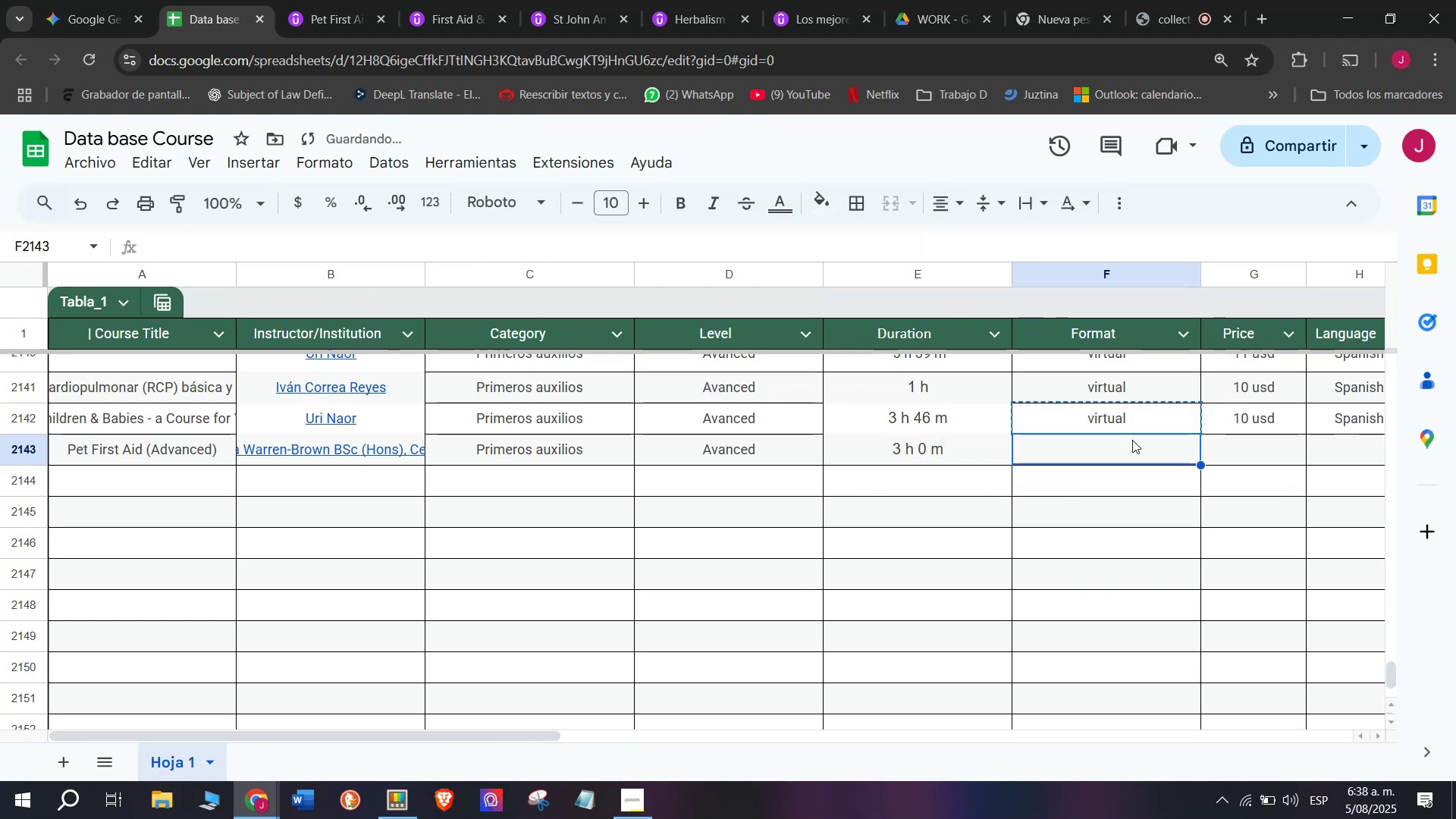 
key(Control+V)
 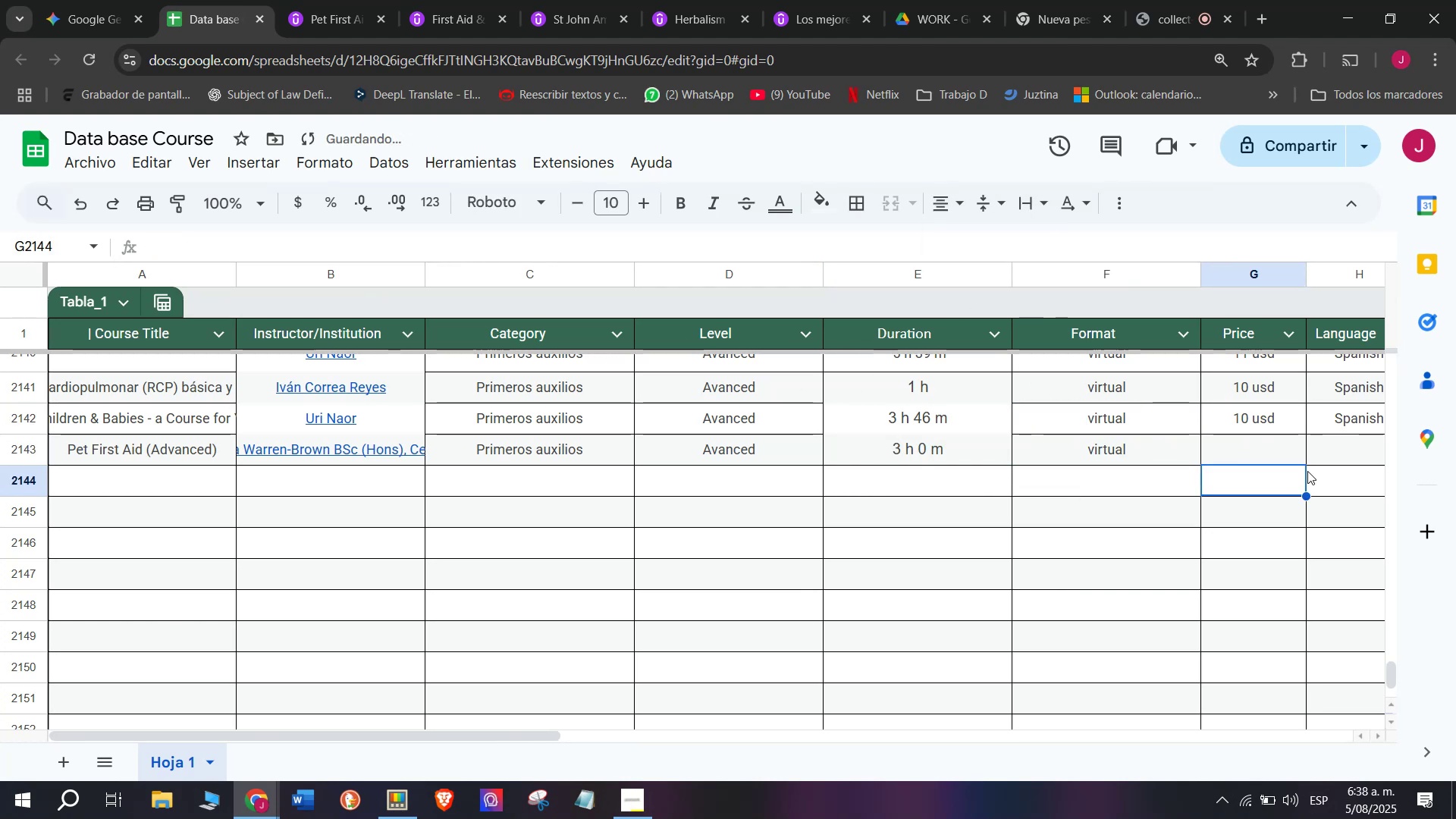 
double_click([1263, 442])
 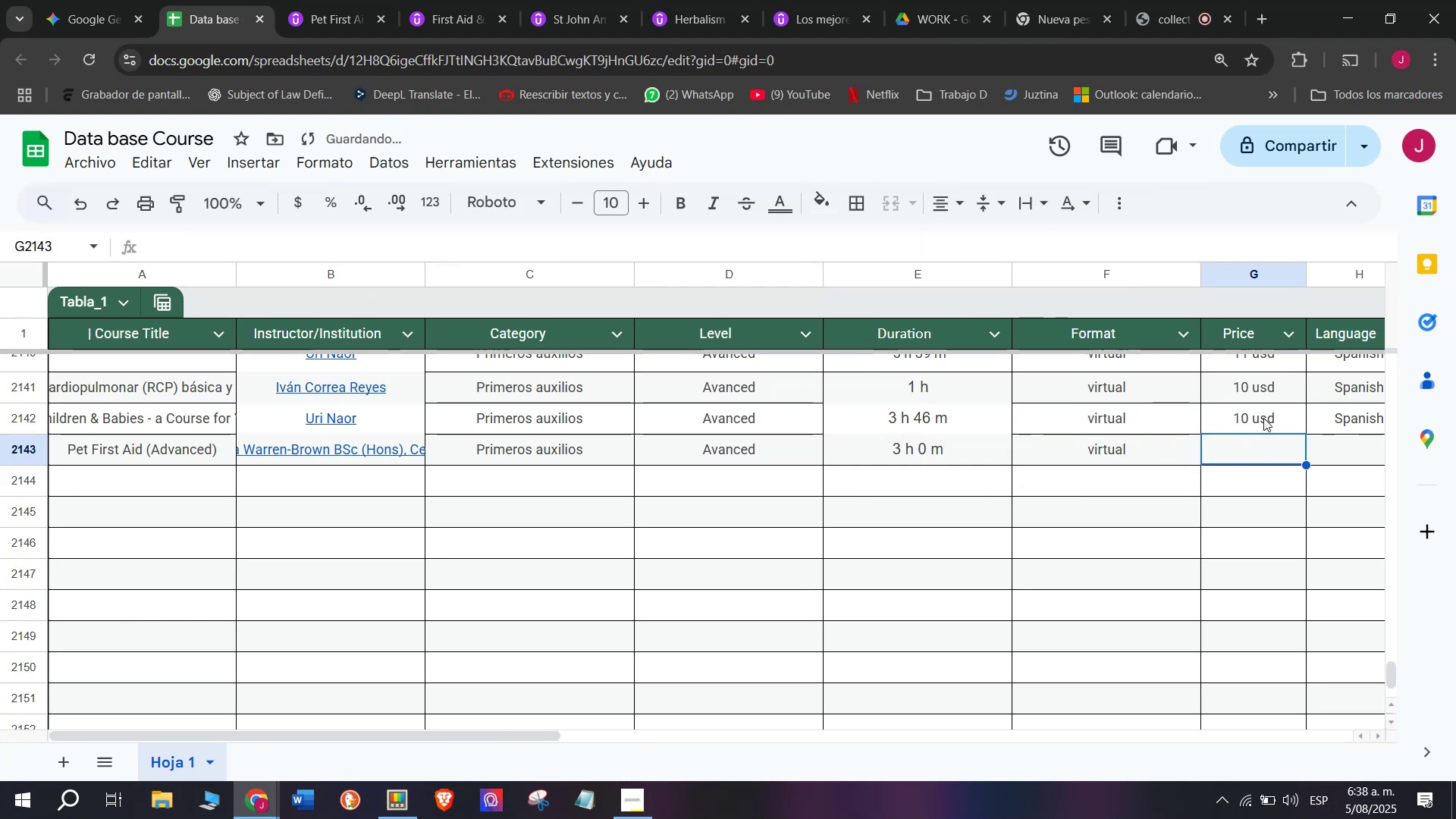 
triple_click([1263, 418])
 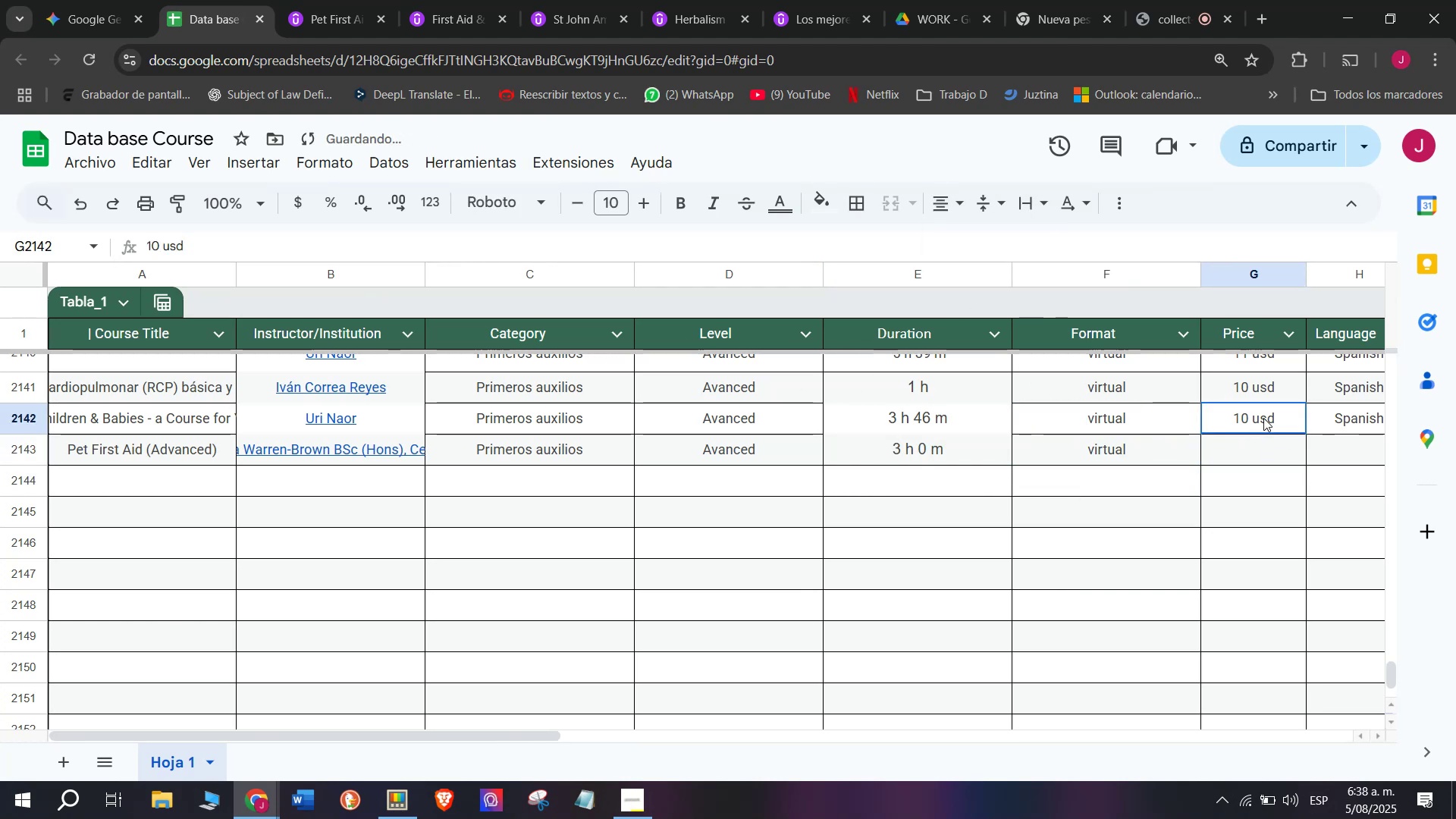 
key(Break)
 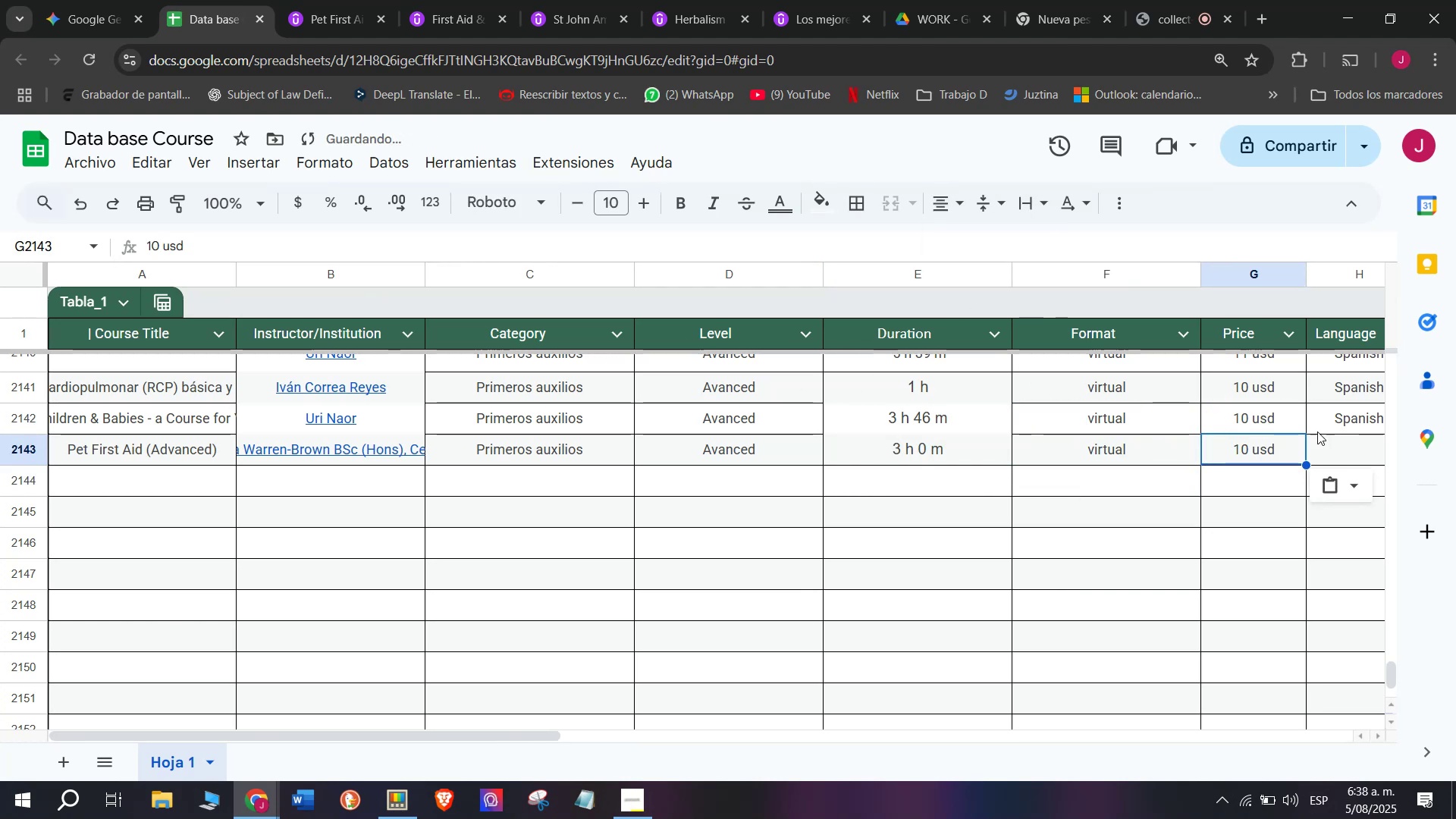 
key(Control+ControlLeft)
 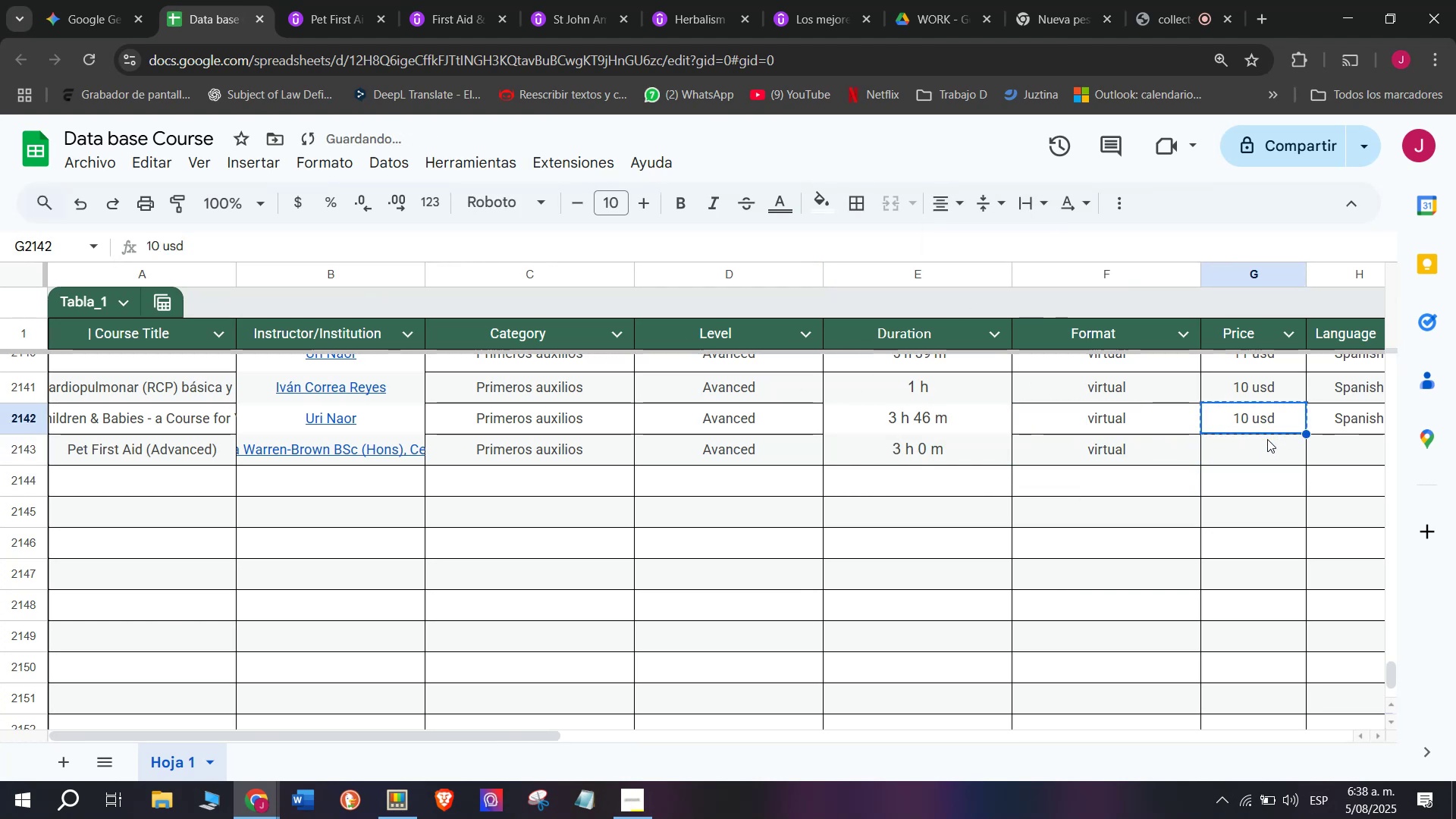 
key(Control+C)
 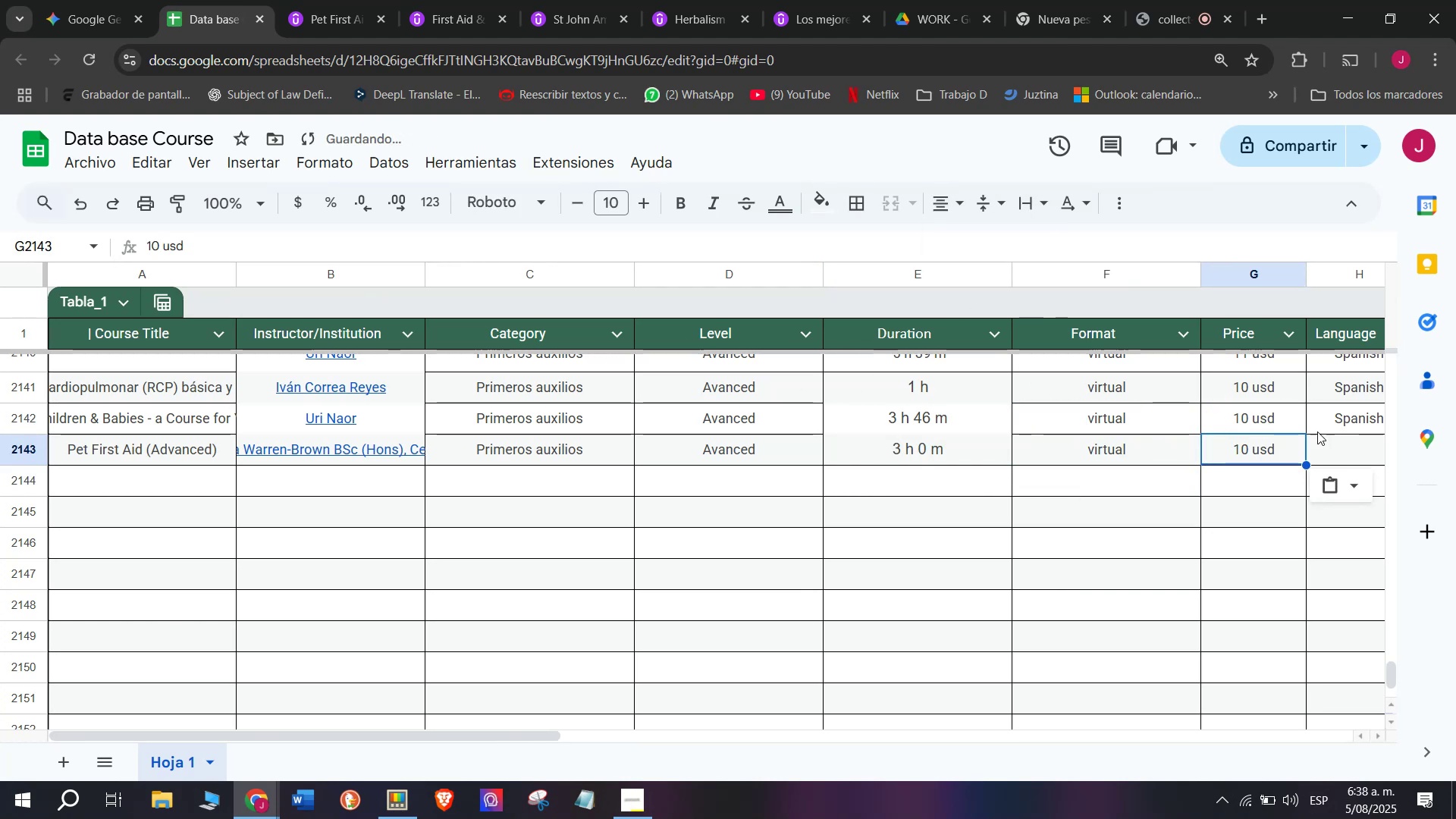 
key(Z)
 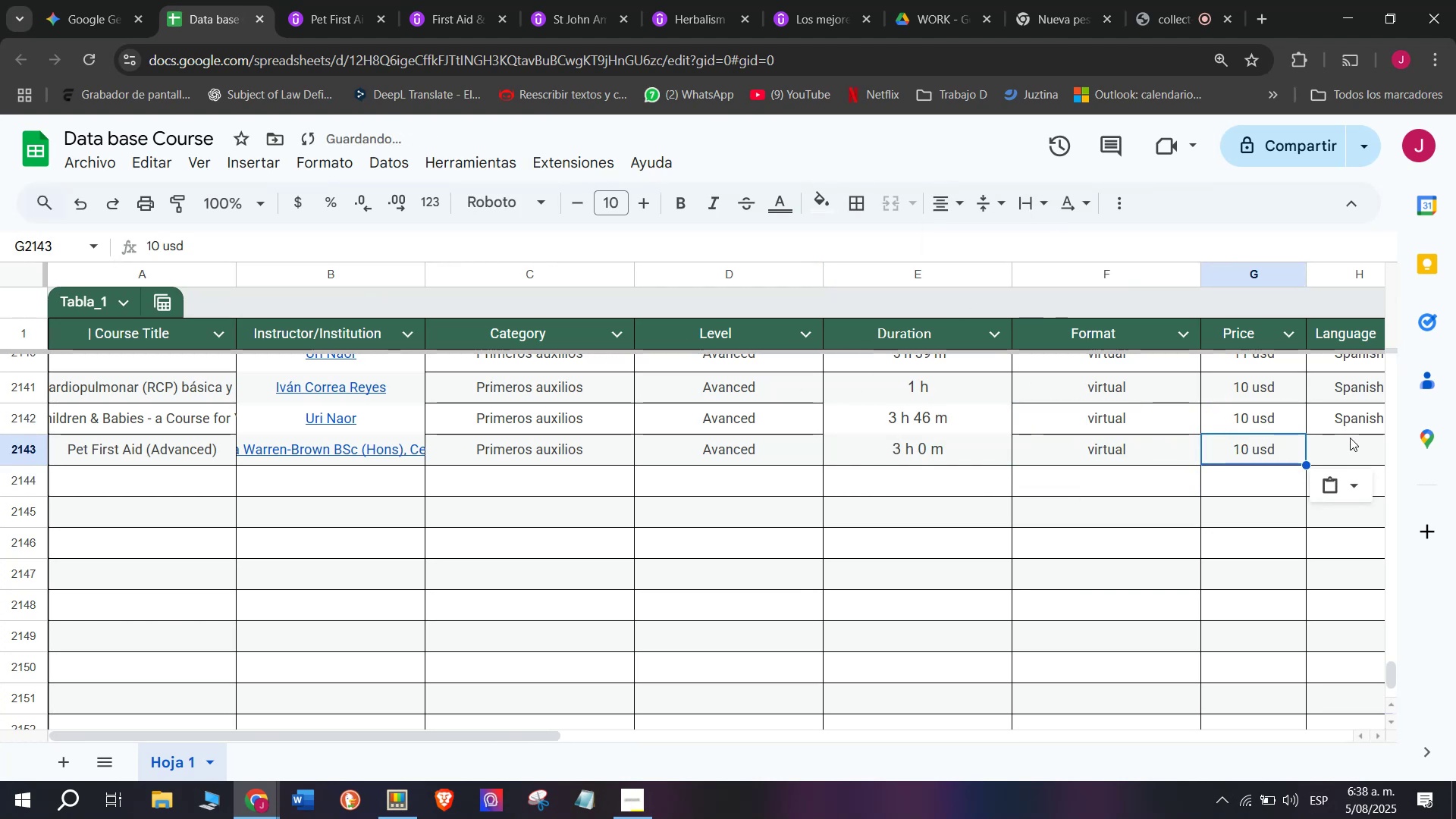 
key(Control+ControlLeft)
 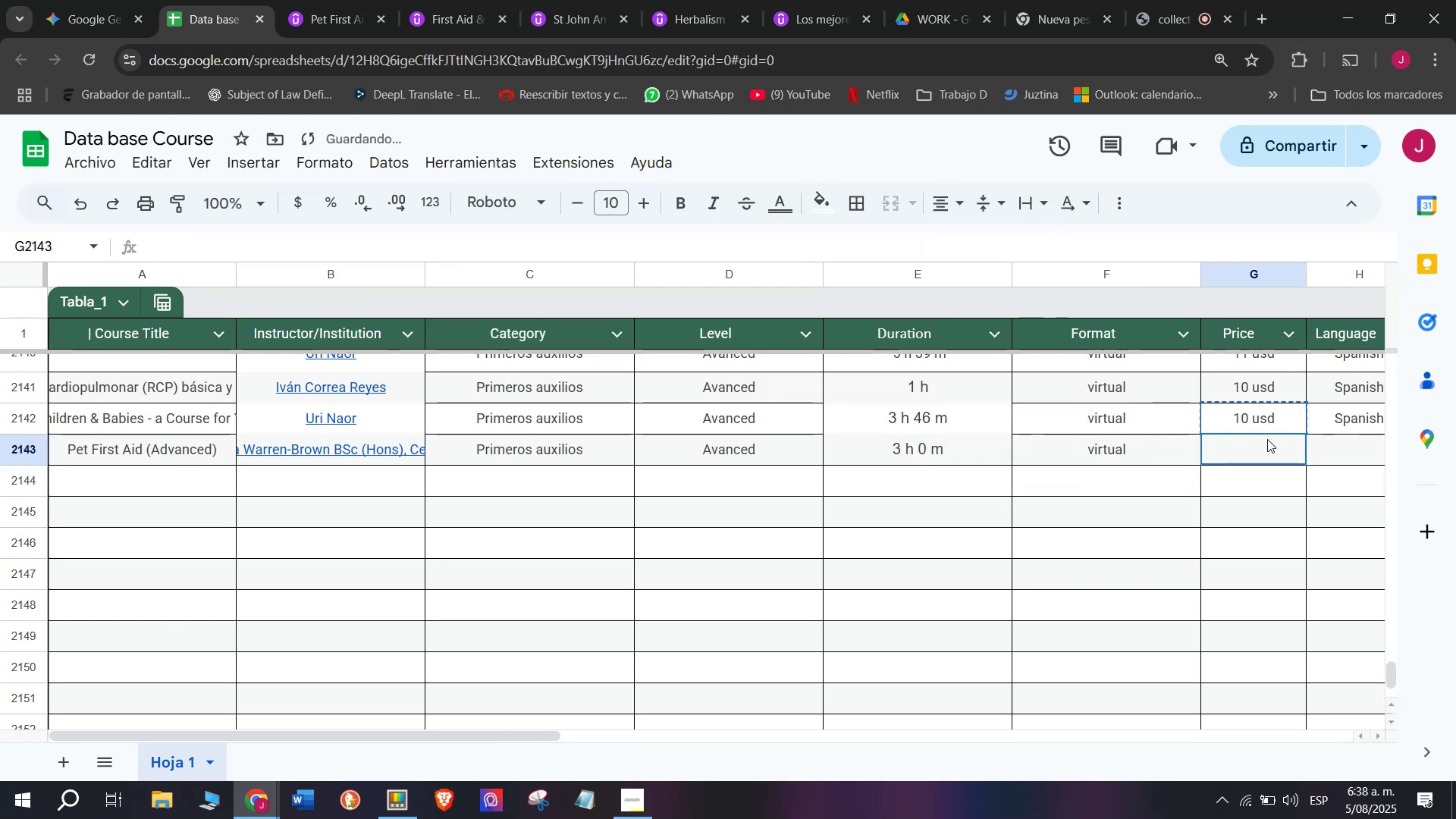 
key(Control+V)
 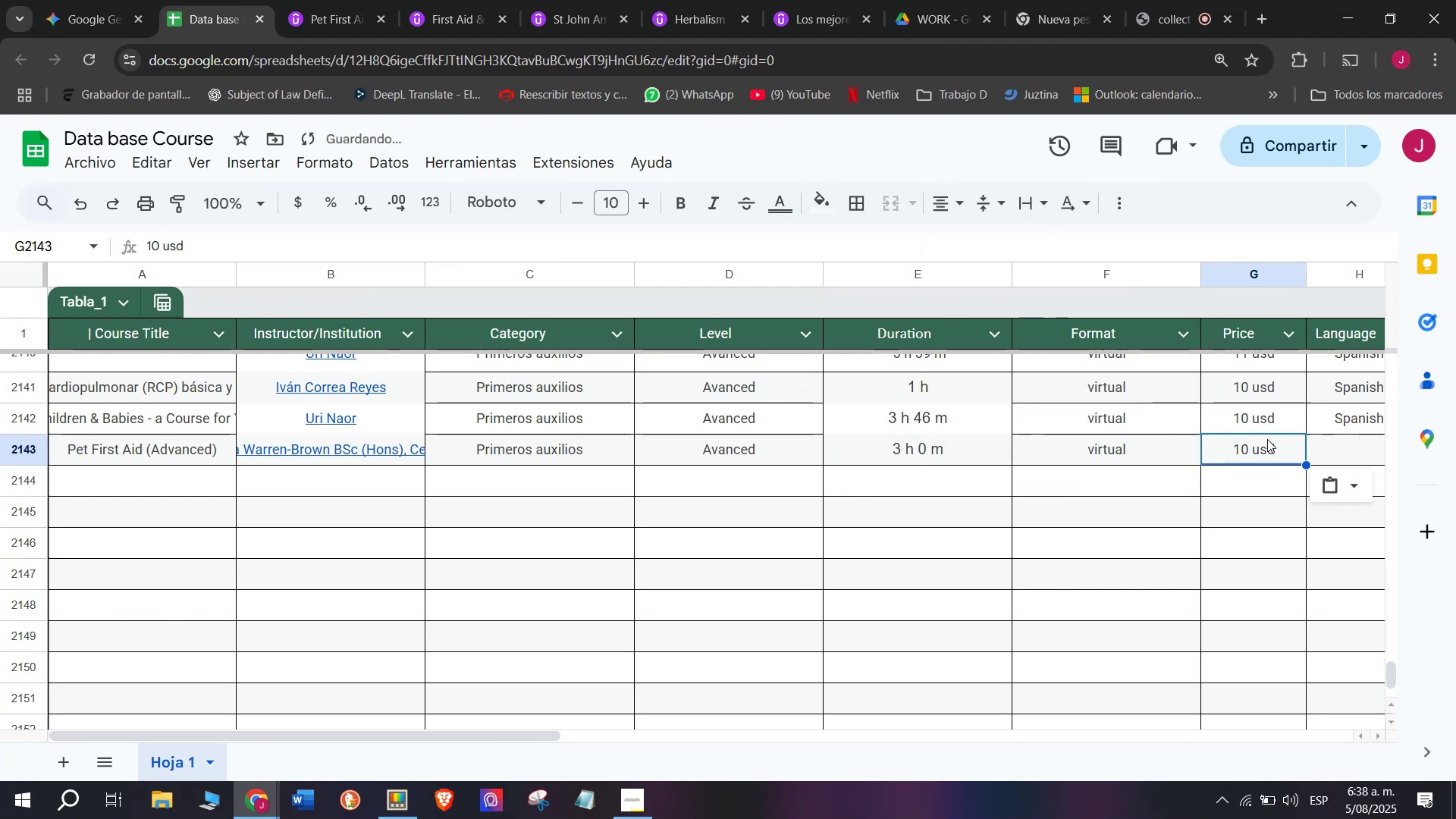 
triple_click([1267, 439])
 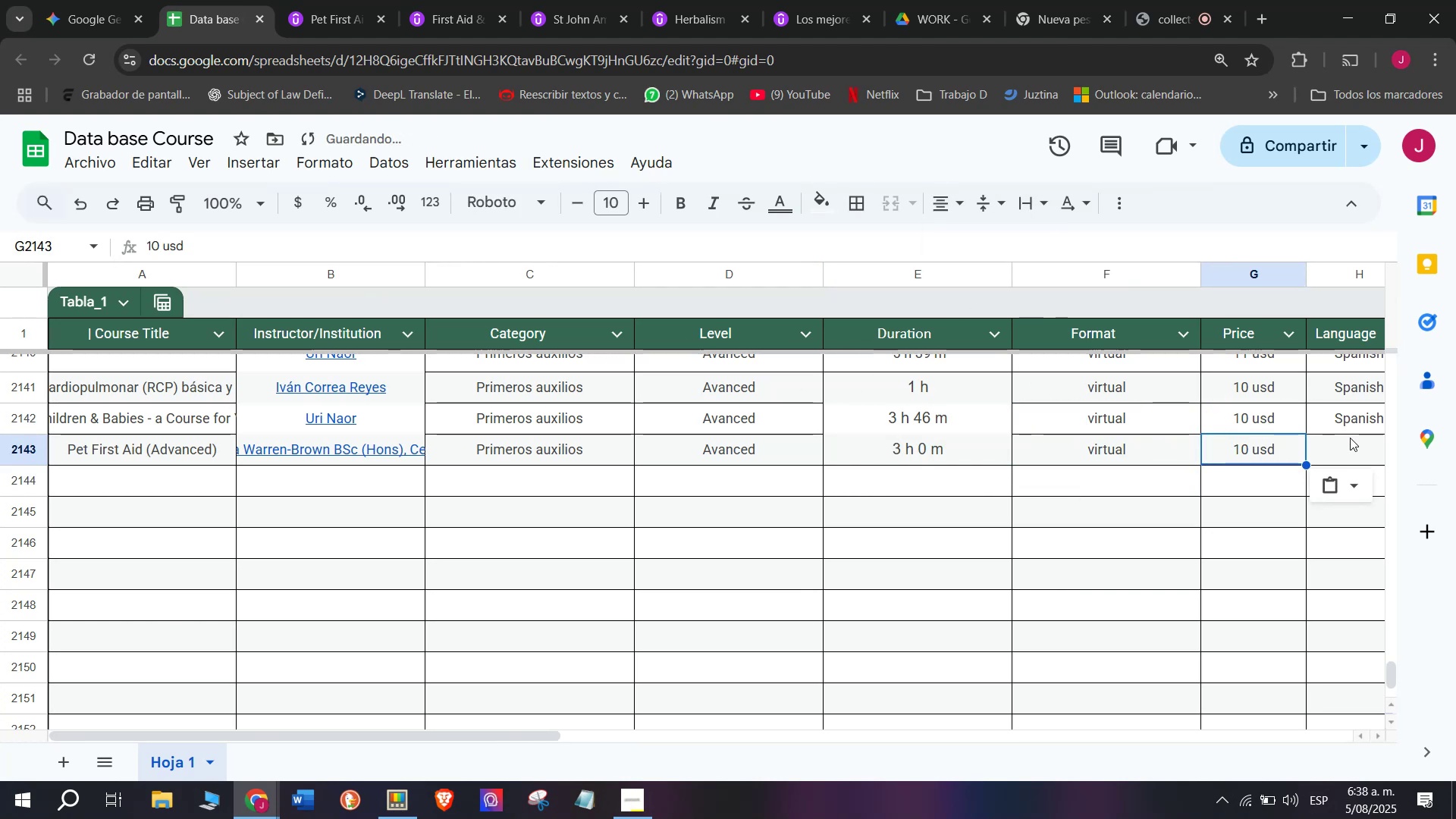 
left_click([1350, 438])
 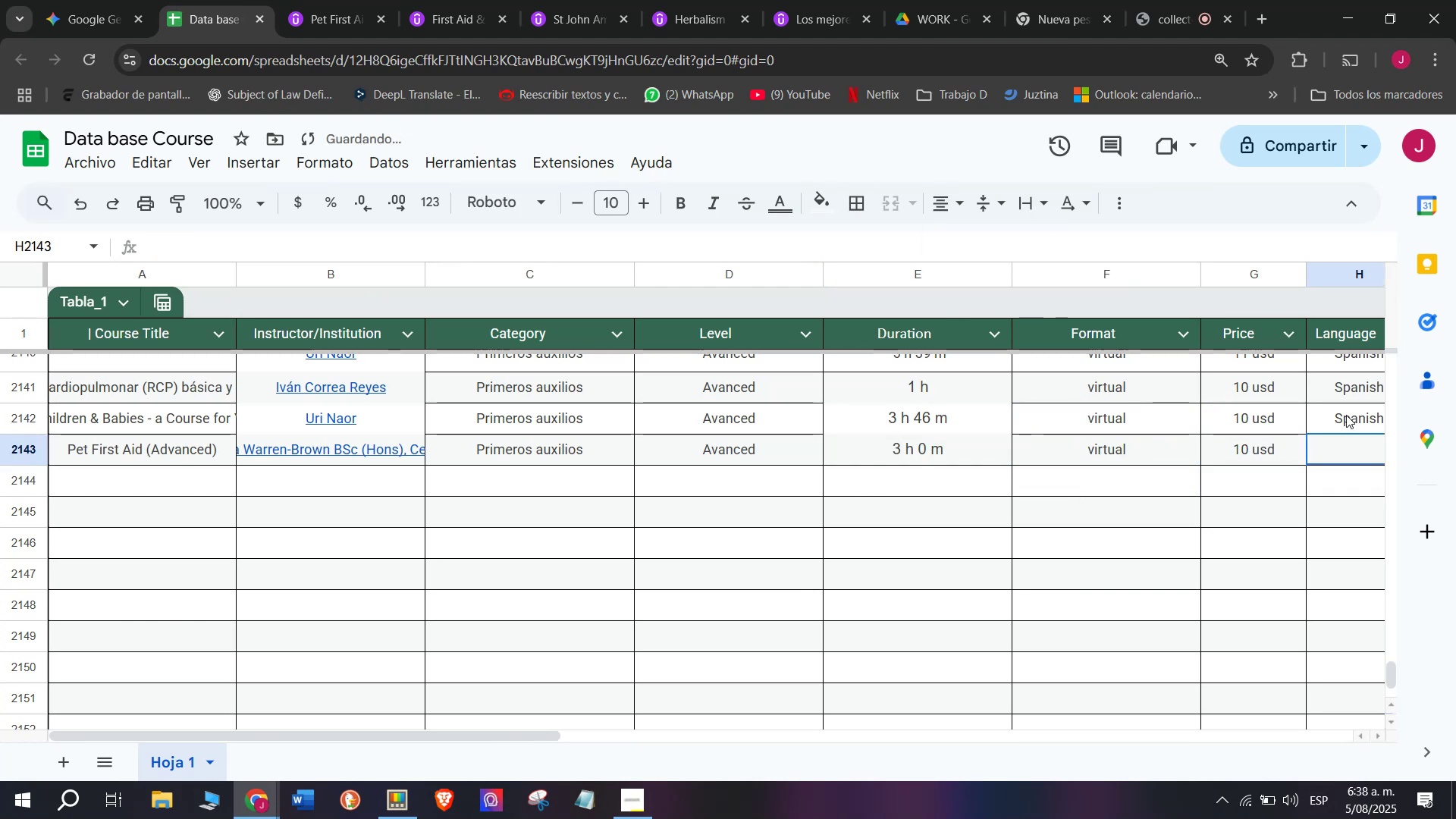 
key(Break)
 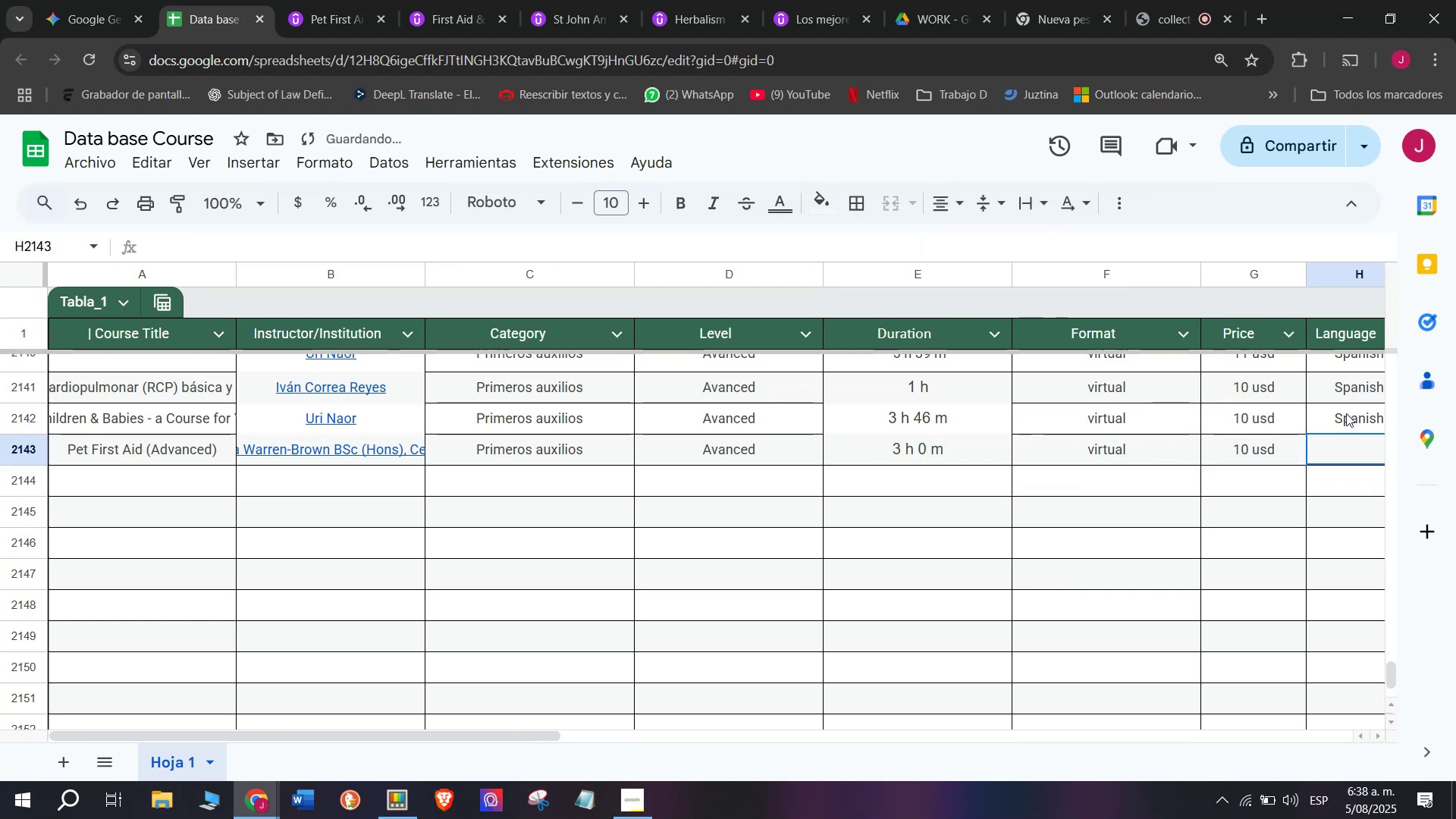 
key(Control+ControlLeft)
 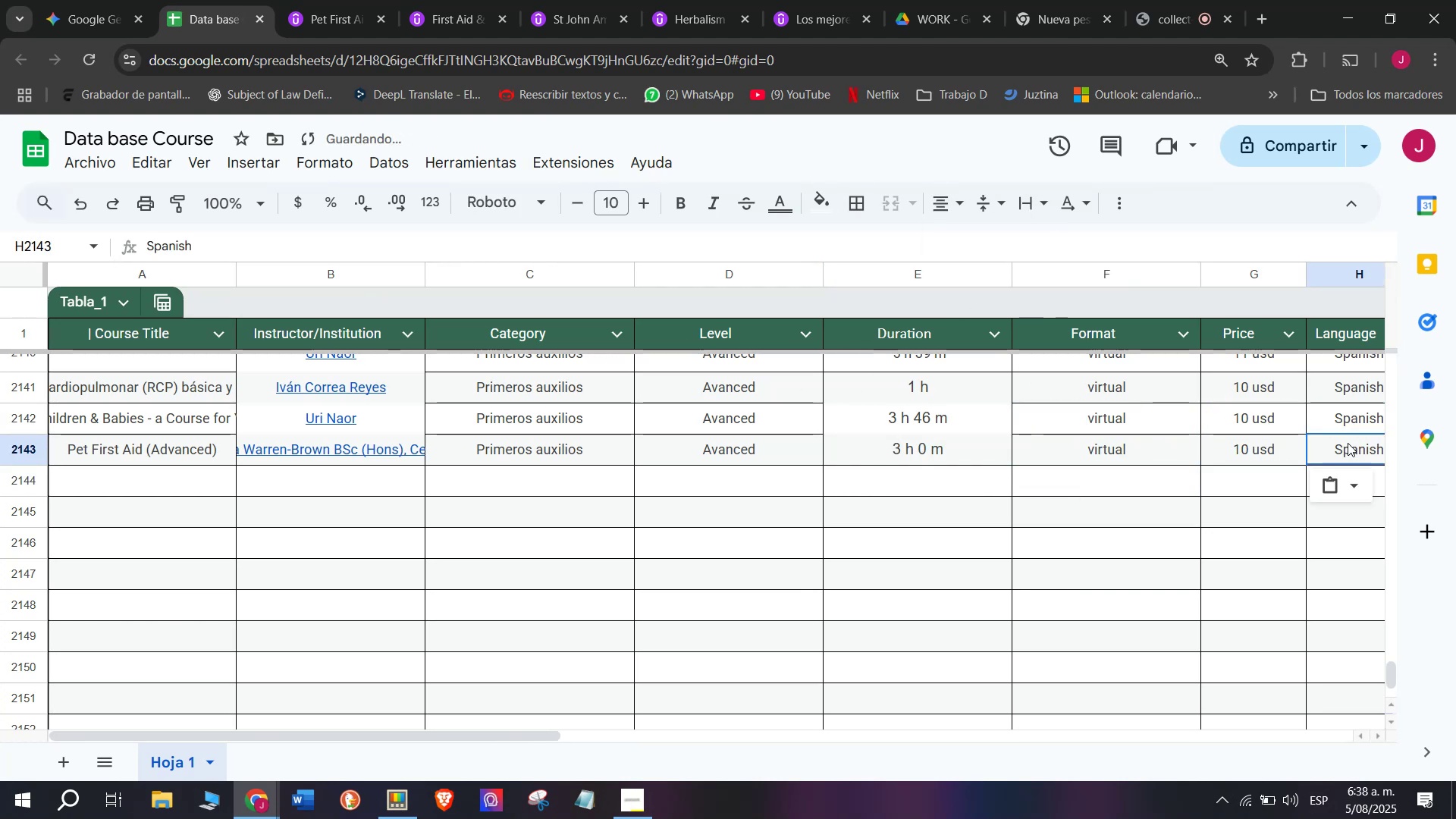 
key(Control+C)
 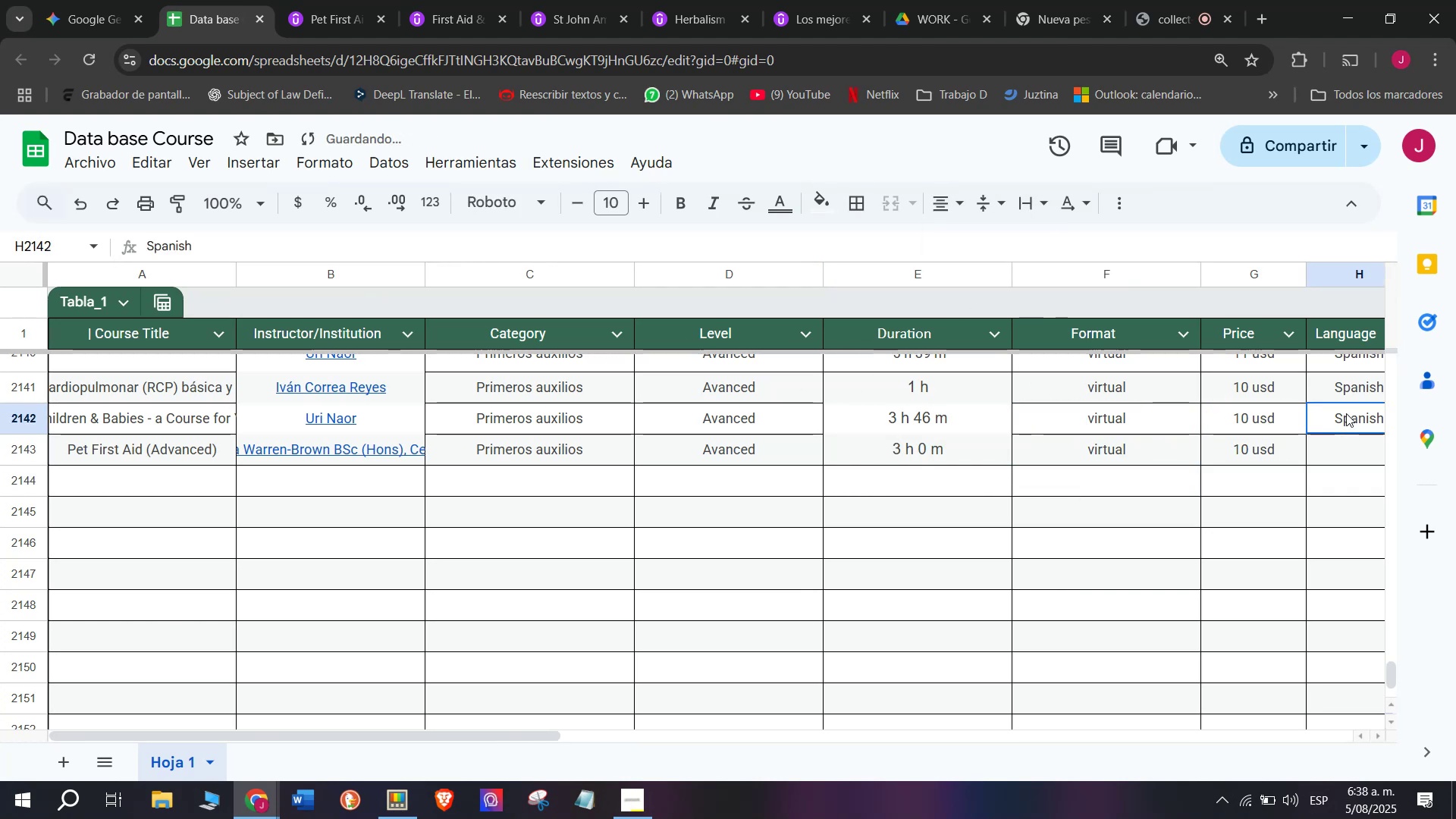 
double_click([1346, 413])
 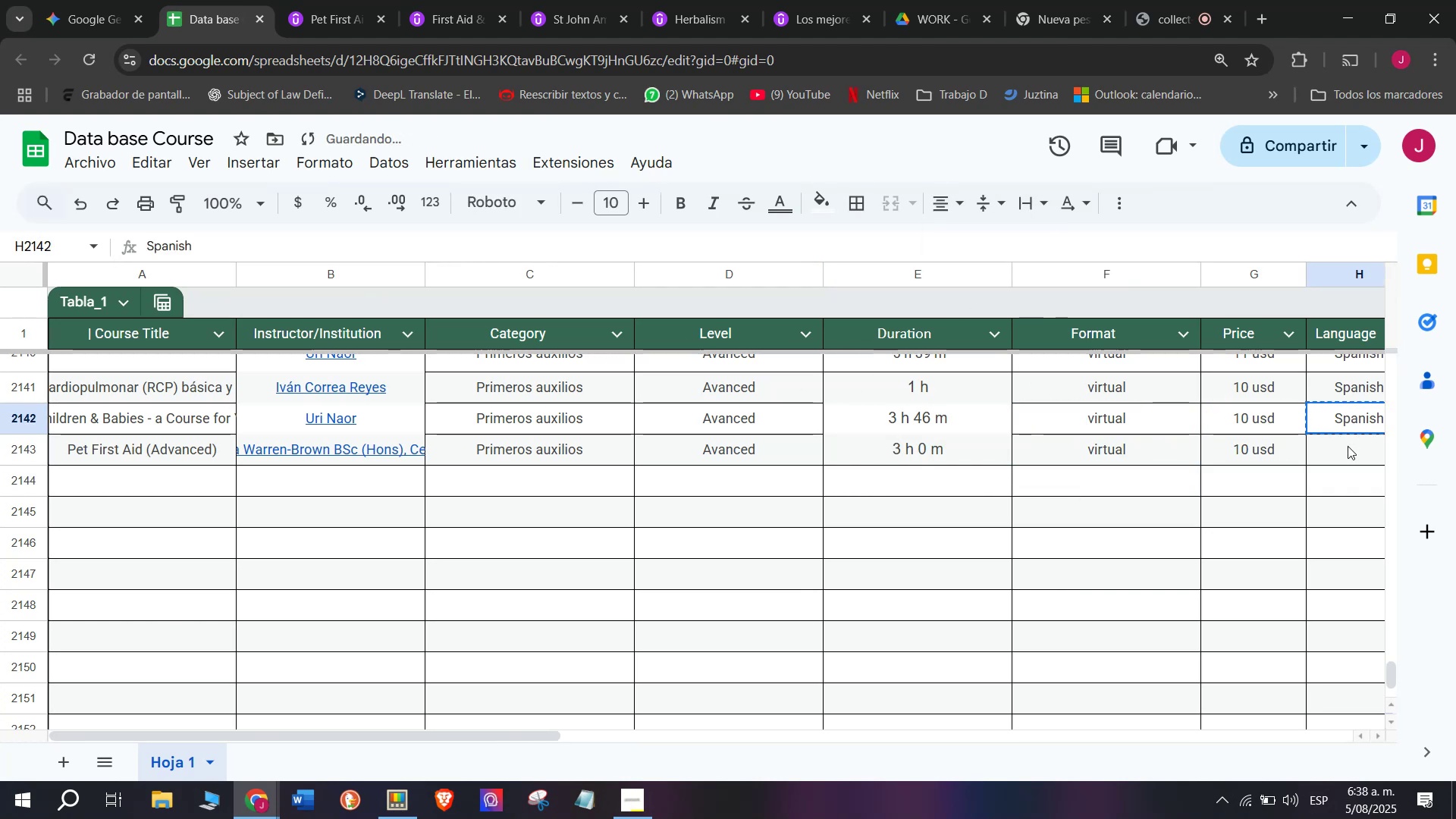 
triple_click([1348, 446])
 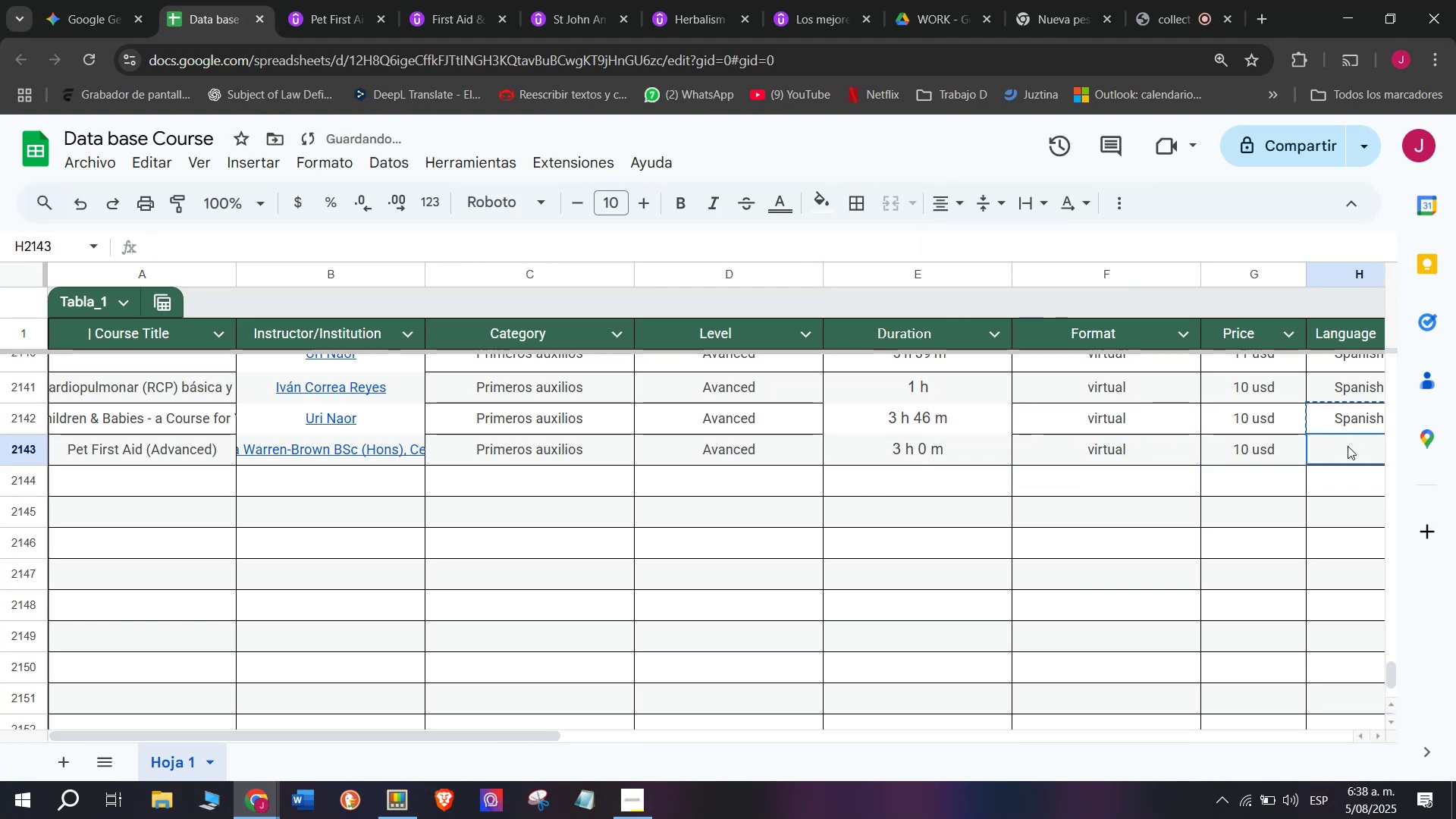 
key(Z)
 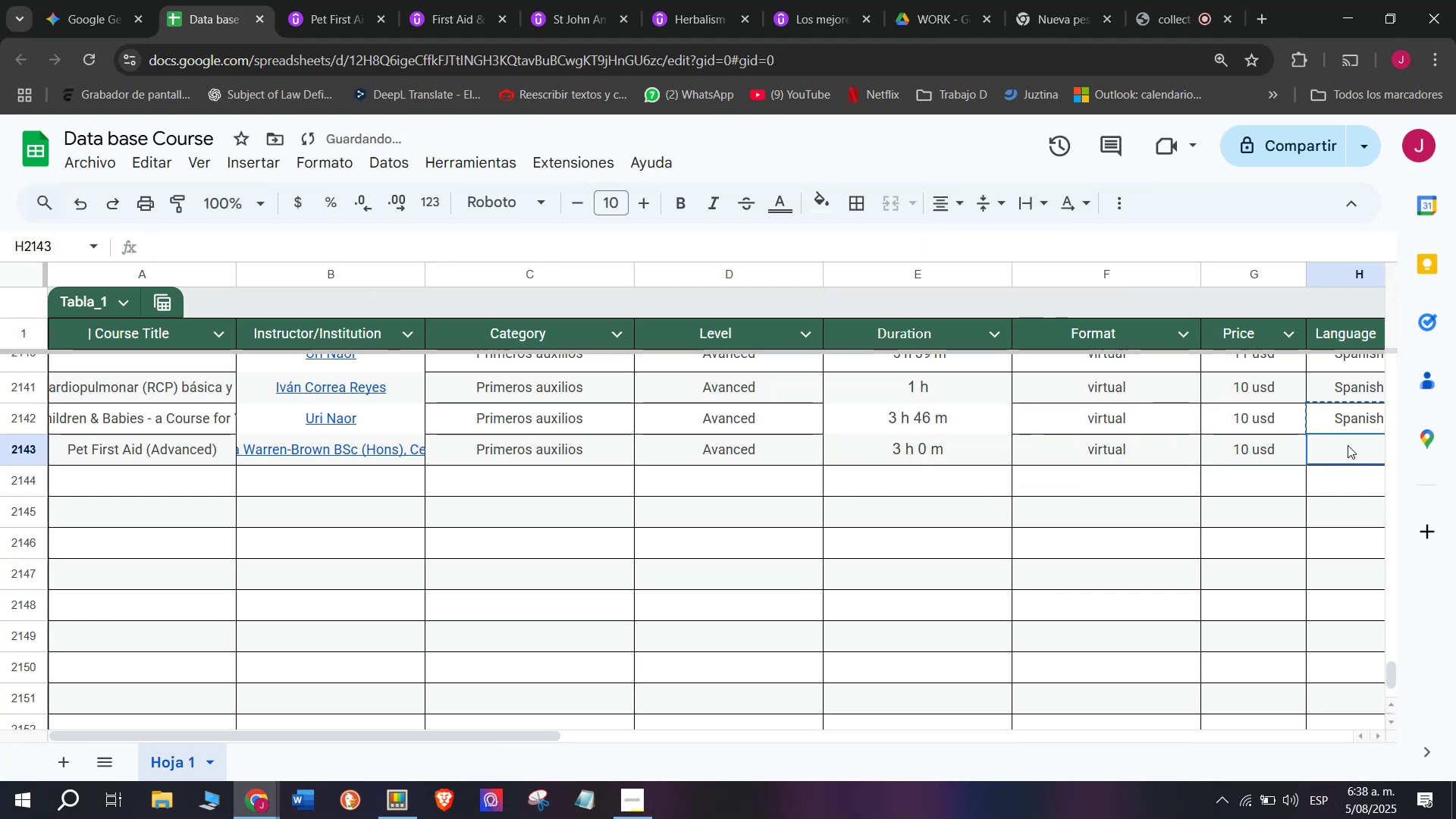 
key(Control+ControlLeft)
 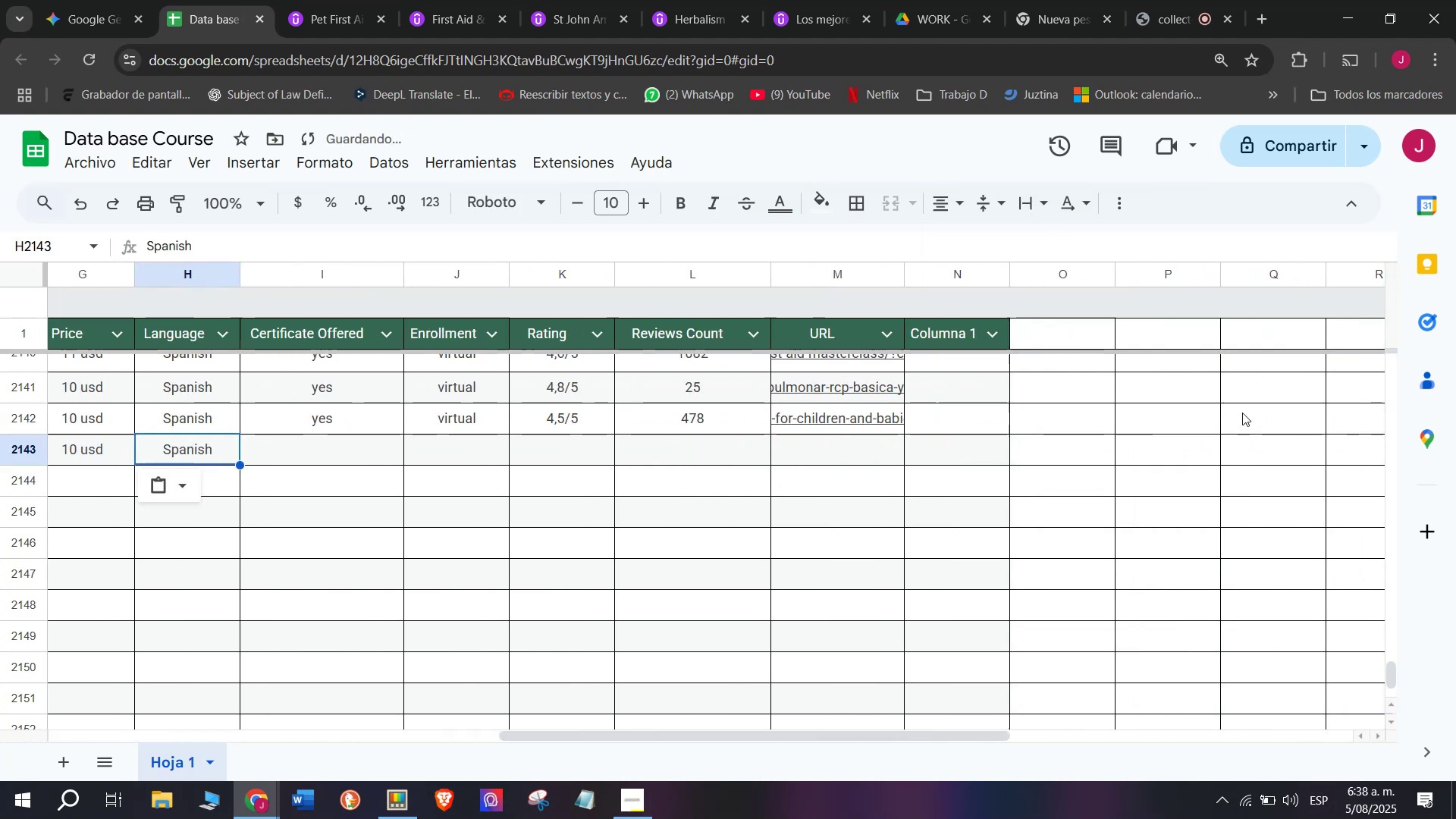 
key(Control+V)
 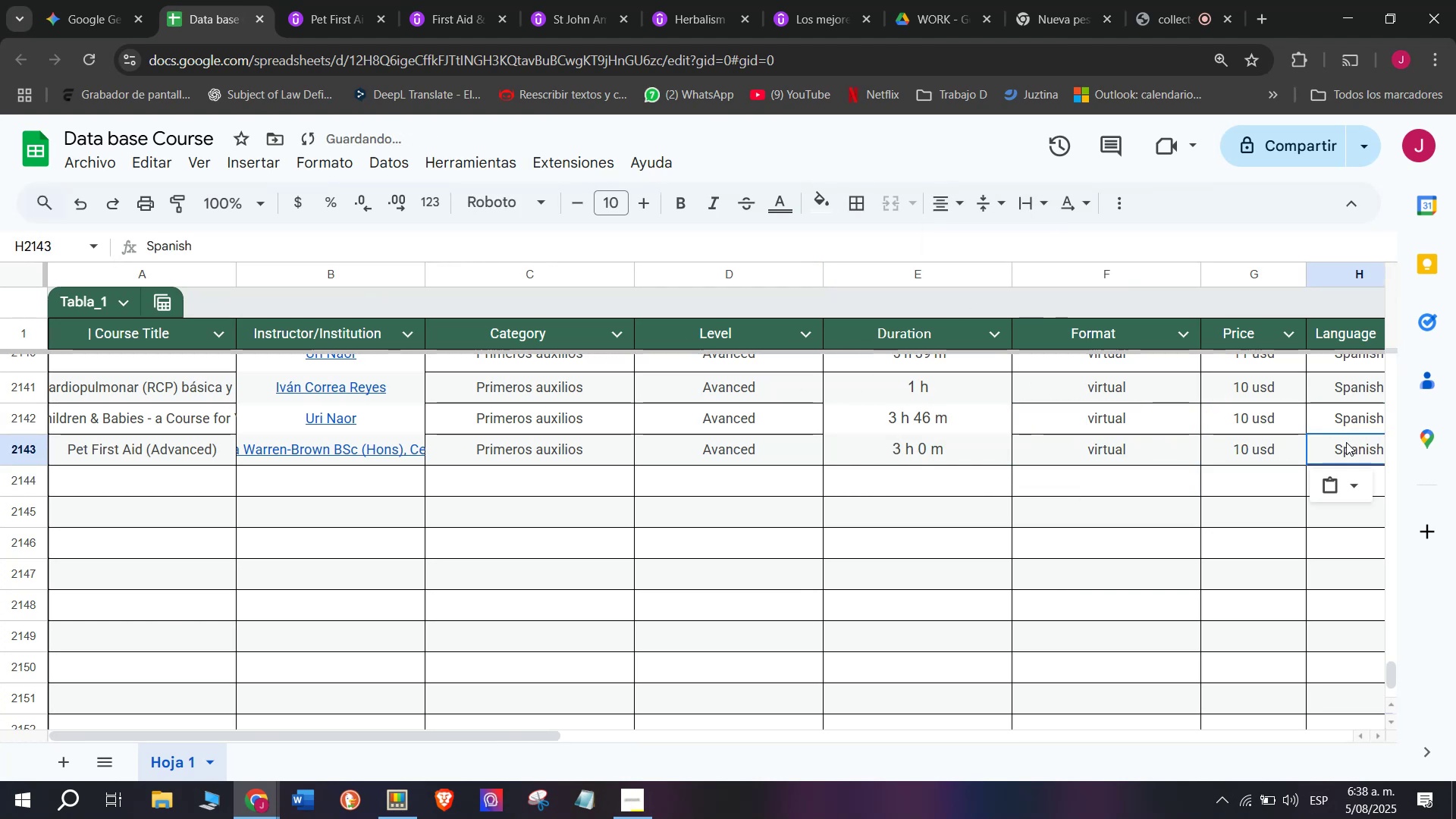 
scroll: coordinate [541, 384], scroll_direction: down, amount: 3.0
 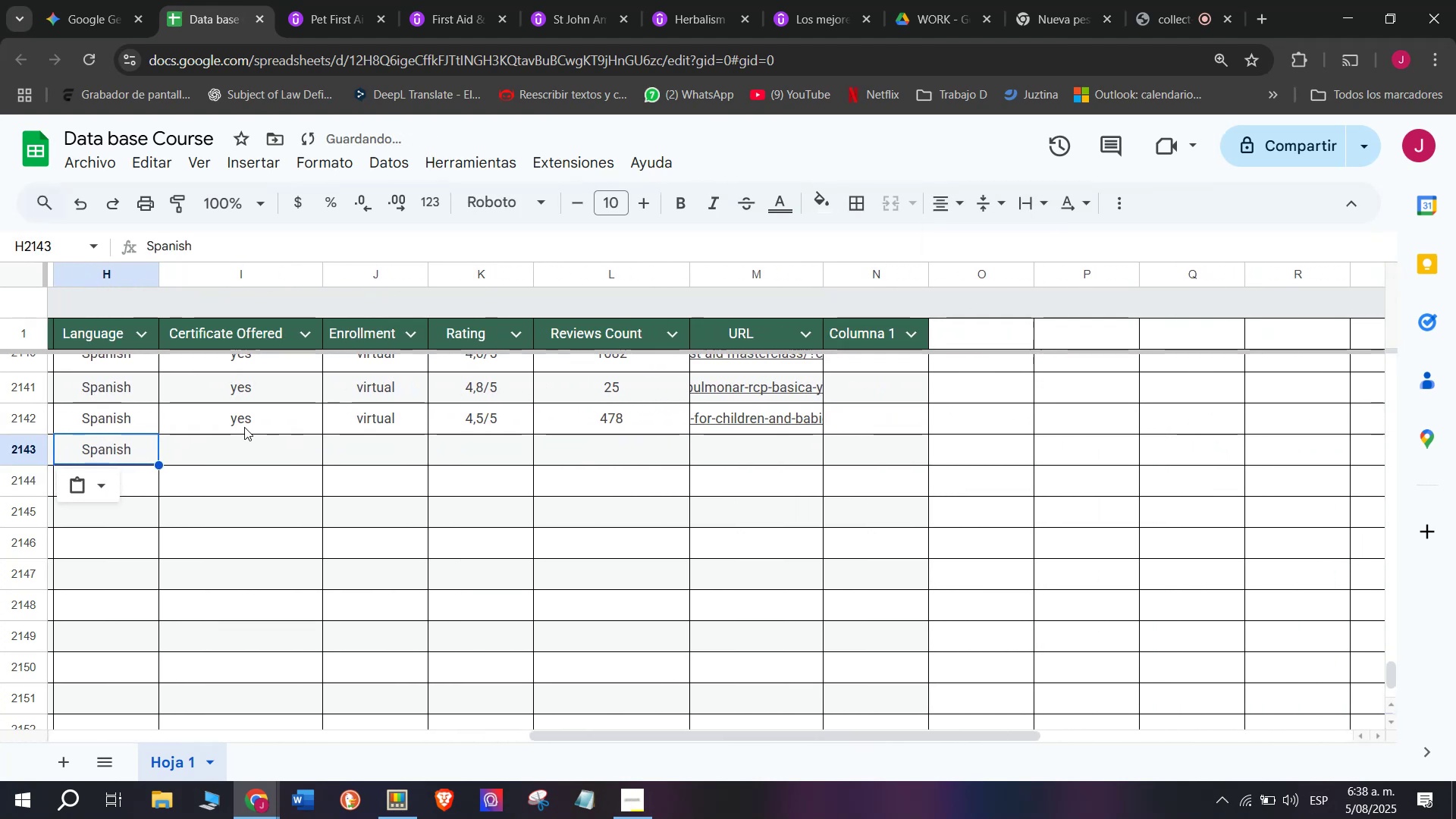 
key(Break)
 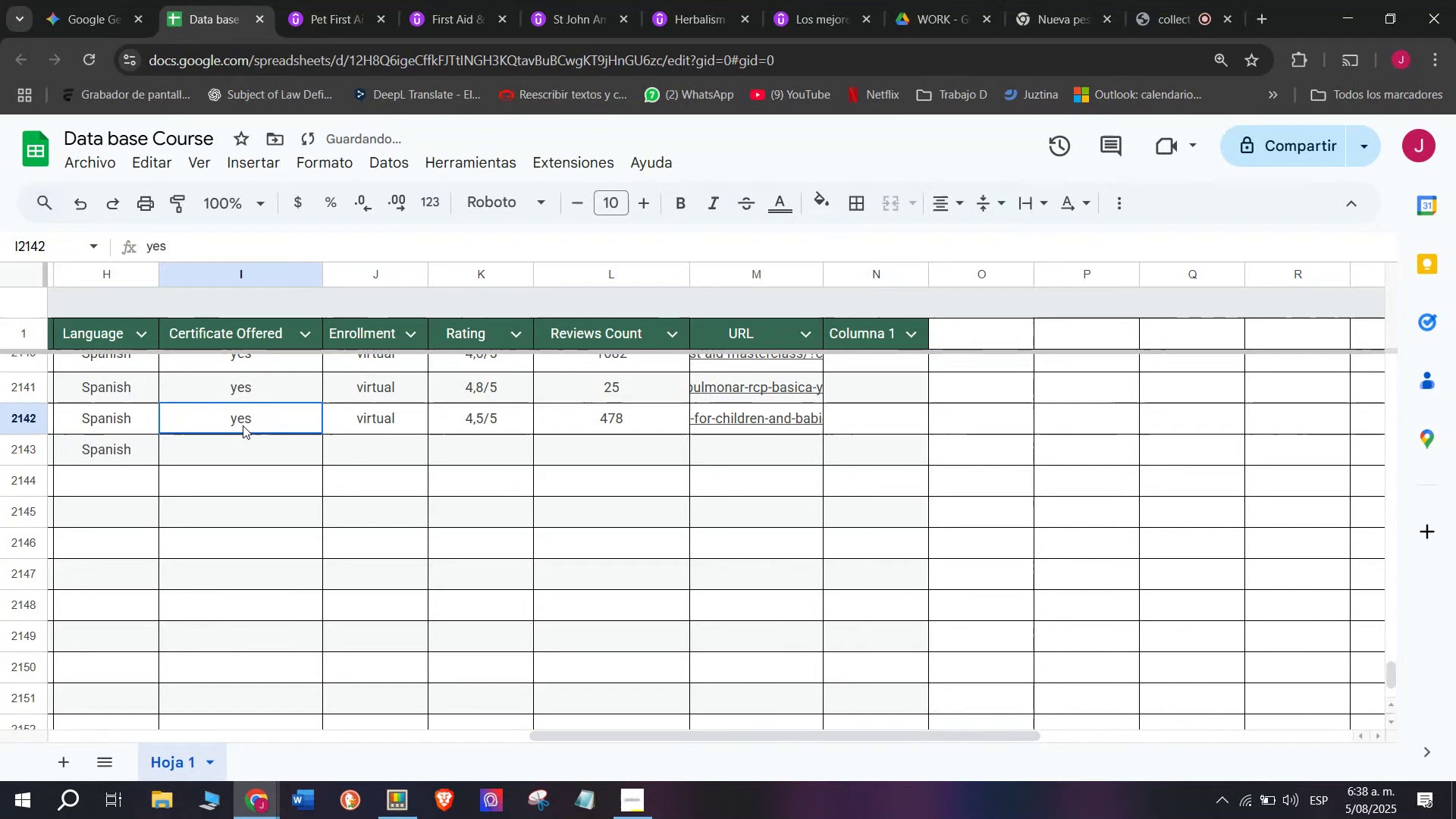 
key(Control+ControlLeft)
 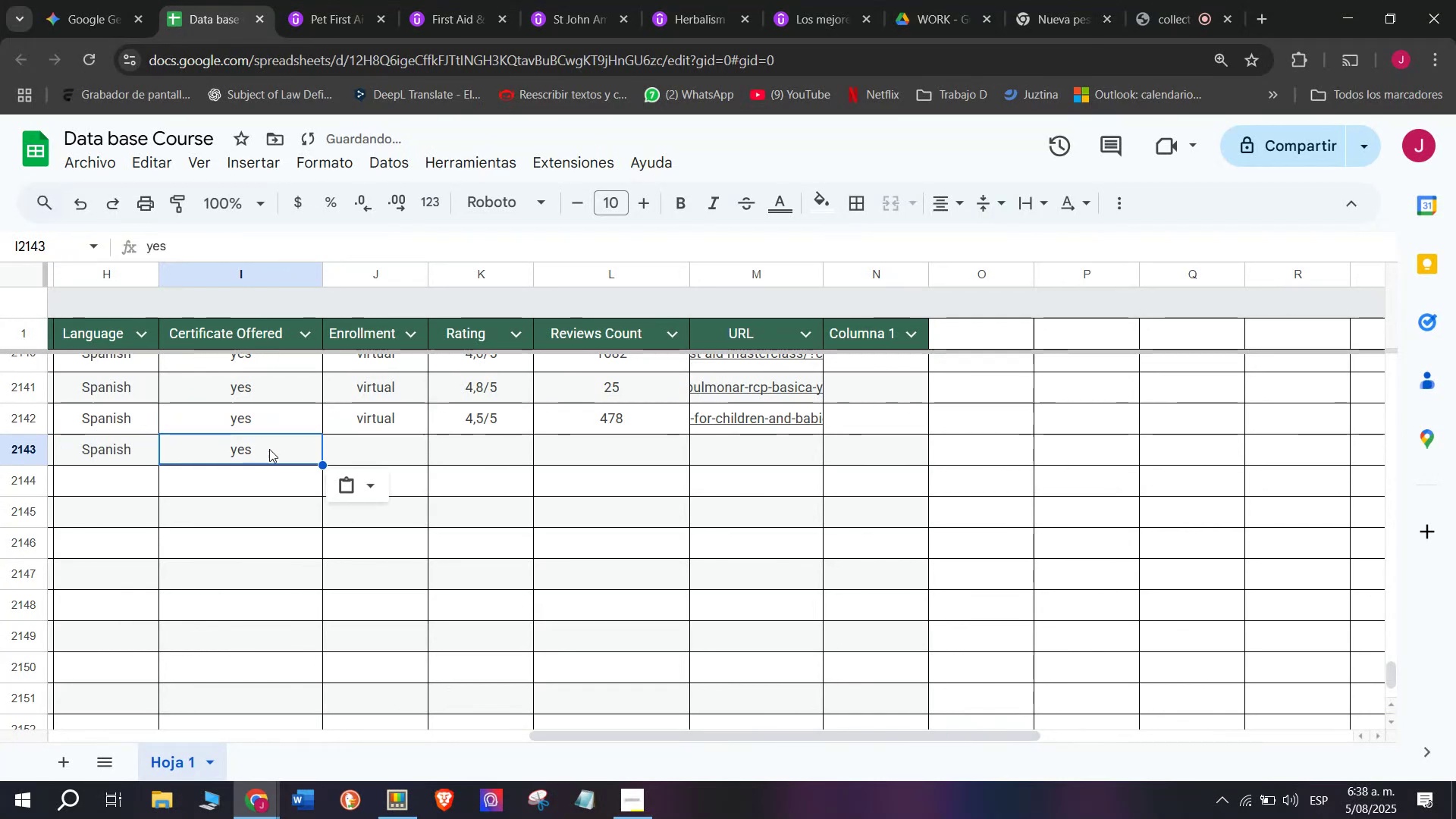 
key(Control+C)
 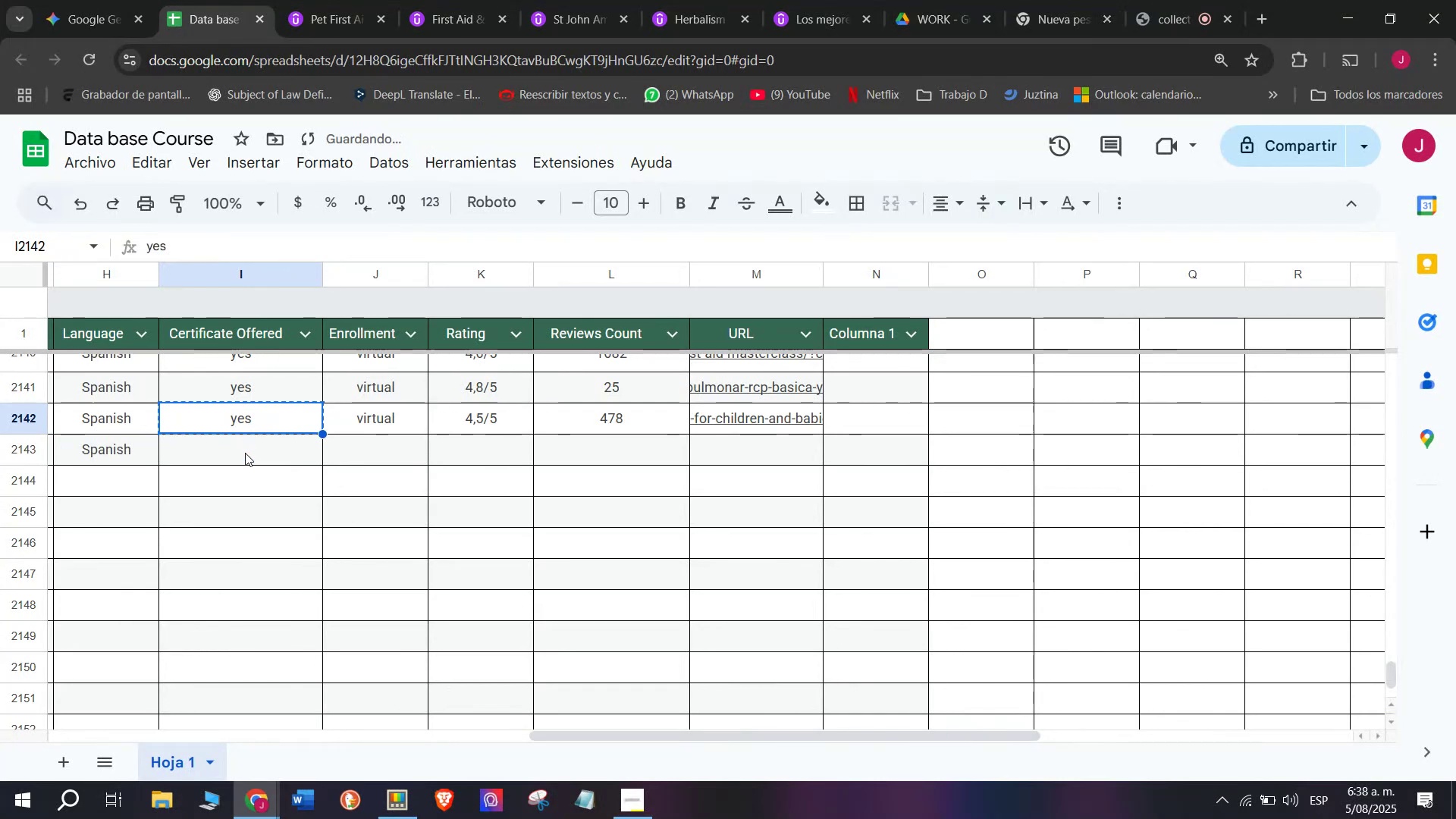 
double_click([245, 453])
 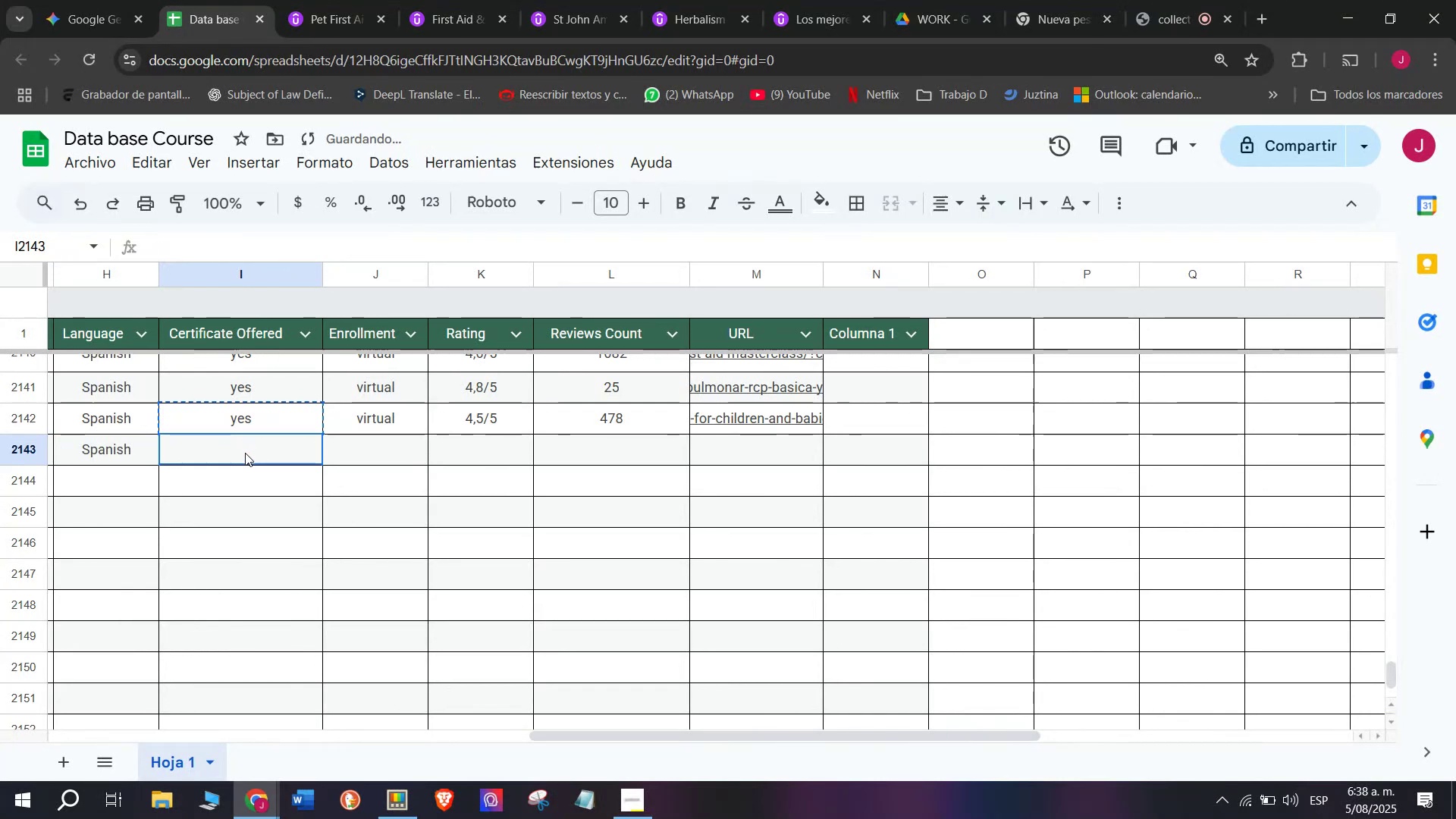 
key(Z)
 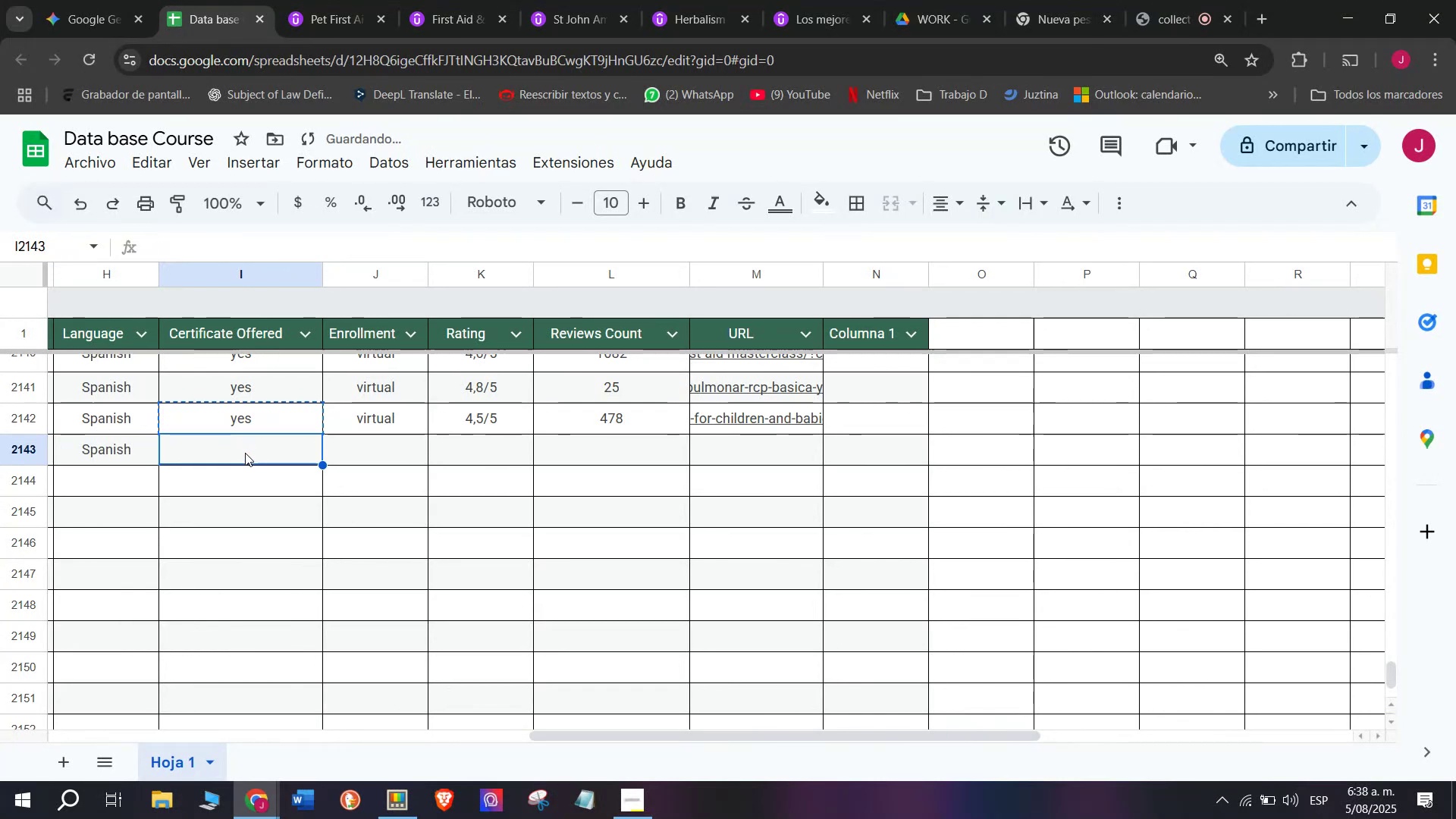 
key(Control+ControlLeft)
 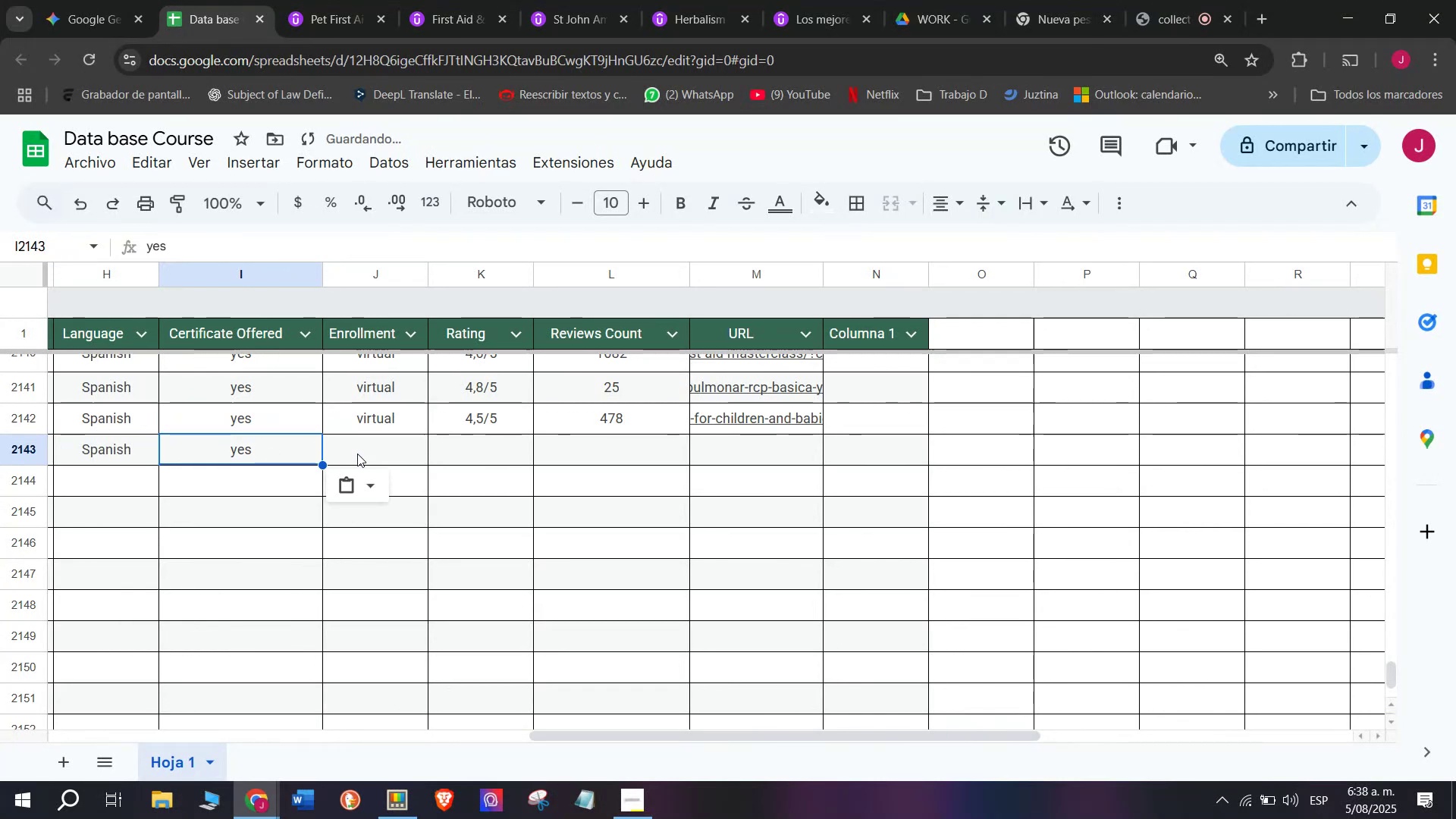 
key(Control+V)
 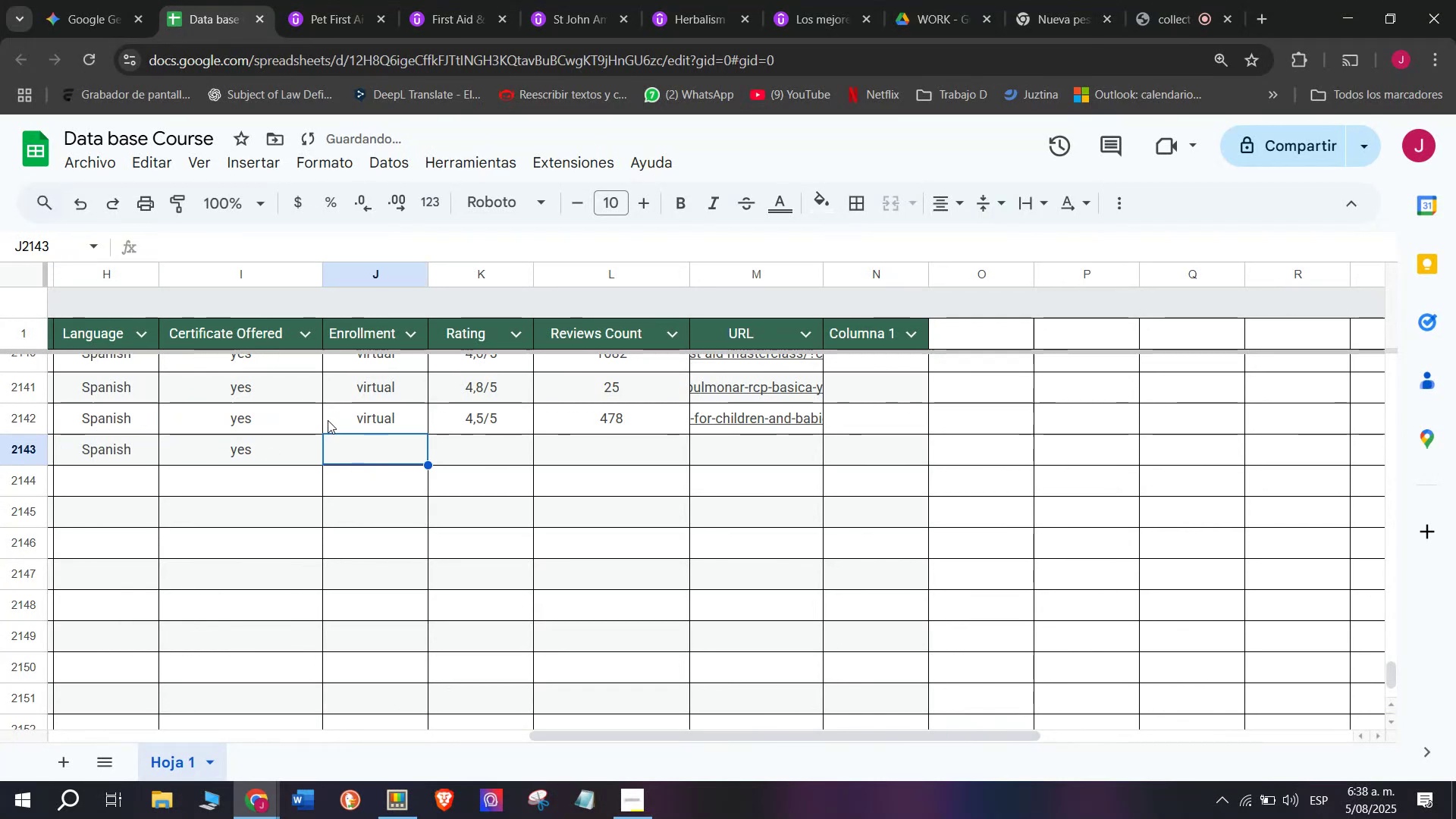 
left_click([361, 420])
 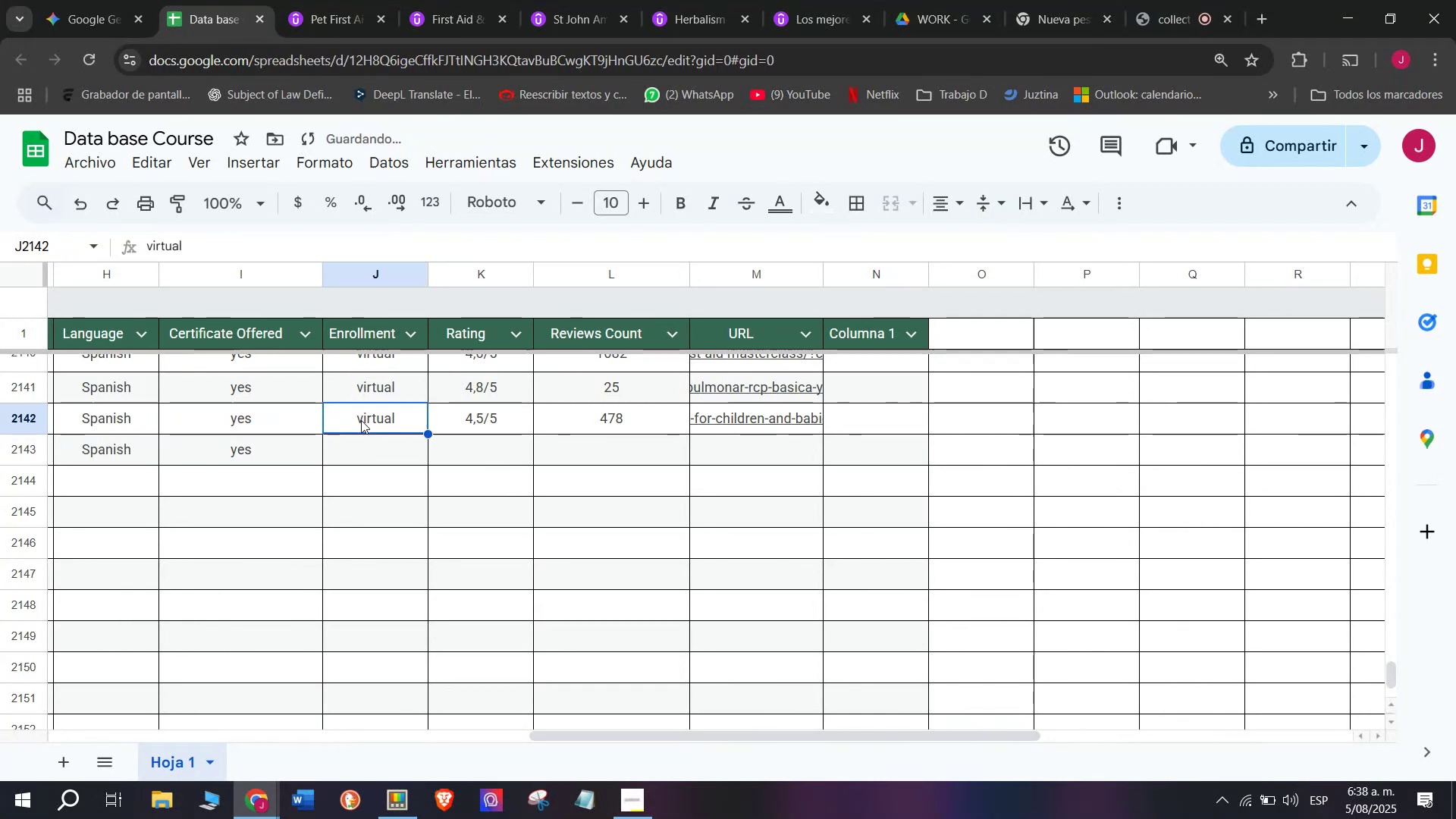 
key(Break)
 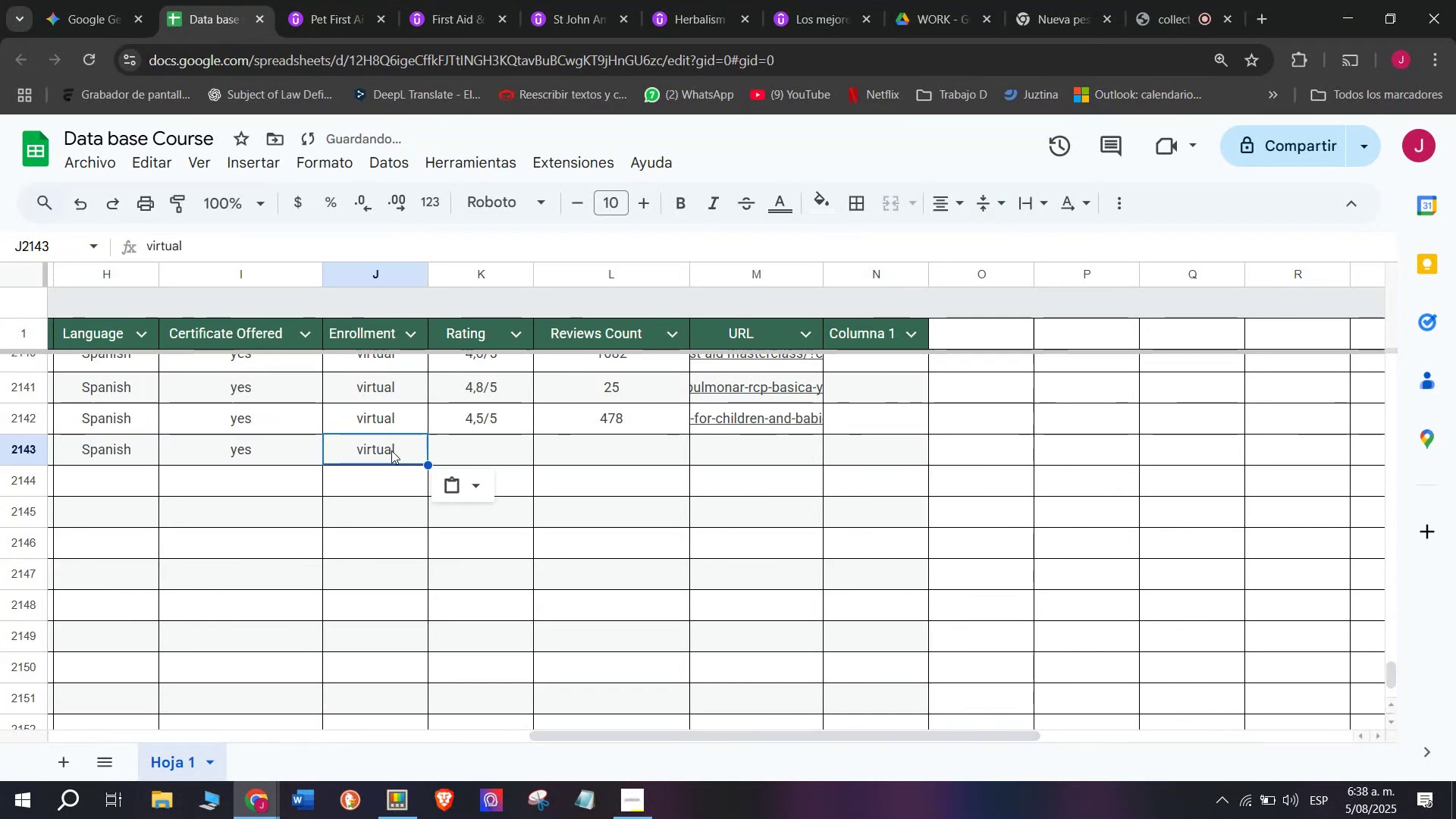 
key(Control+ControlLeft)
 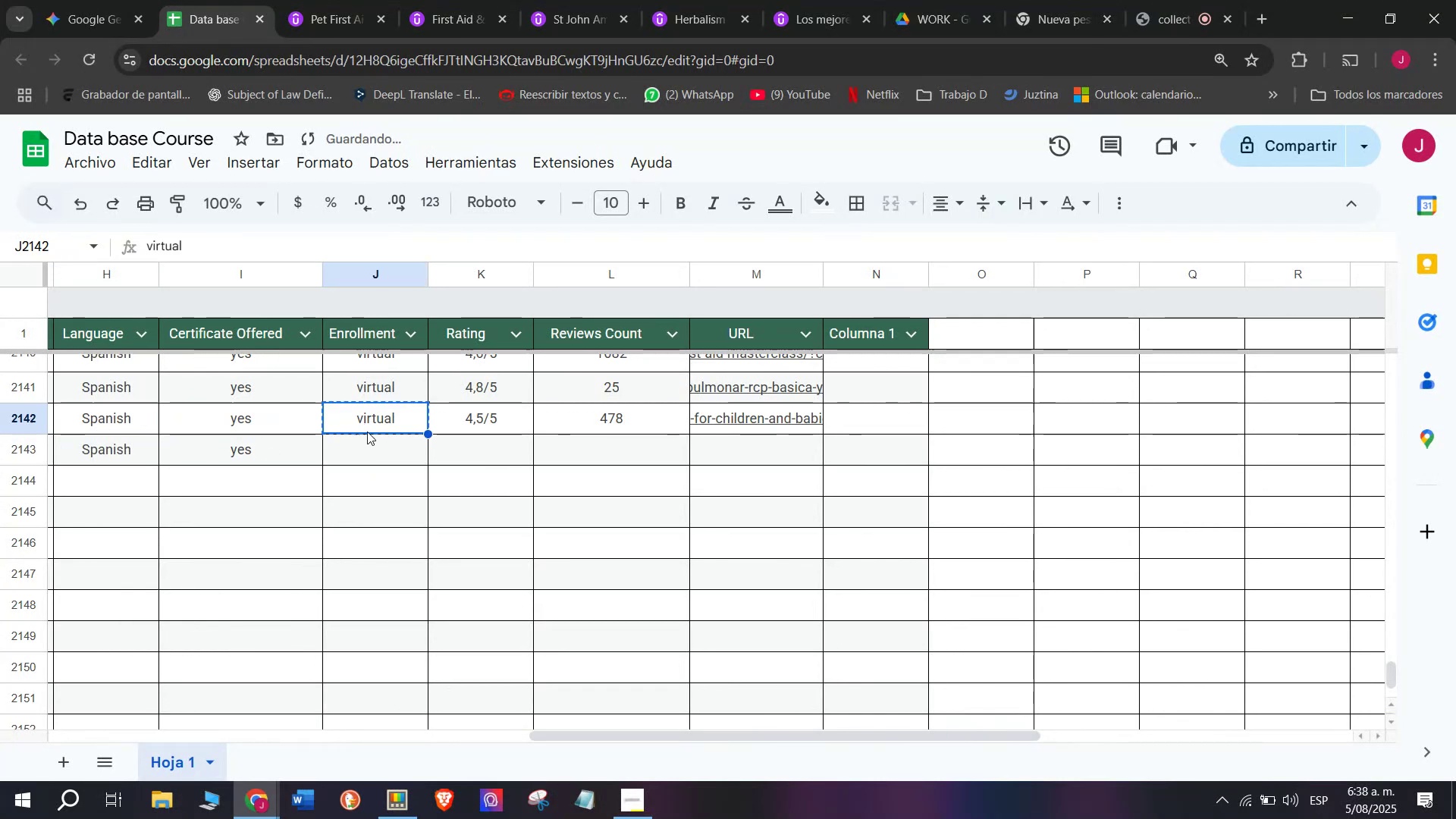 
key(Control+C)
 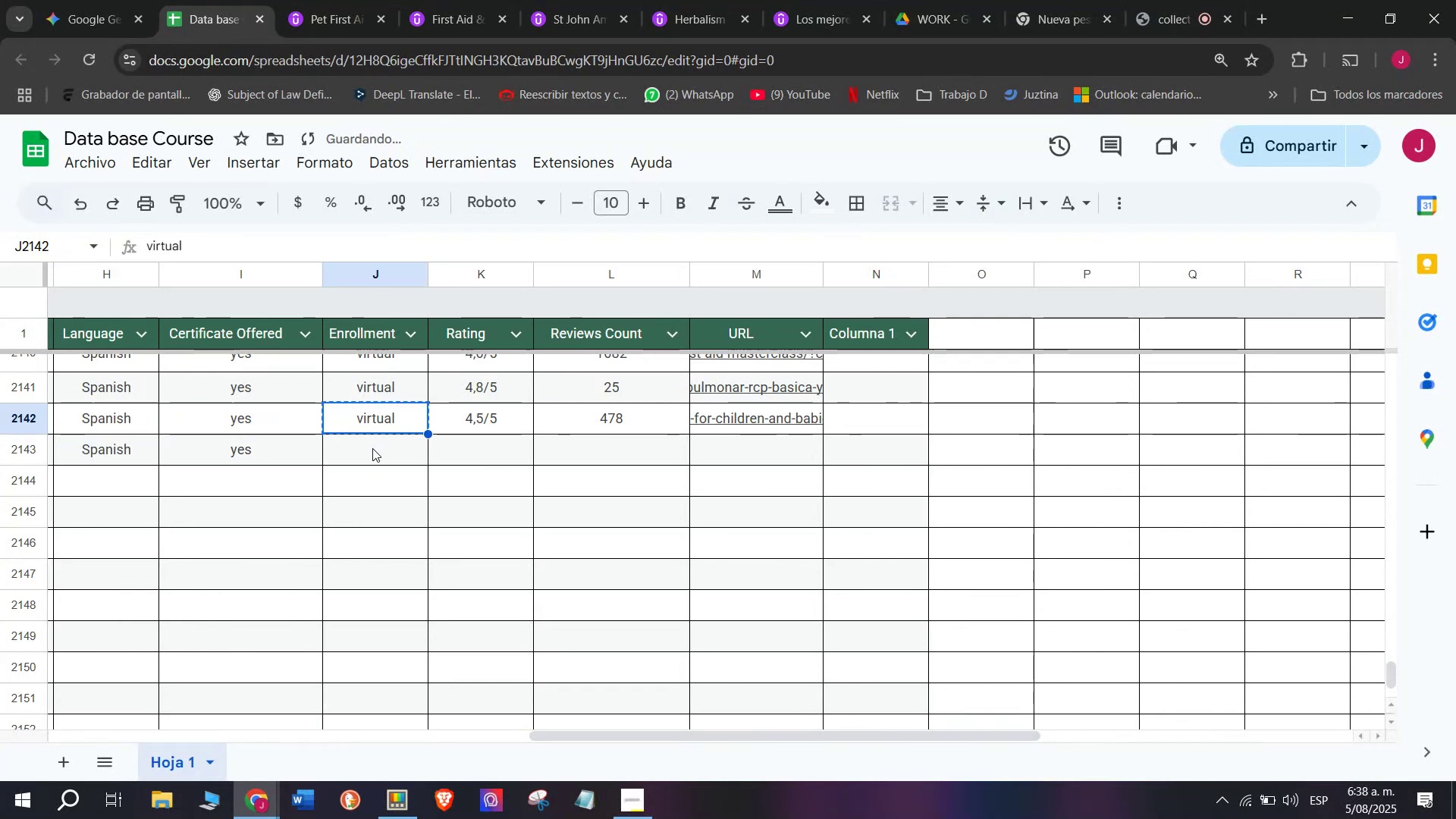 
double_click([372, 448])
 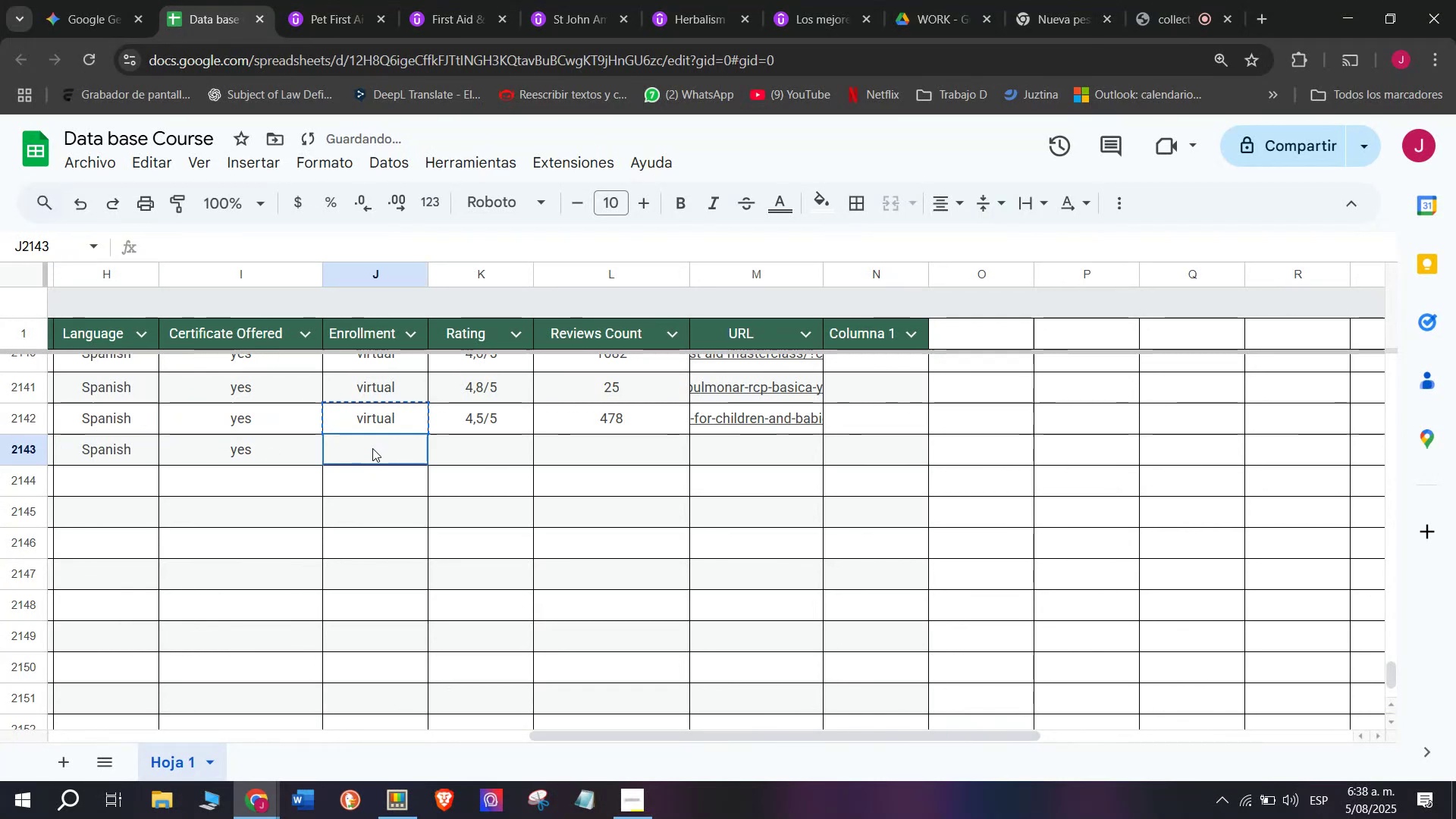 
key(Z)
 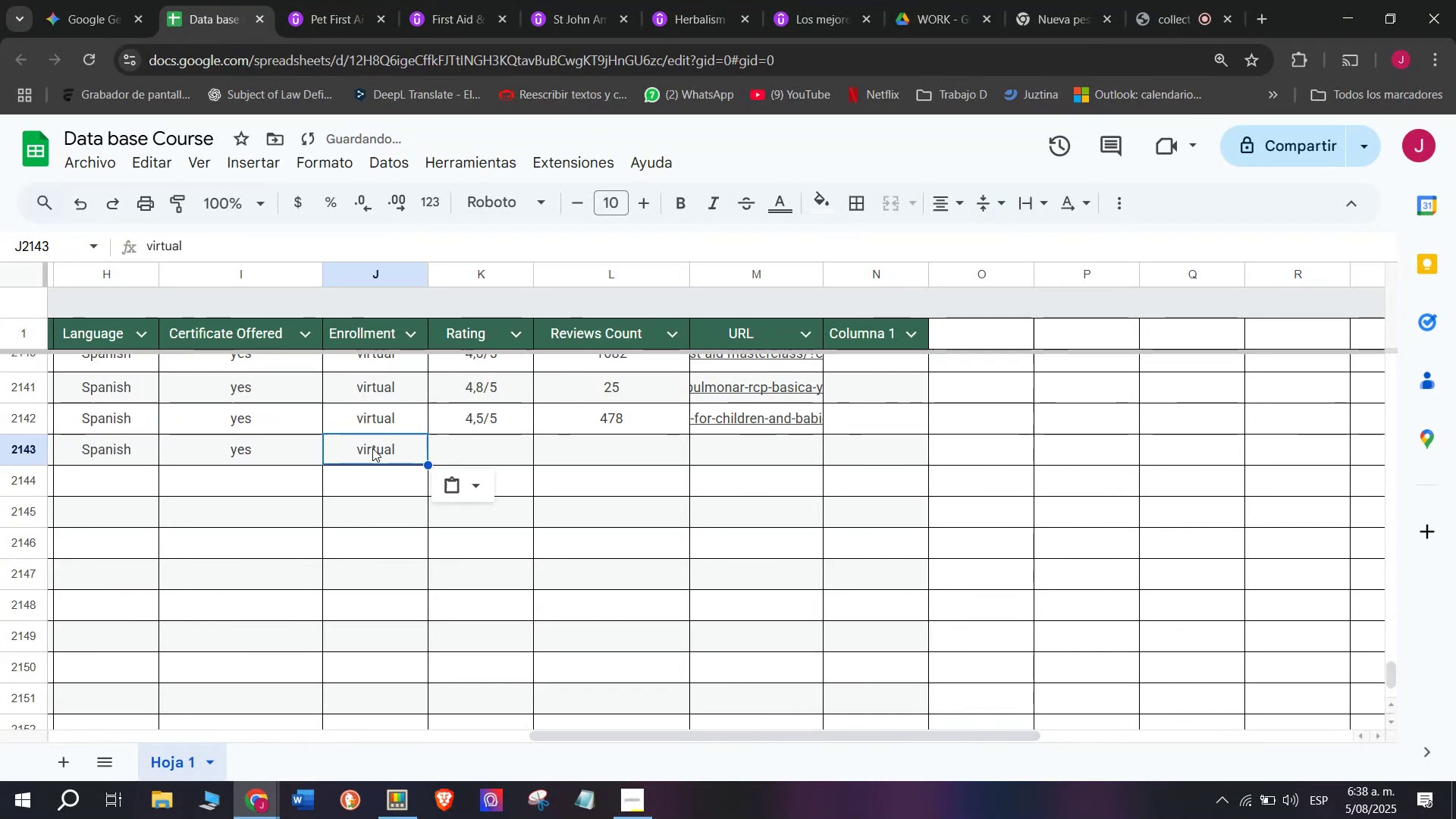 
key(Control+ControlLeft)
 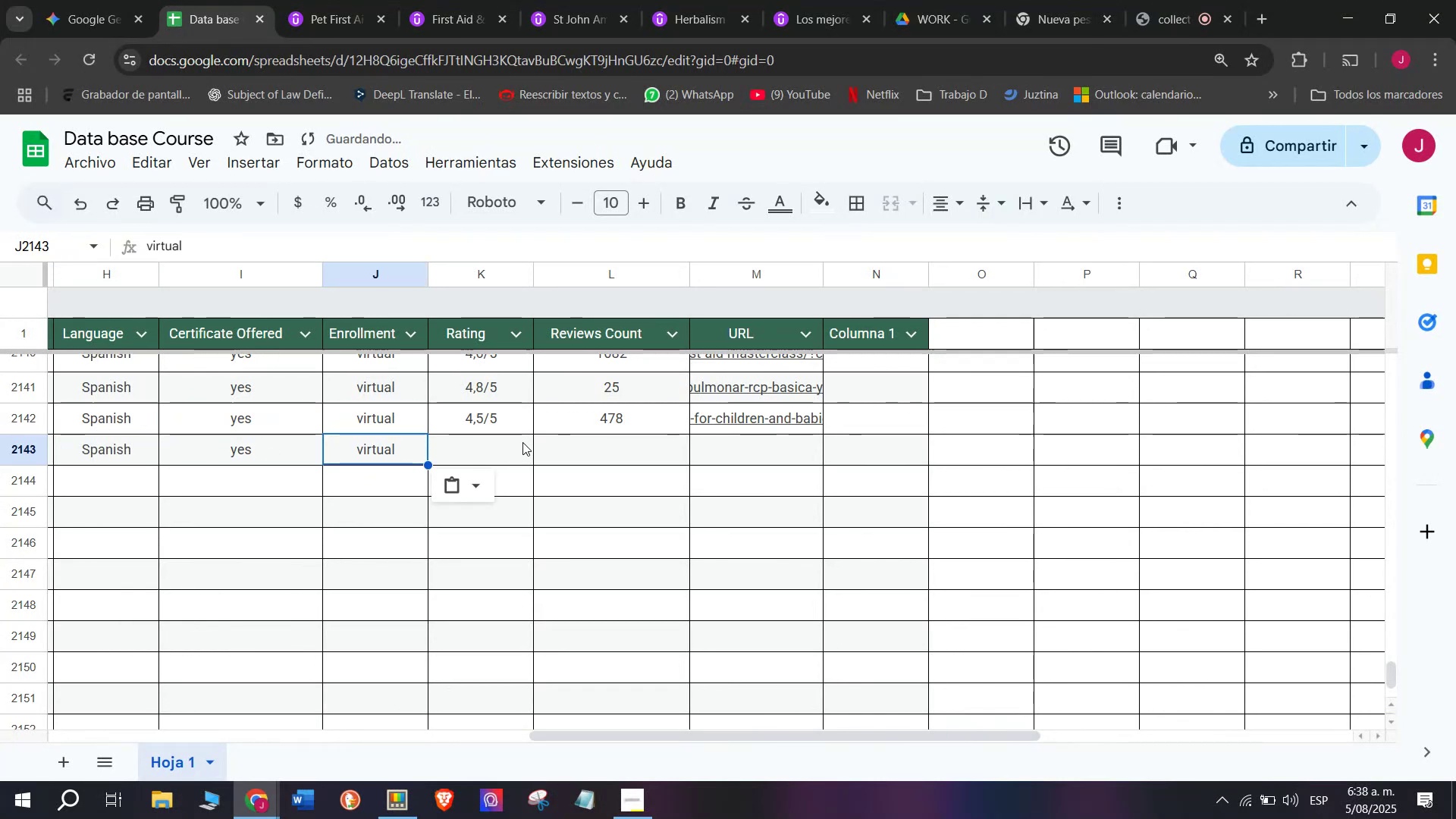 
key(Control+V)
 